 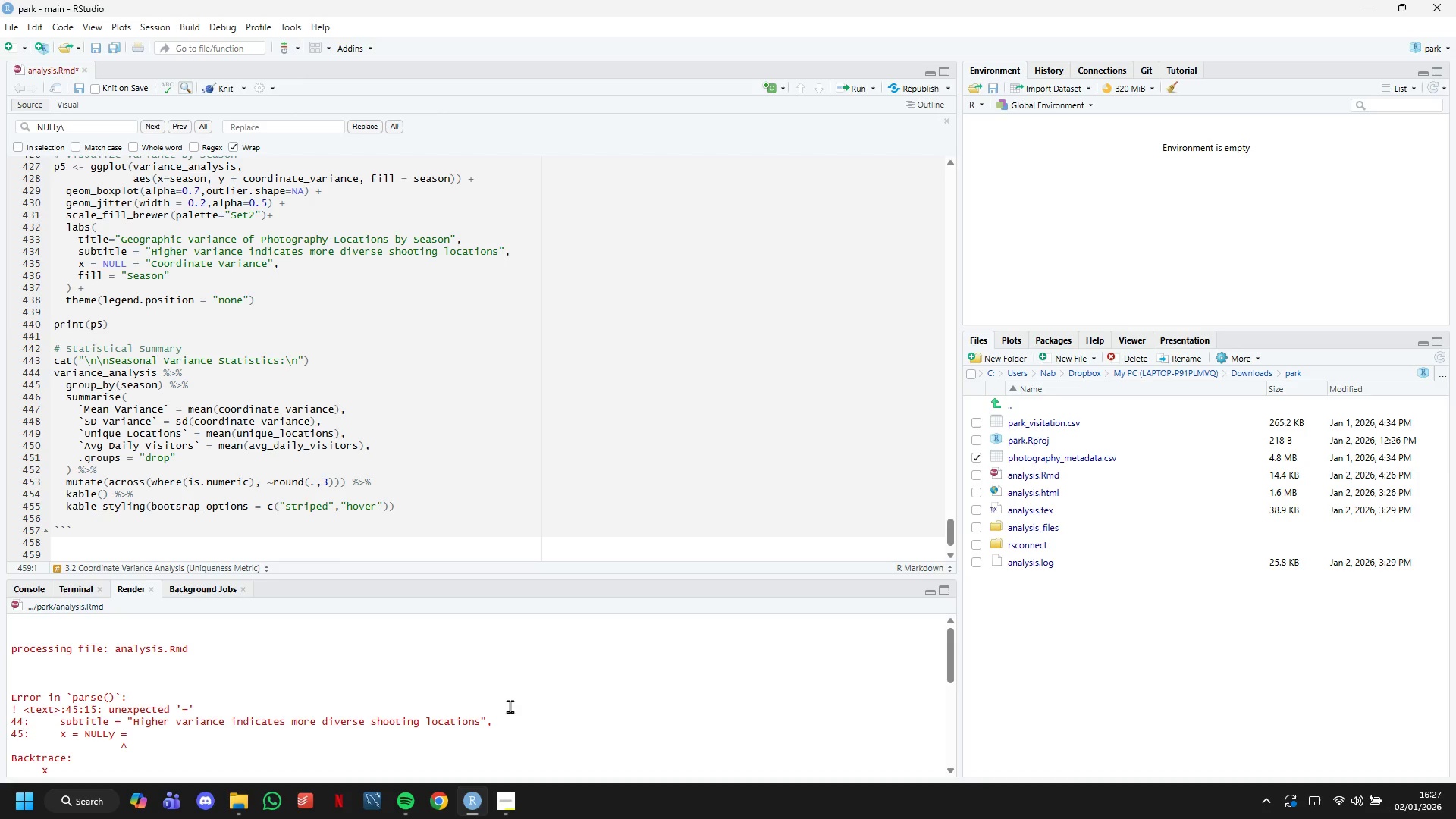 
scroll: coordinate [362, 470], scroll_direction: down, amount: 7.0
 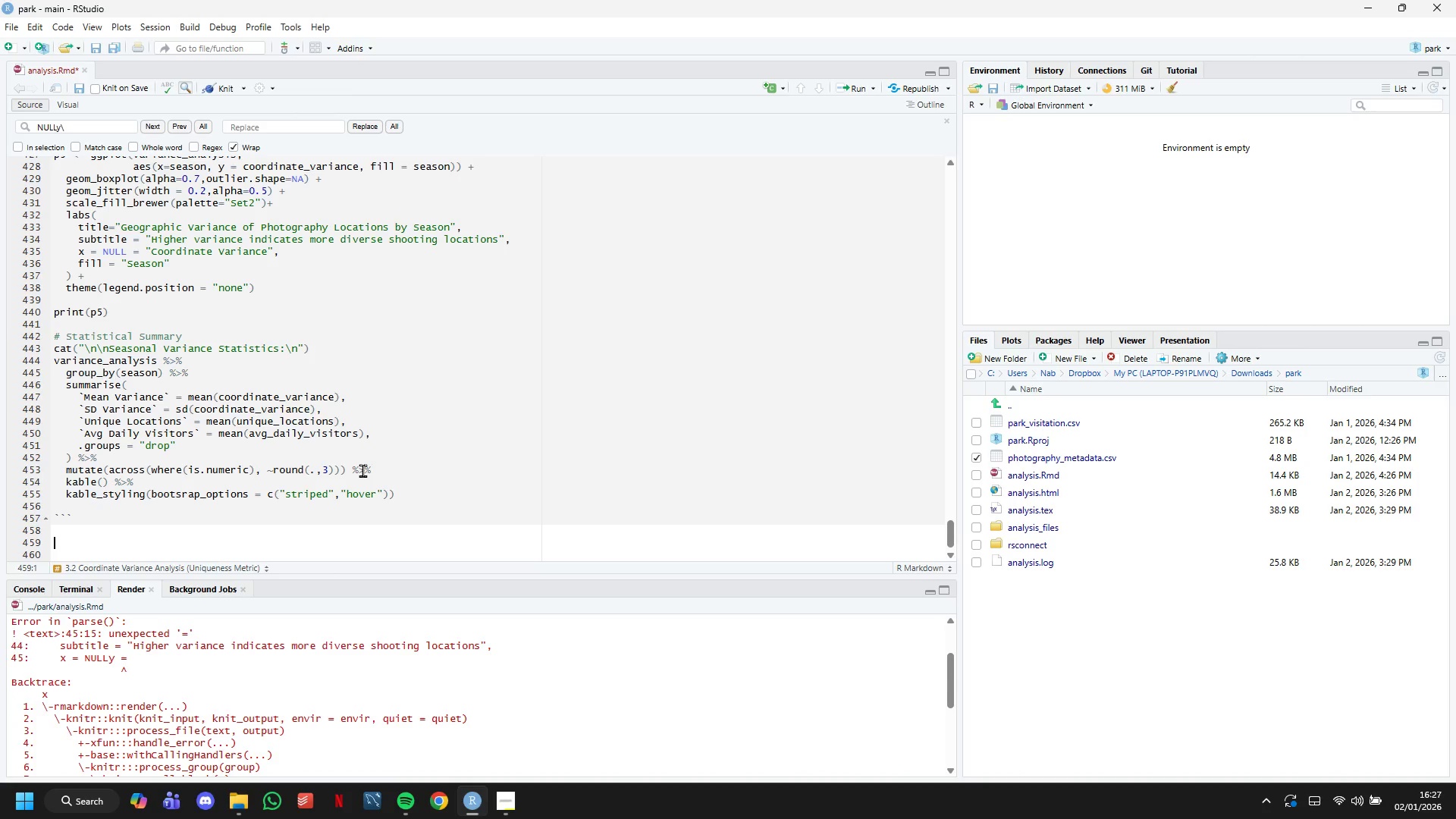 
scroll: coordinate [362, 470], scroll_direction: up, amount: 15.0
 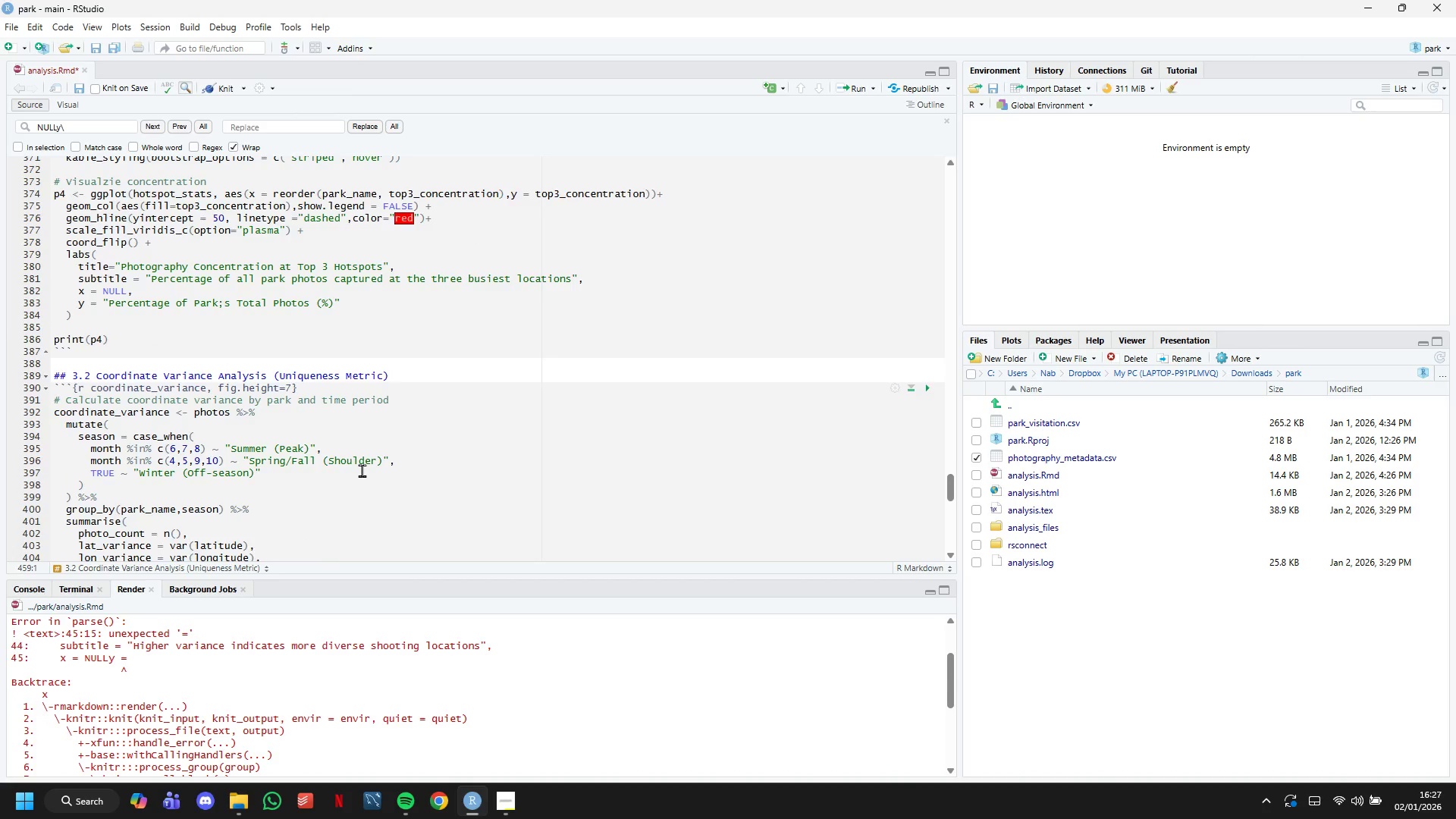 
scroll: coordinate [362, 470], scroll_direction: down, amount: 19.0
 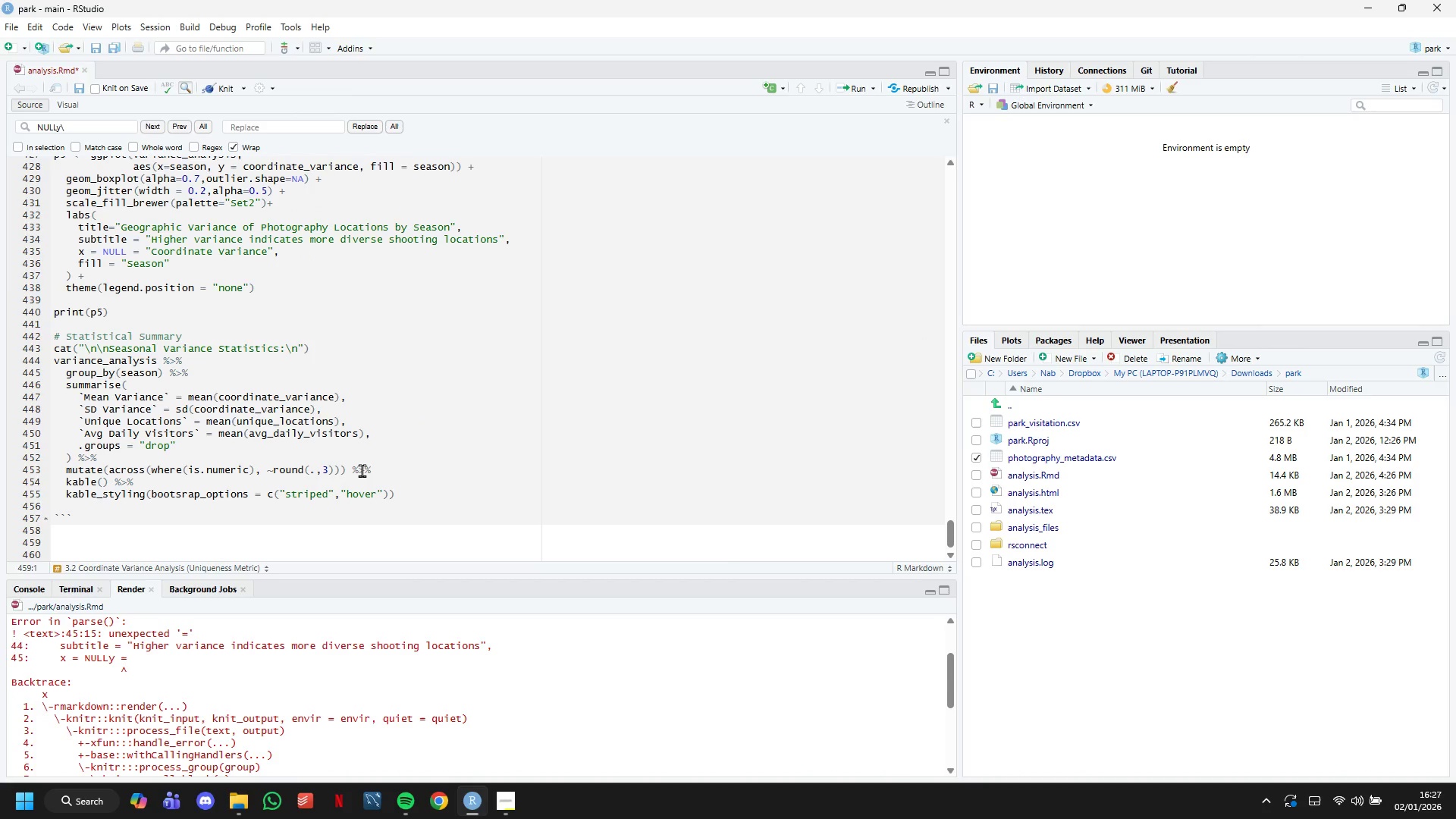 
key(Shift+3)
 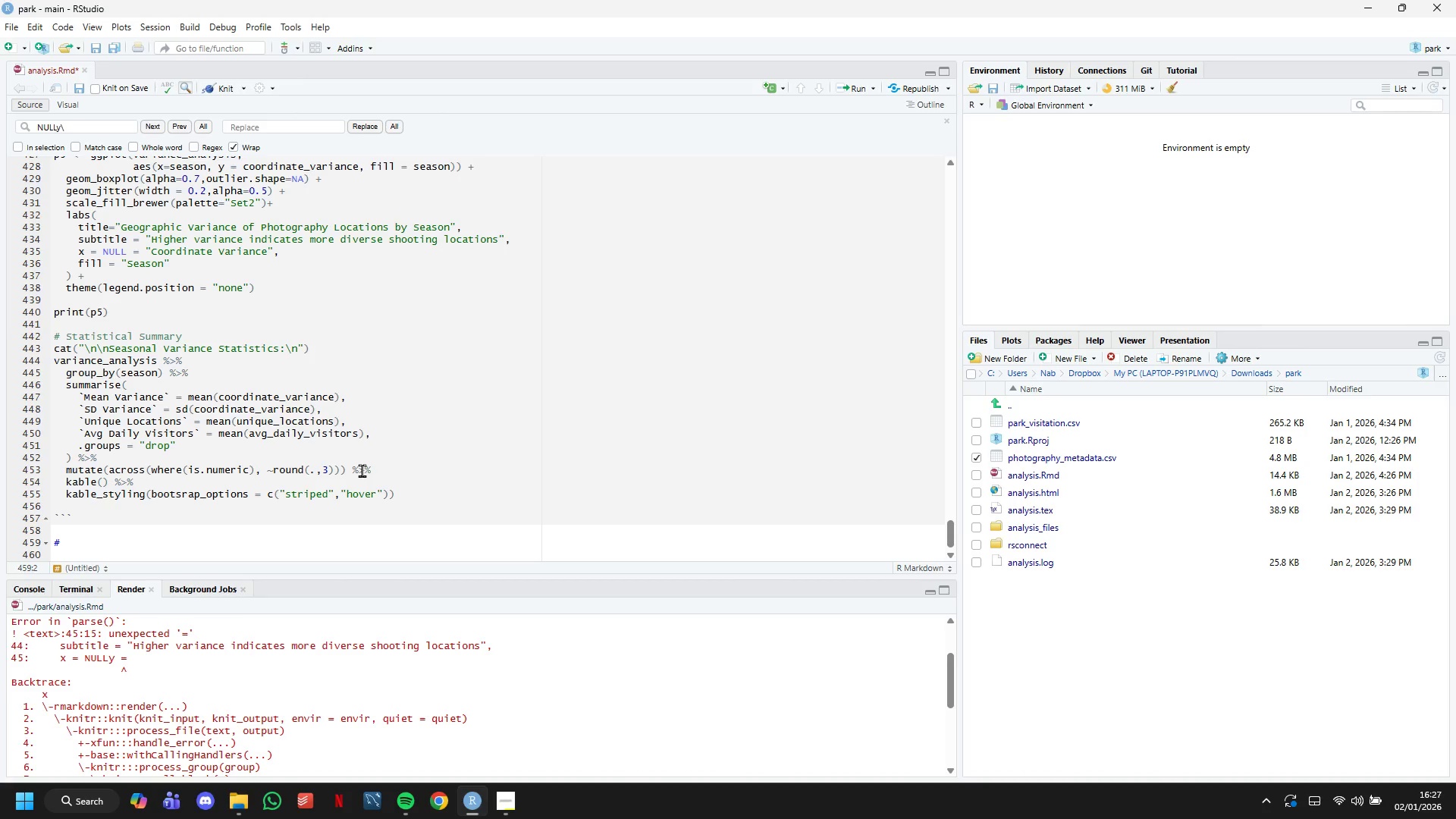 
type(# 3,)
key(Backspace)
type(.3 Interactive MA)
key(Backspace)
type(ap:)
 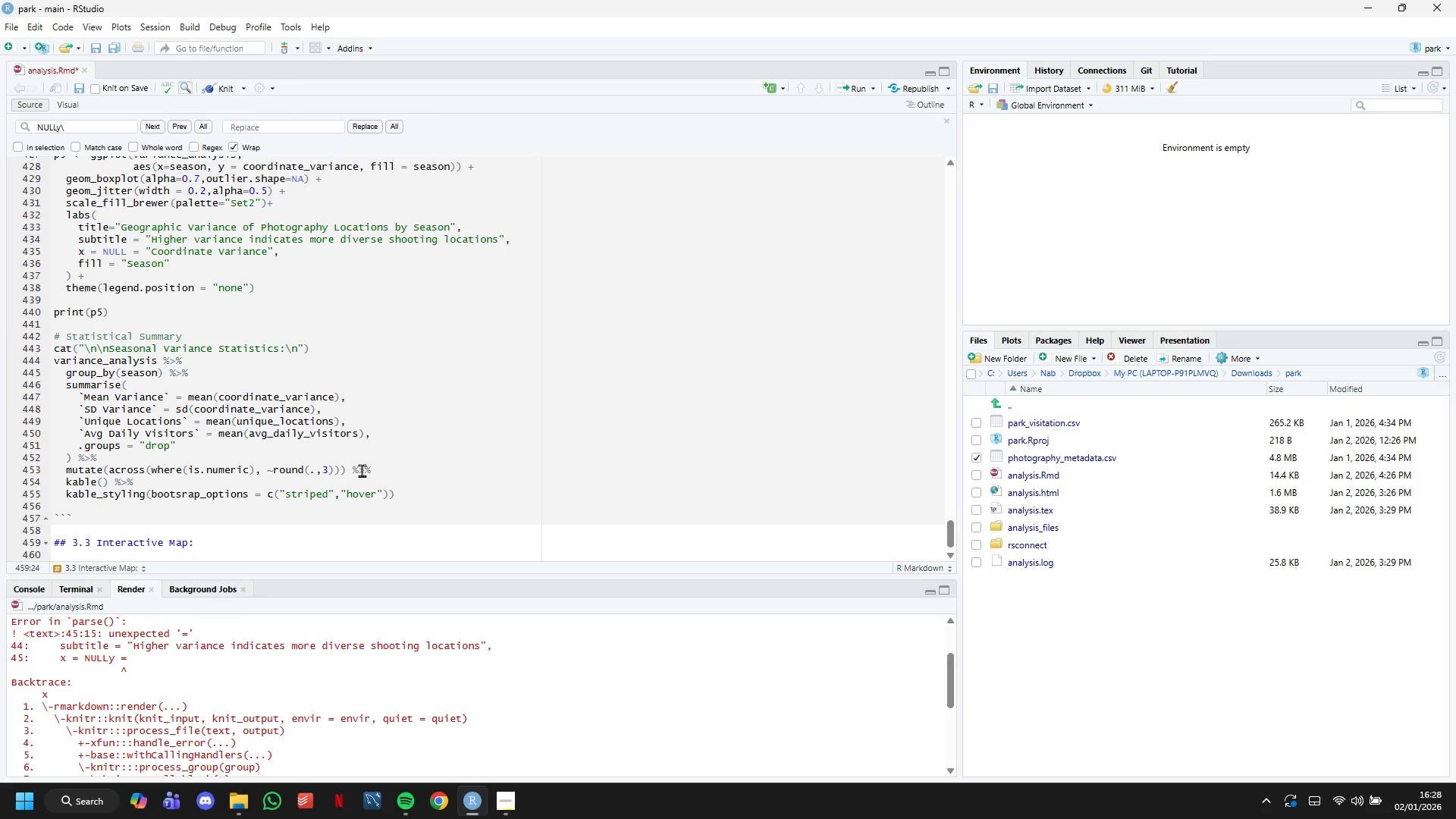 
wait(15.51)
 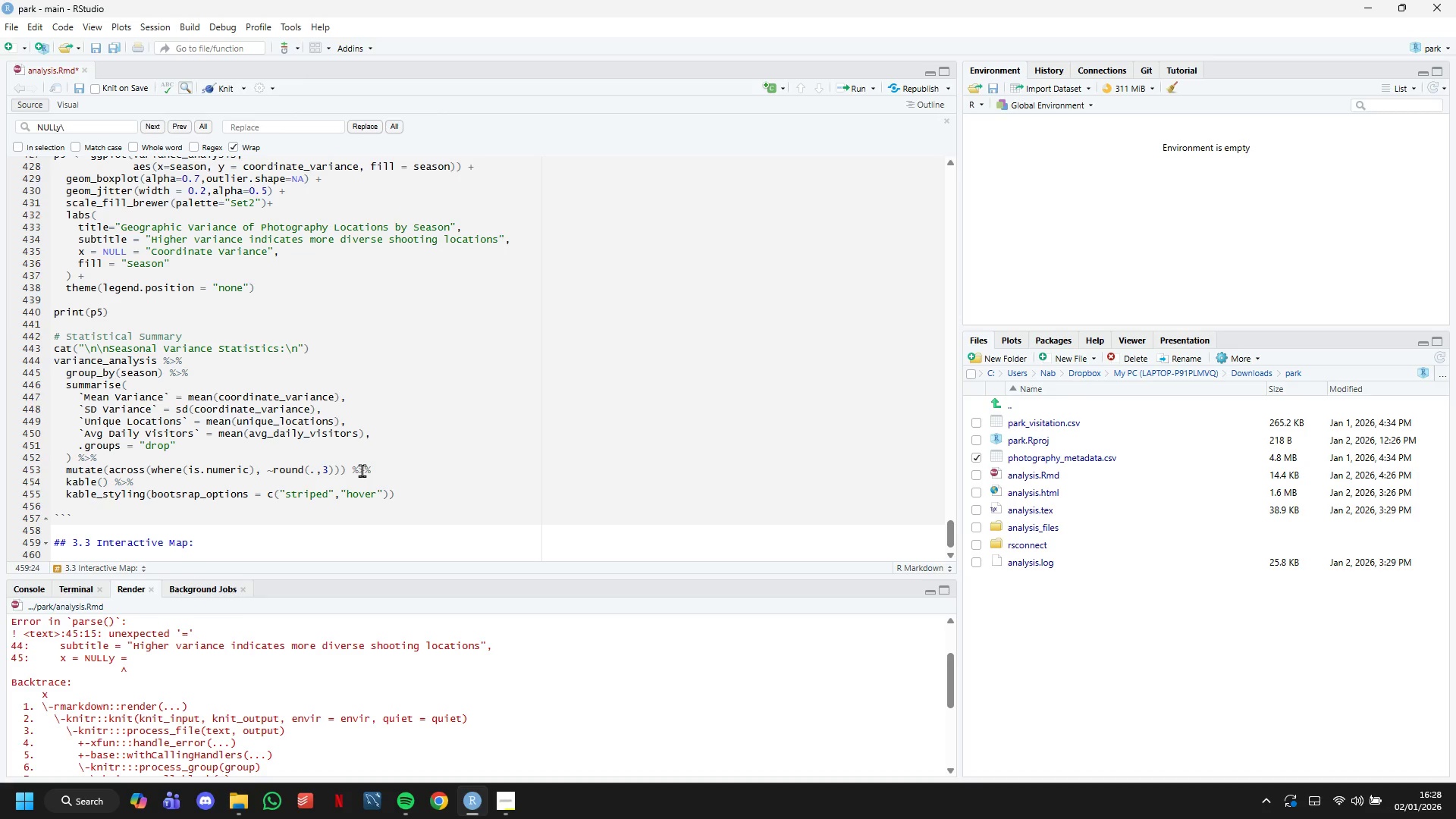 
type( Photography Densiy)
key(Backspace)
type(ty Clusters)
 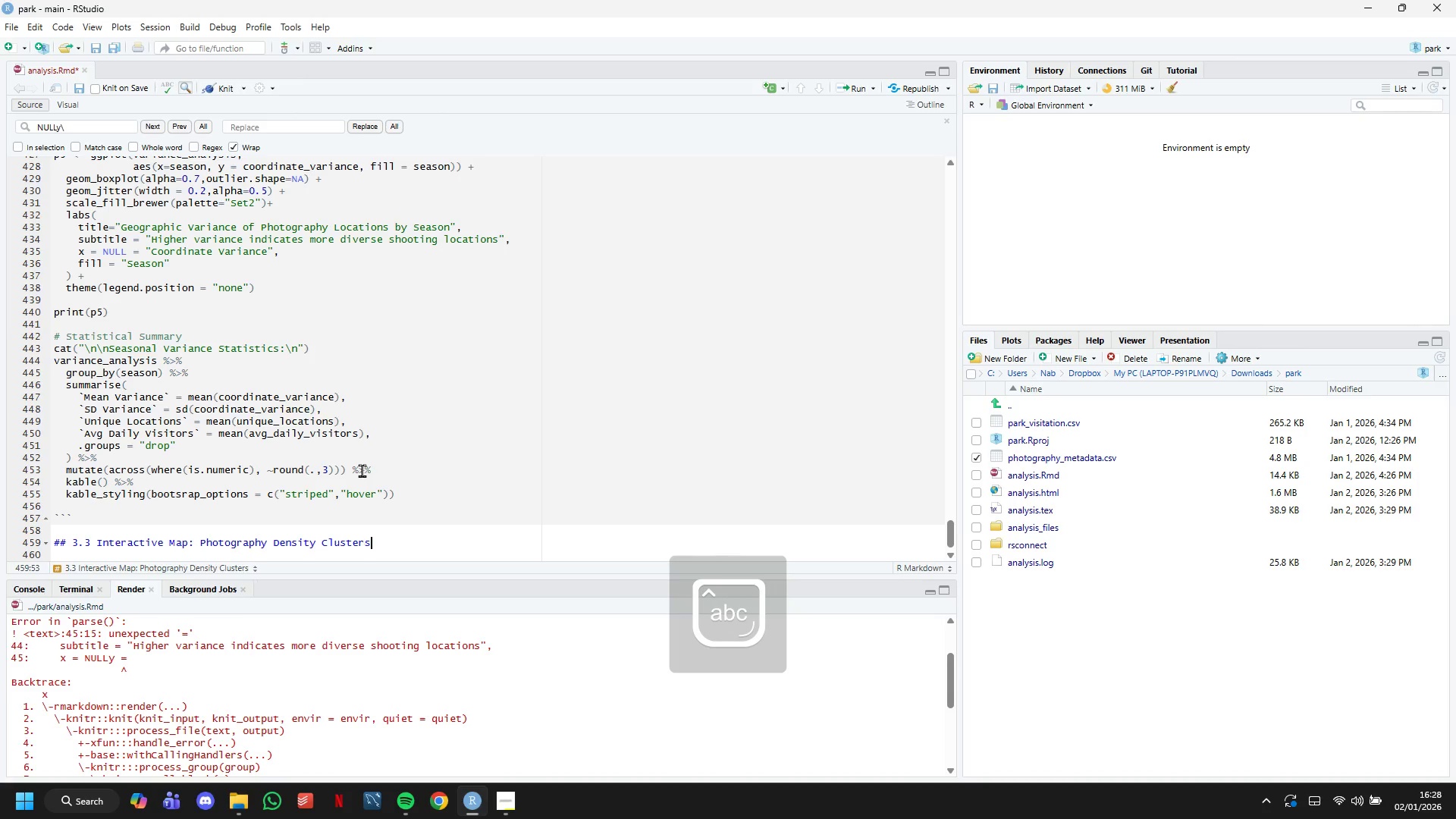 
key(Enter)
 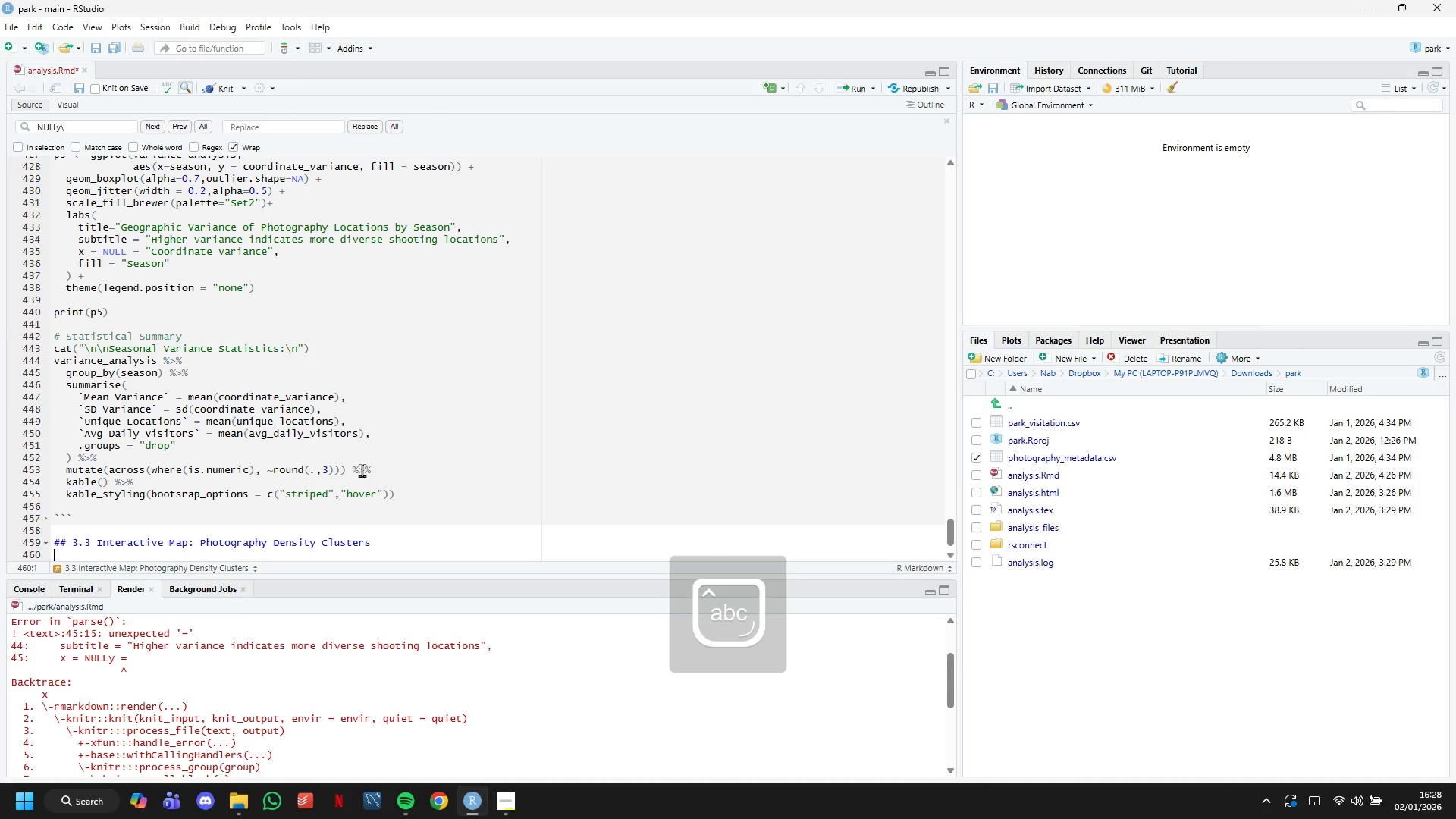 
key(Enter)
 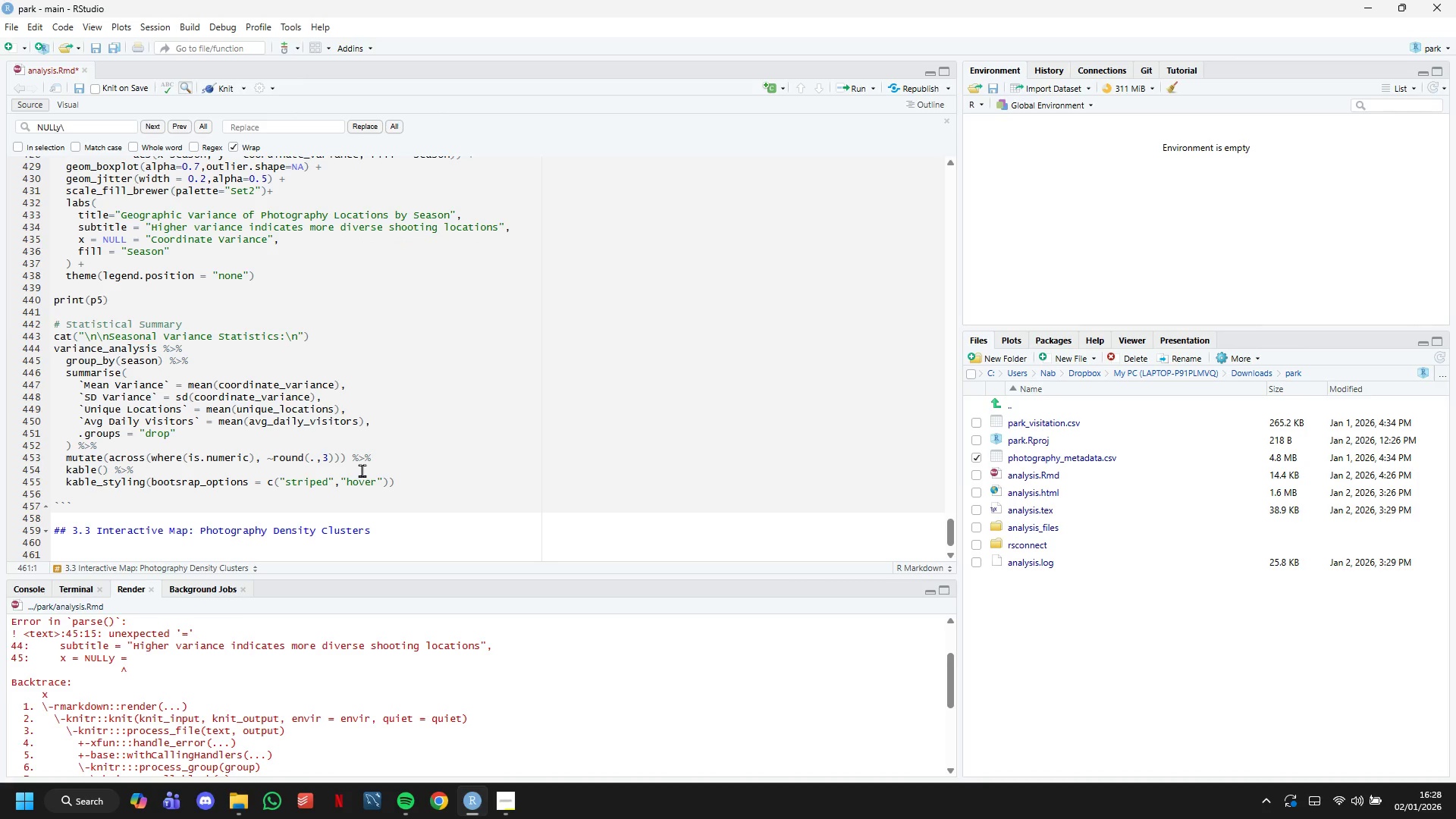 
key(Backquote)
 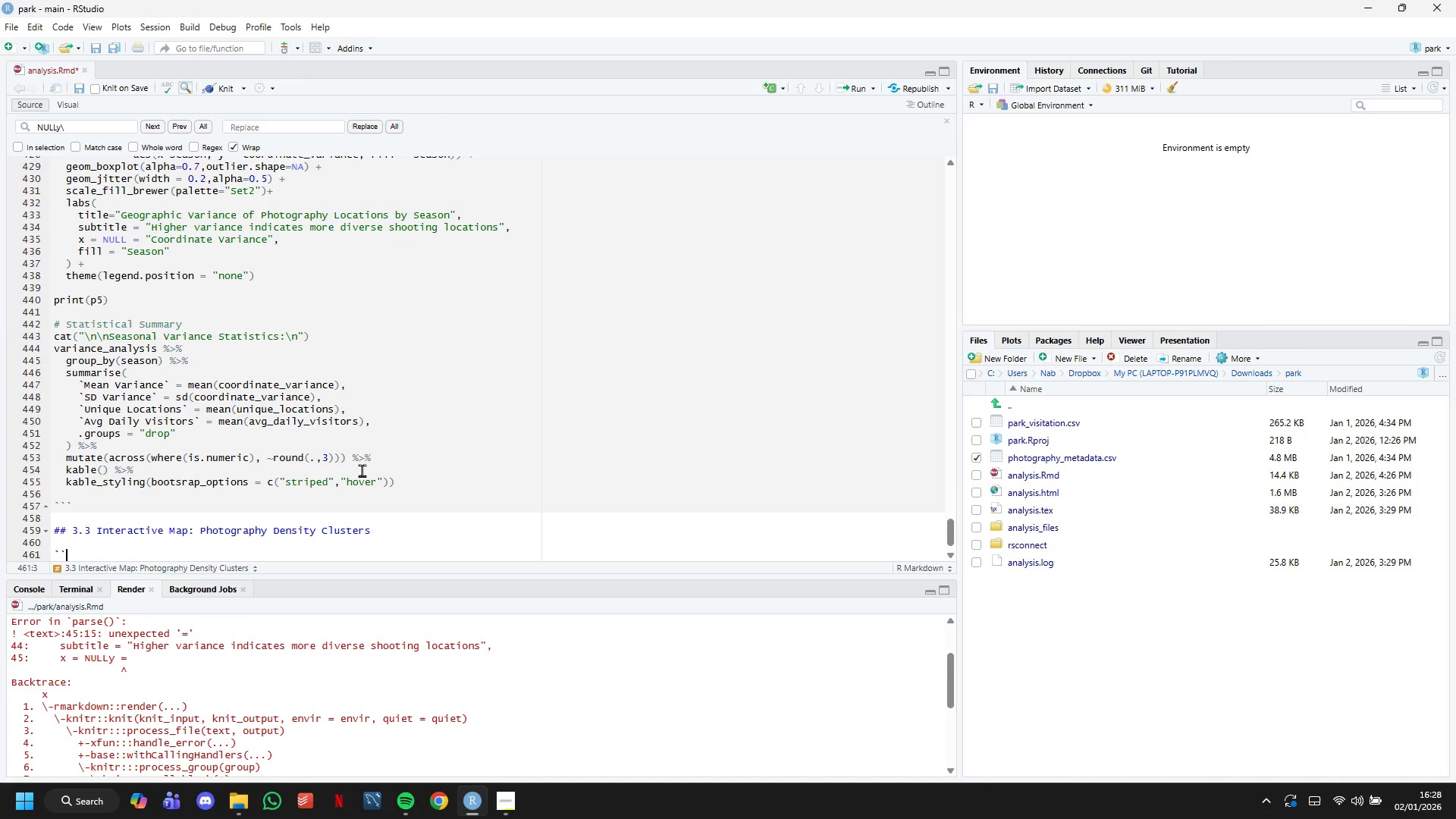 
key(Backquote)
 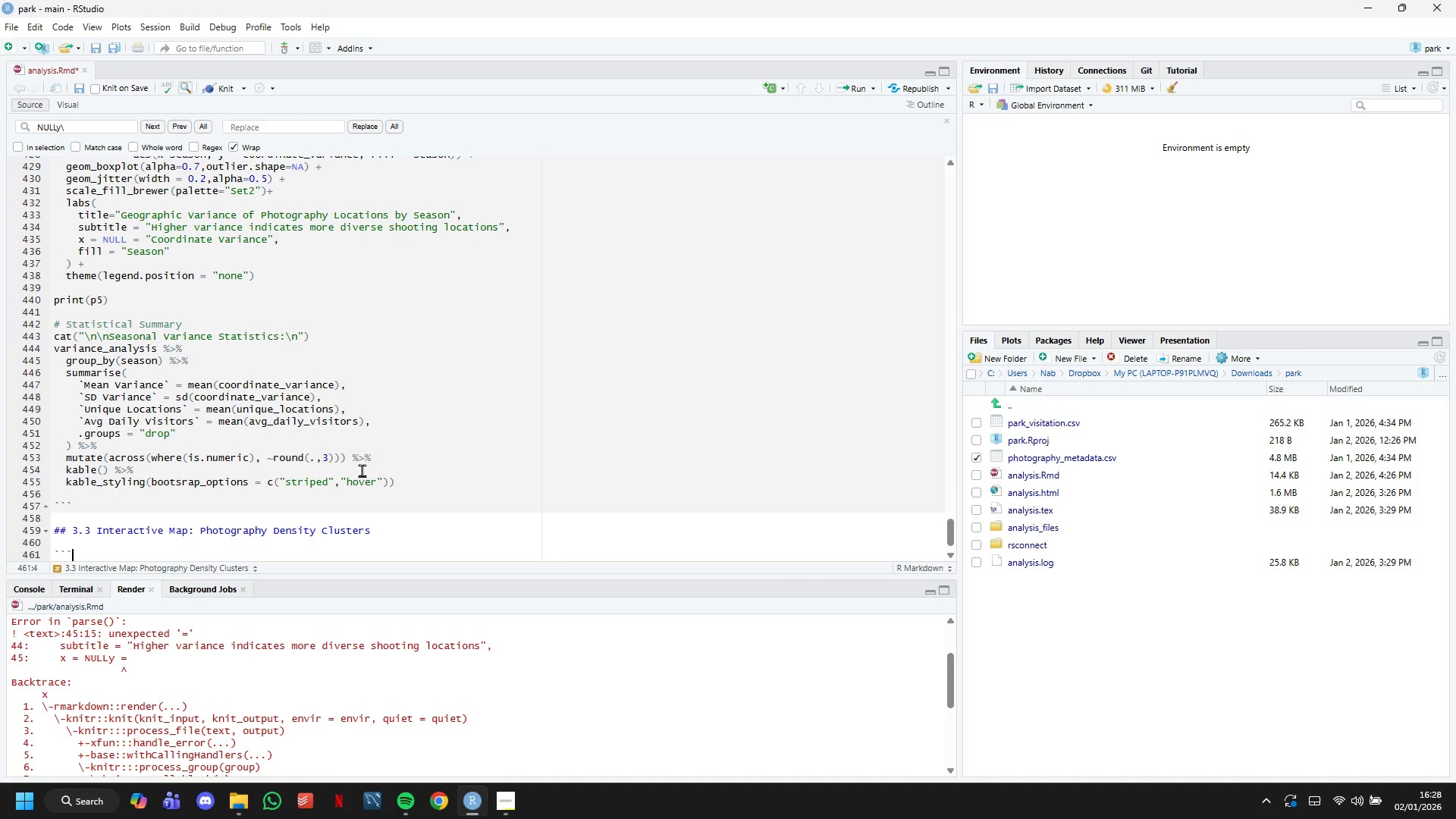 
key(Backquote)
 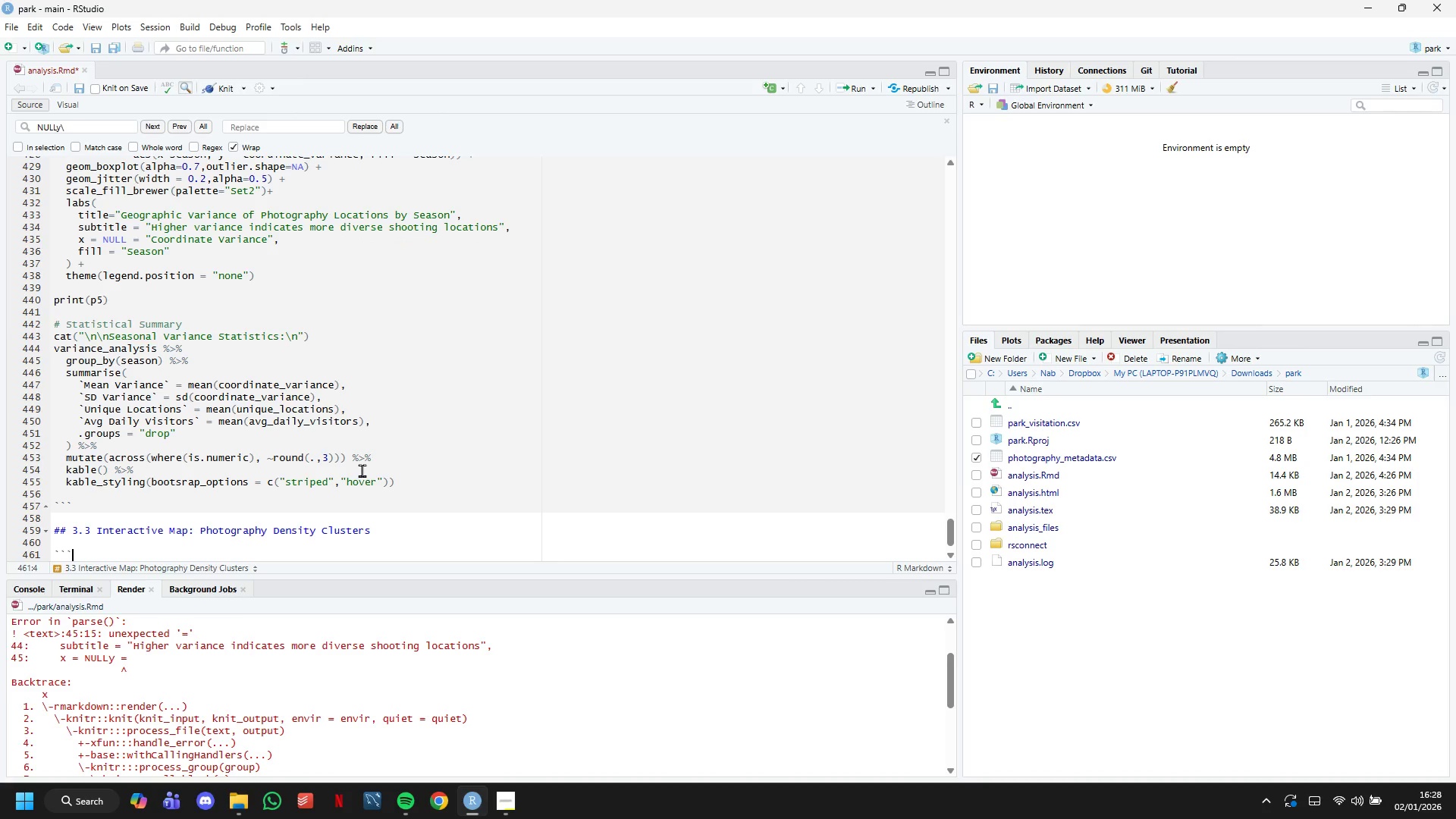 
key(Backquote)
 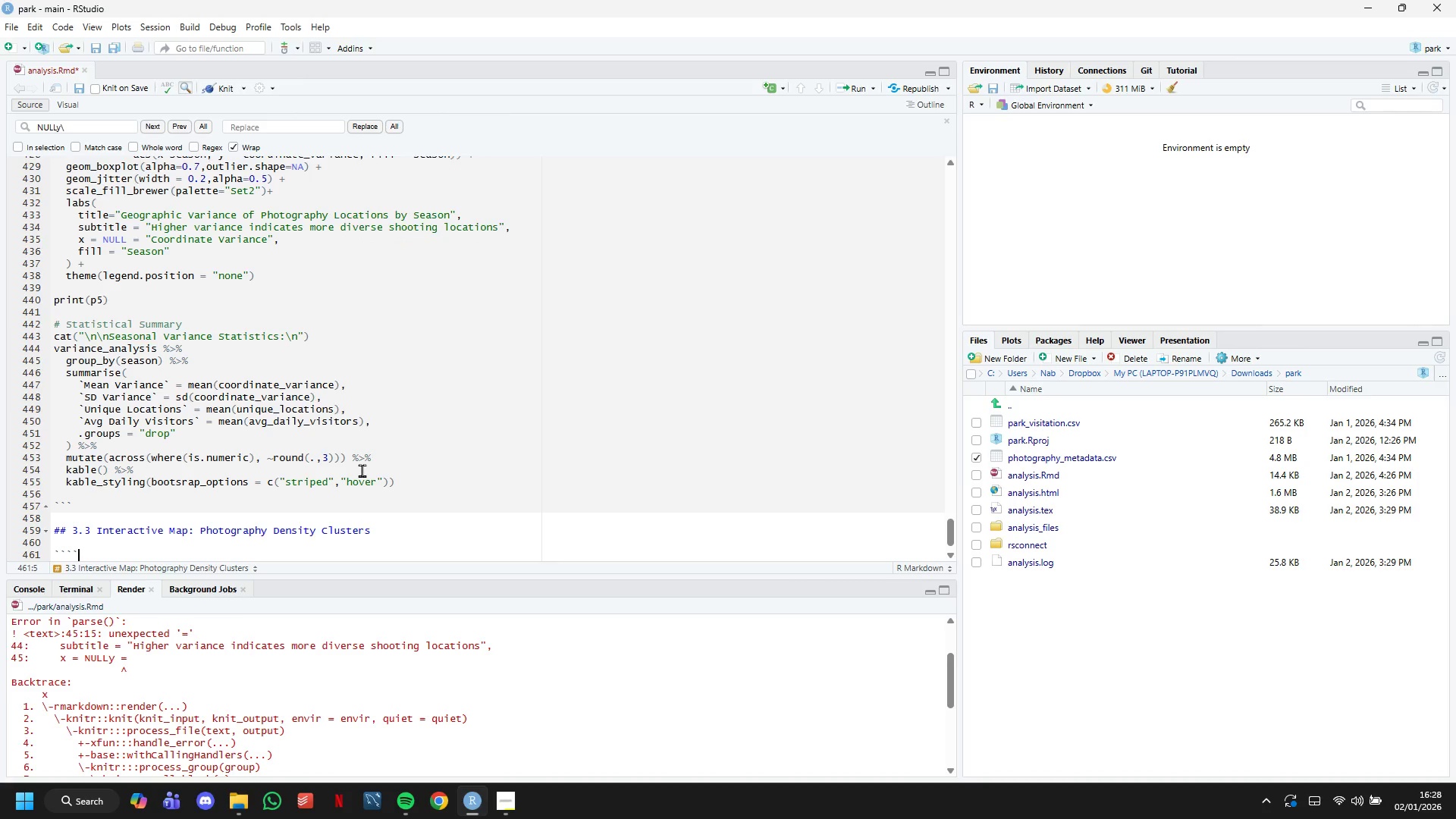 
key(Enter)
 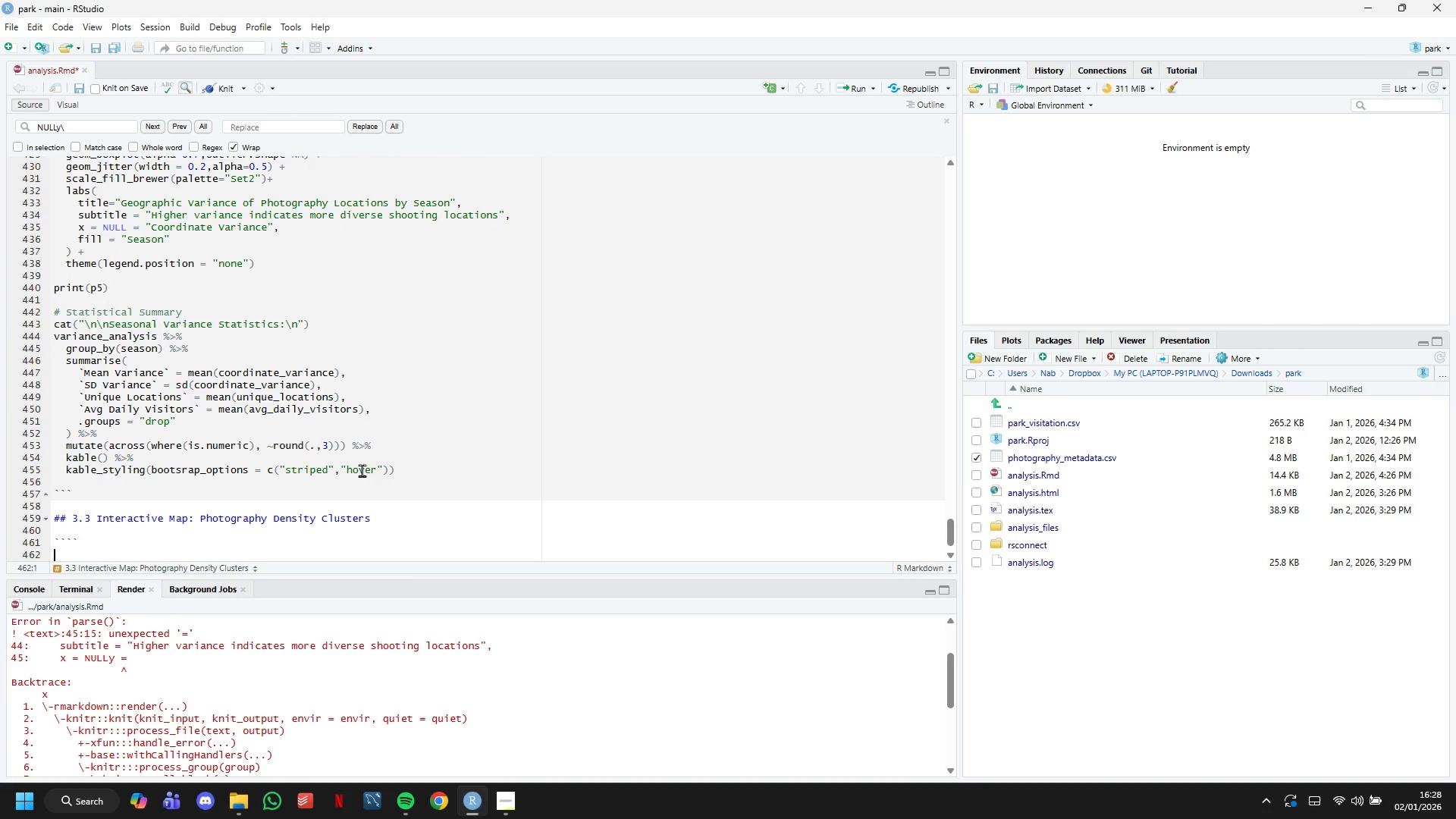 
key(Backspace)
 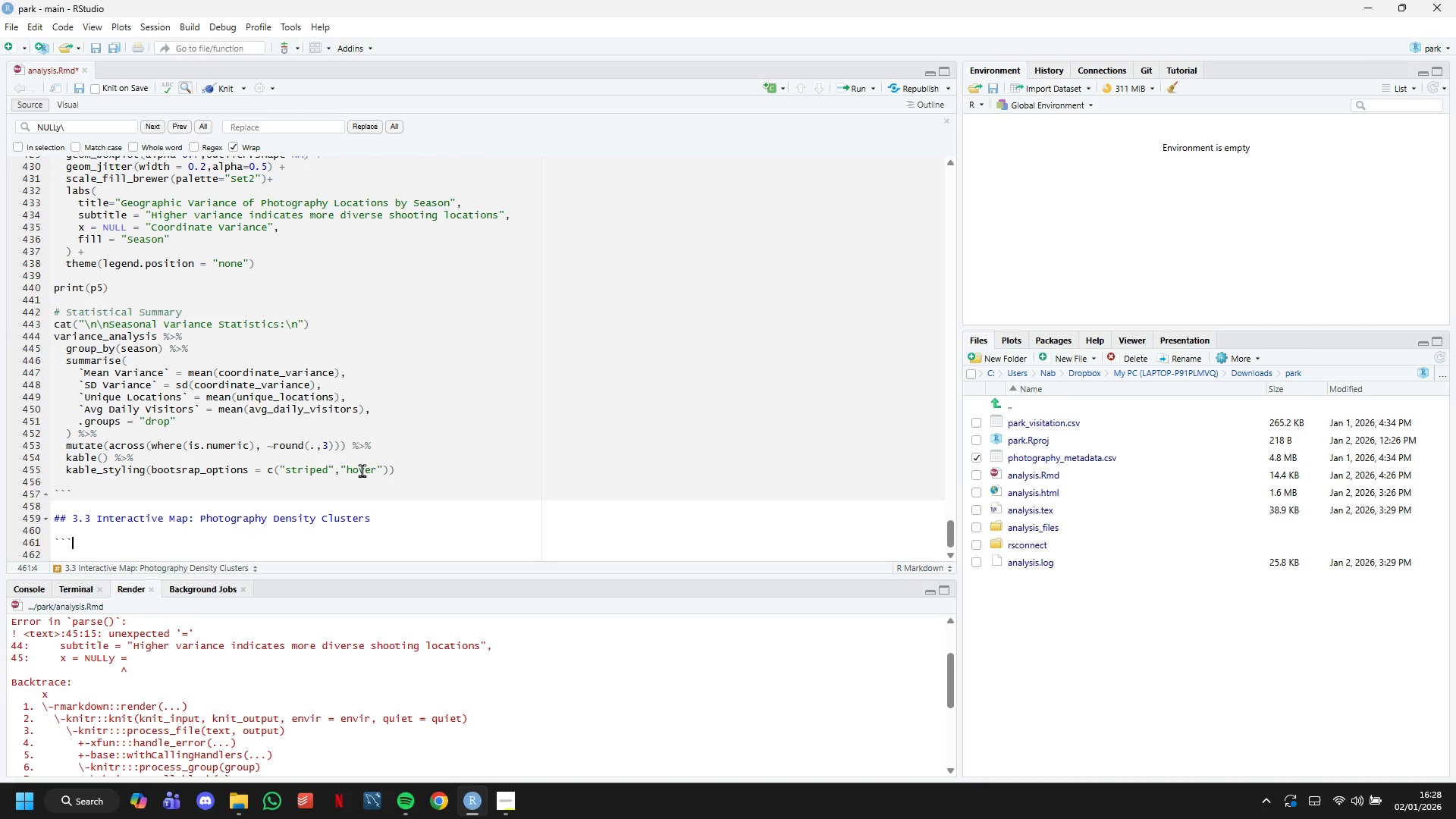 
key(Backspace)
 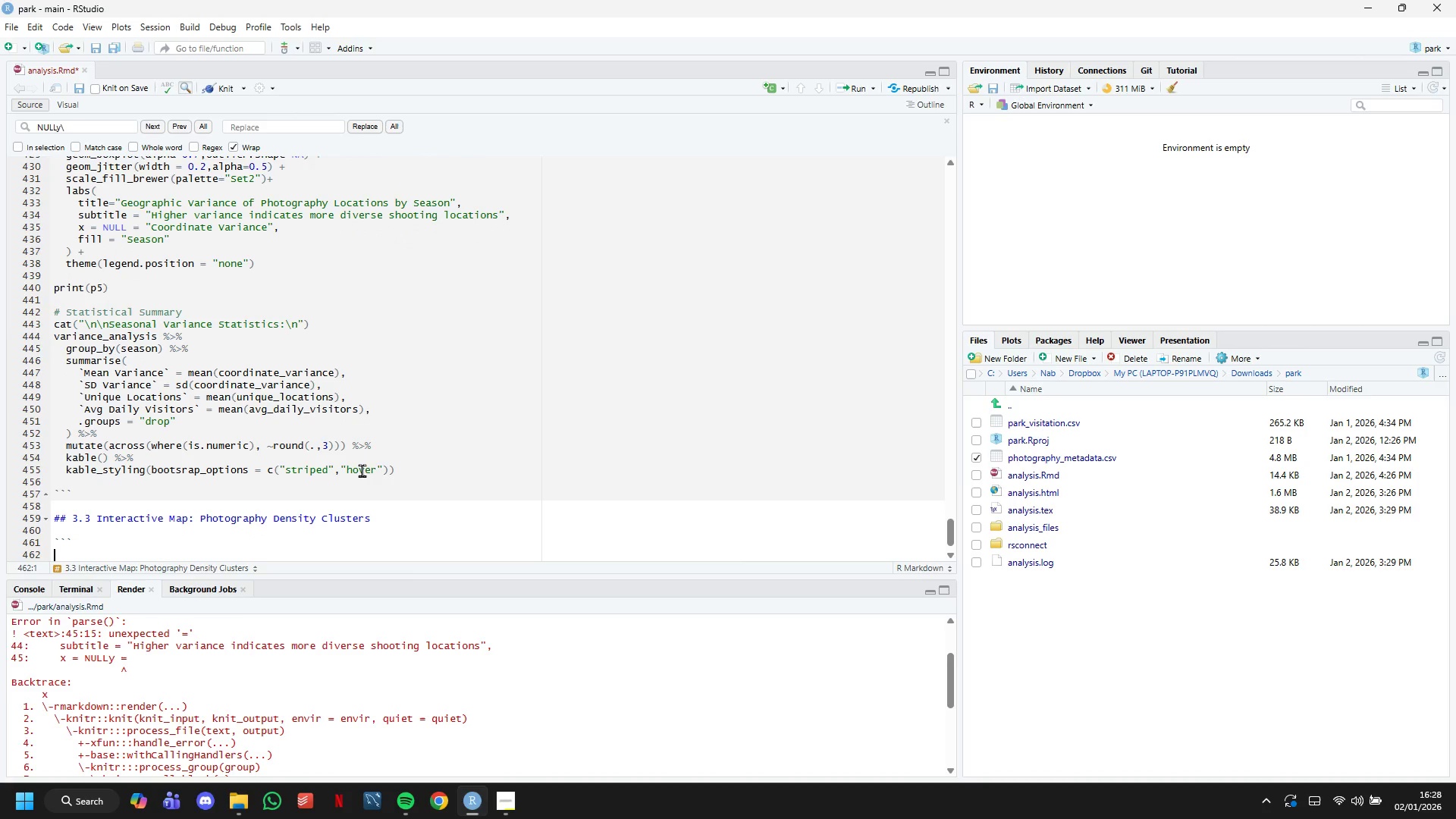 
key(Enter)
 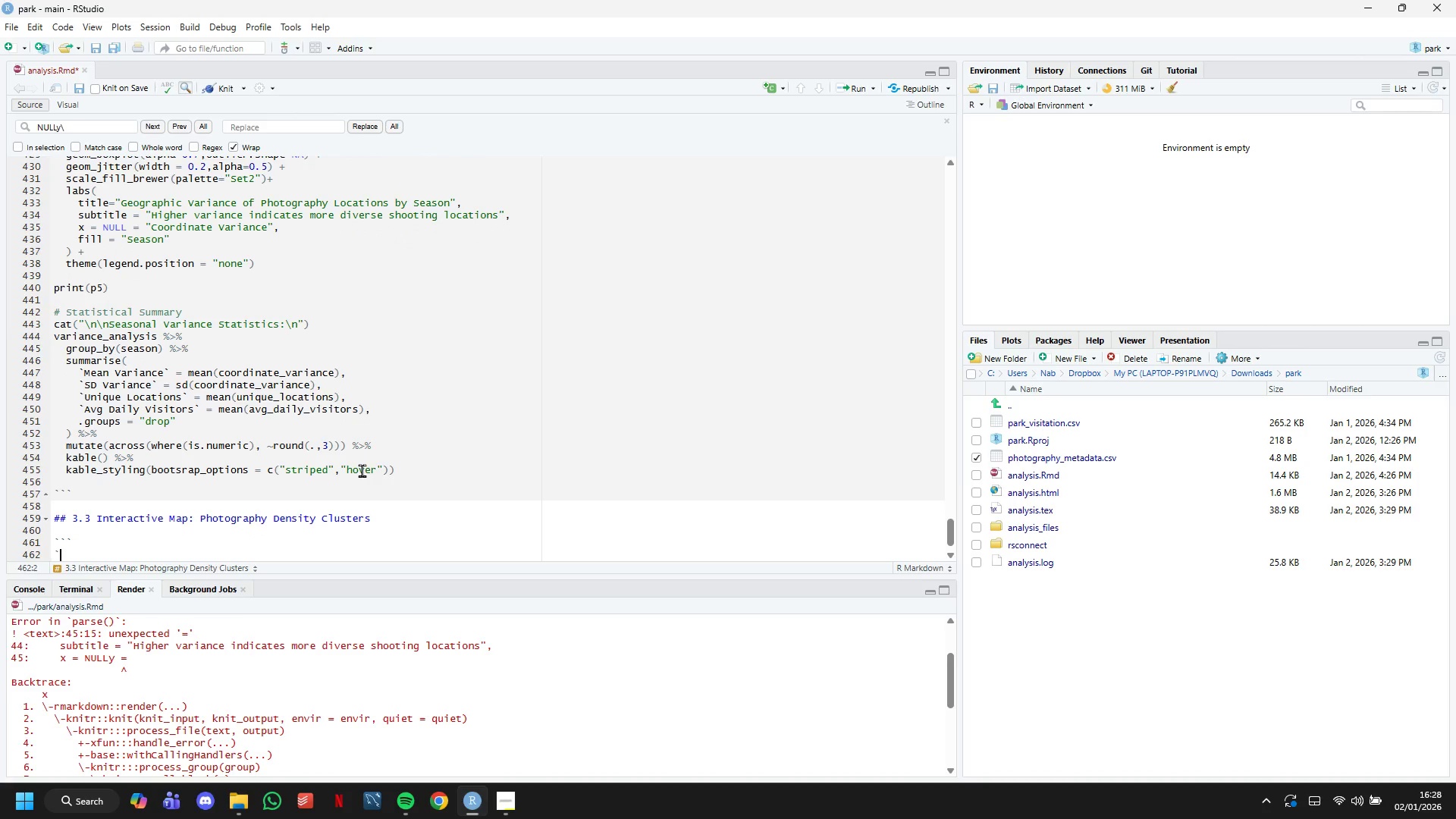 
key(Backquote)
 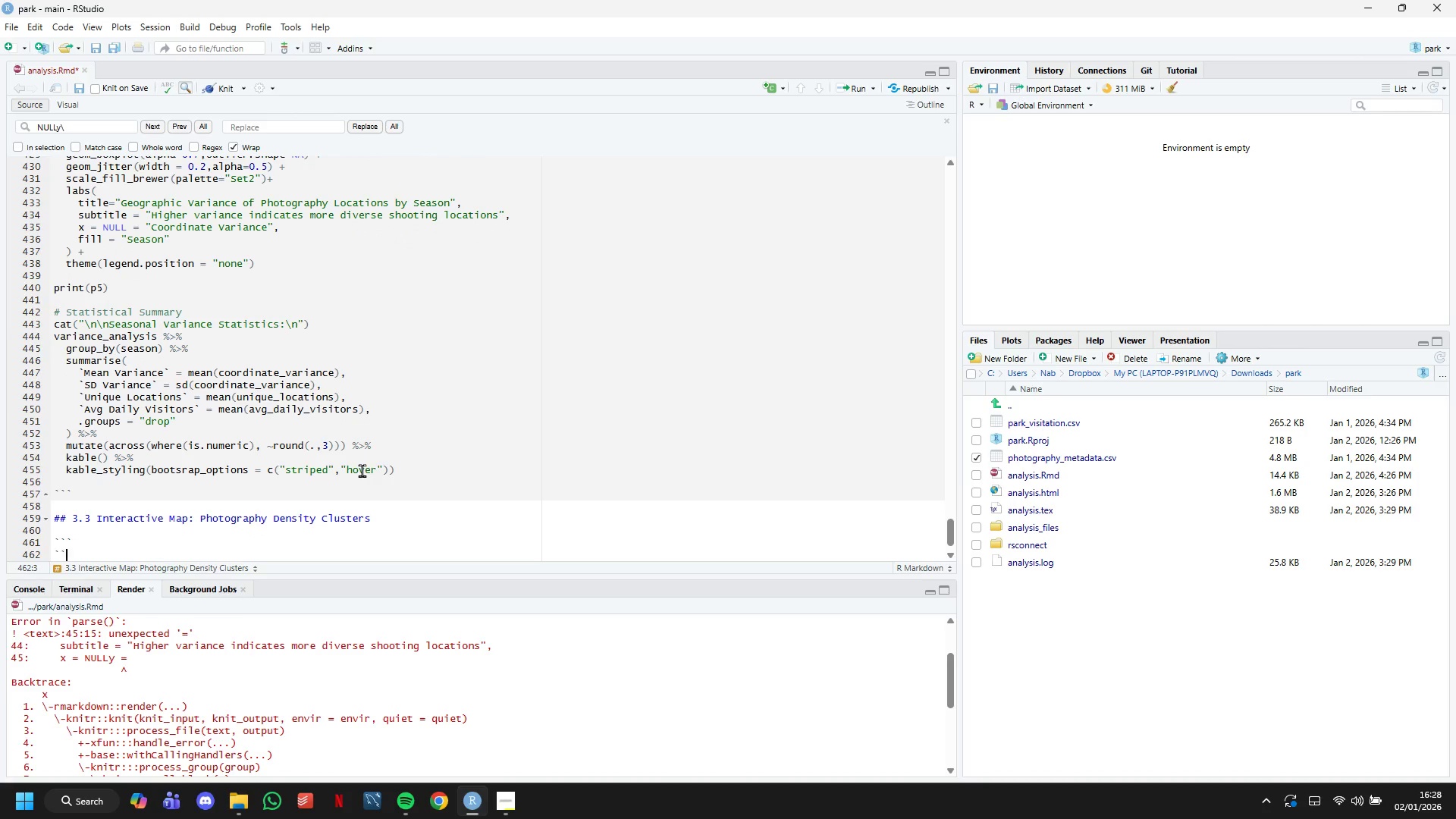 
key(Backquote)
 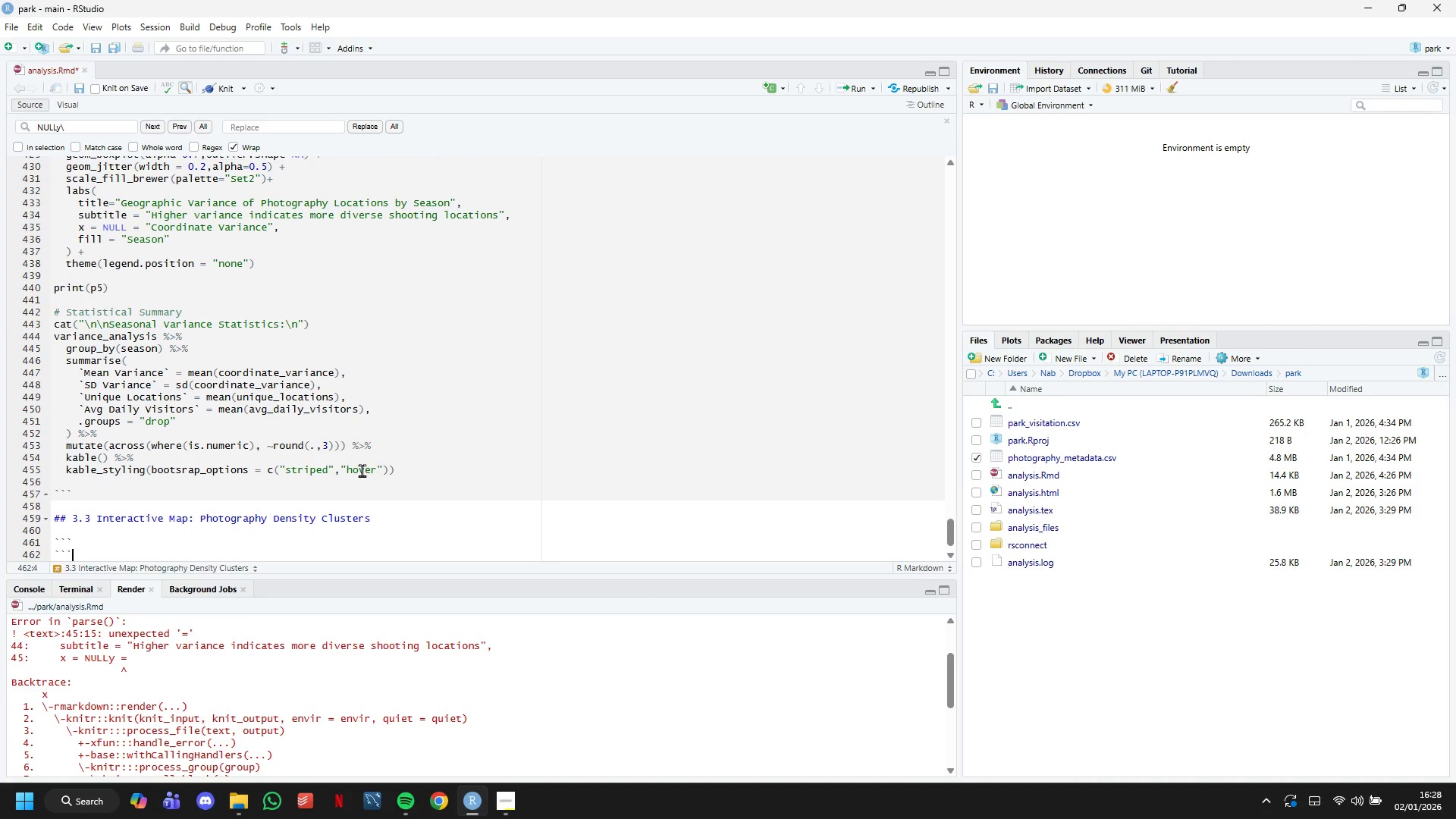 
key(Backquote)
 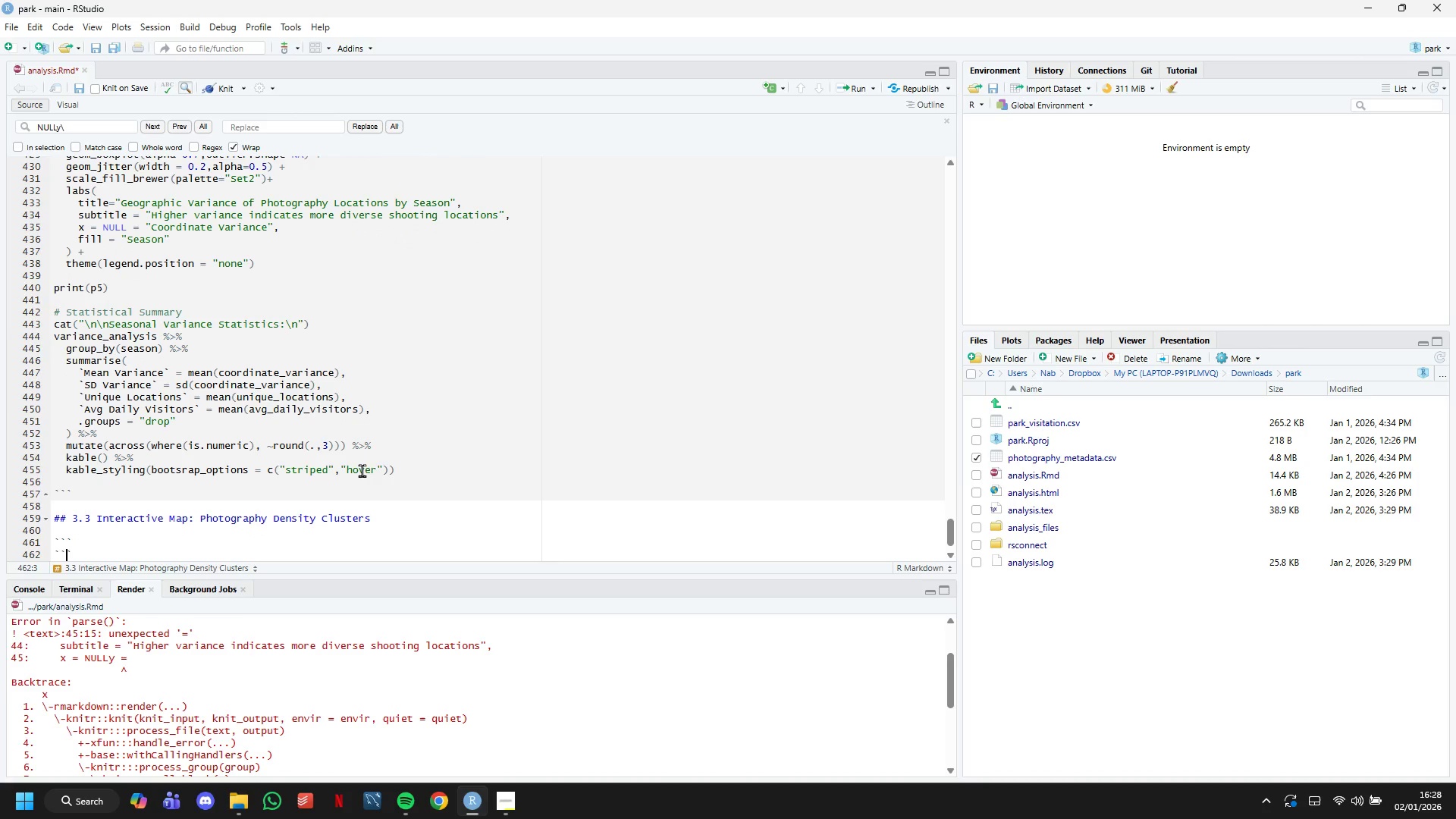 
key(ArrowLeft)
 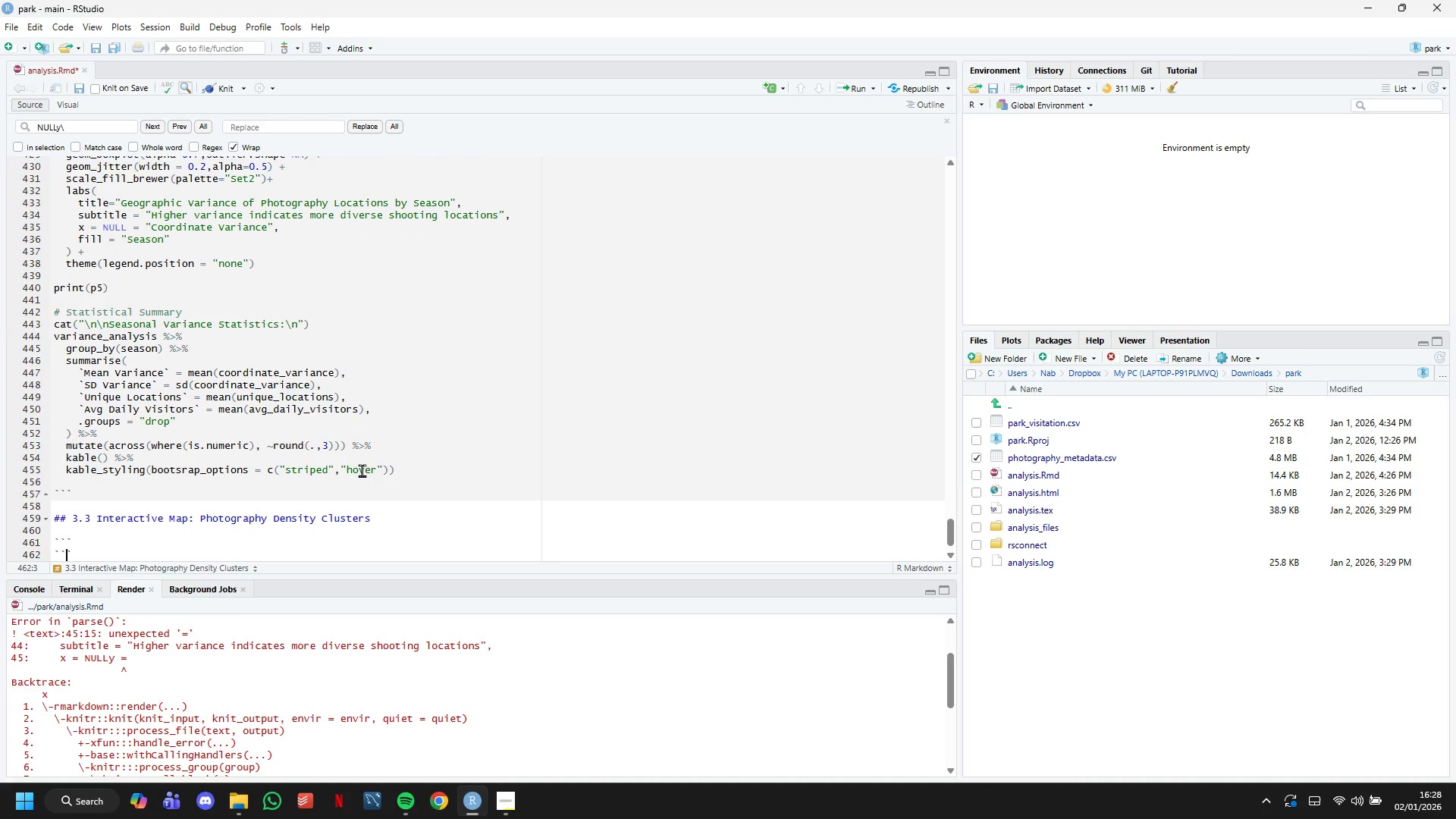 
key(ArrowLeft)
 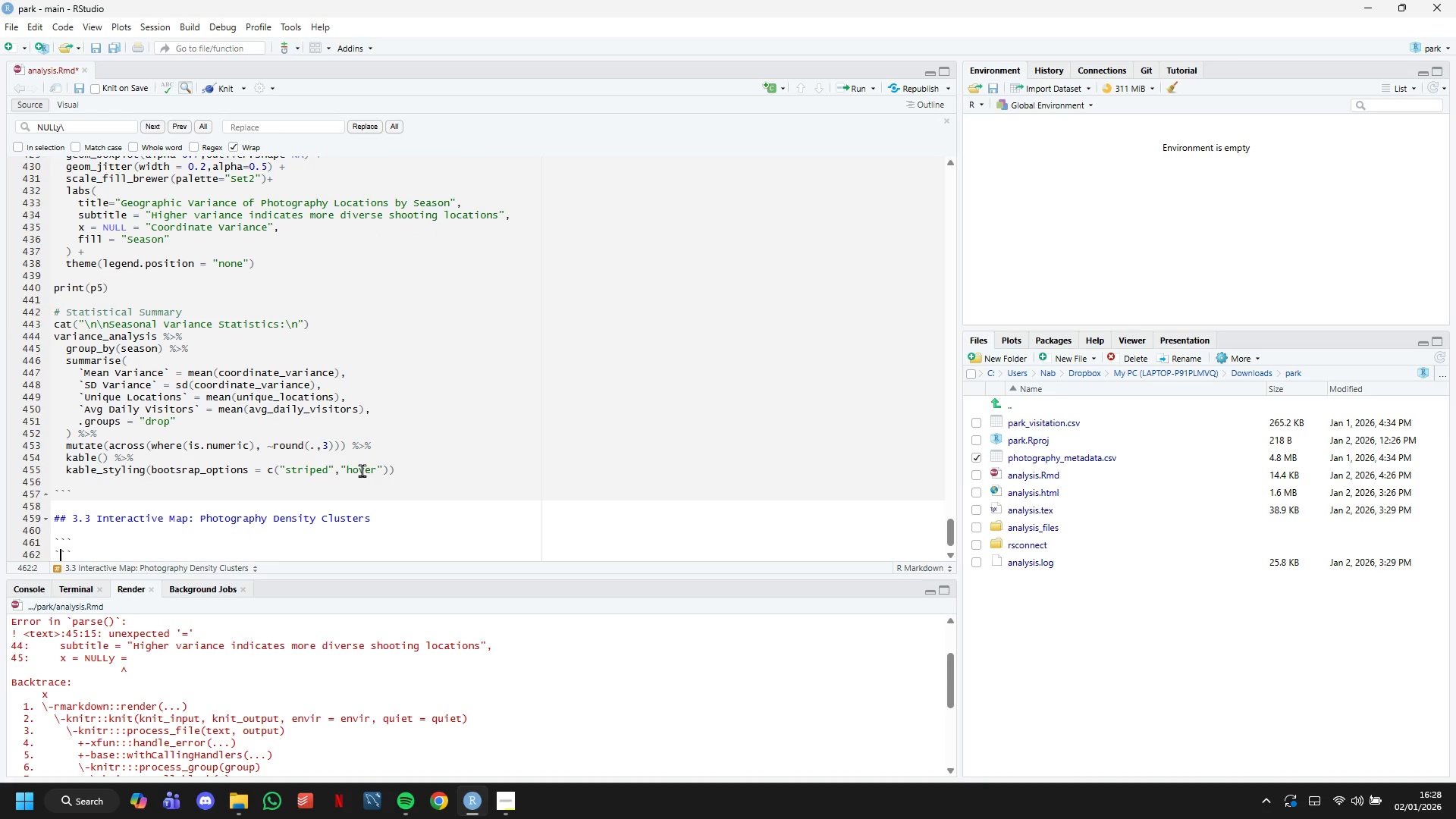 
key(ArrowLeft)
 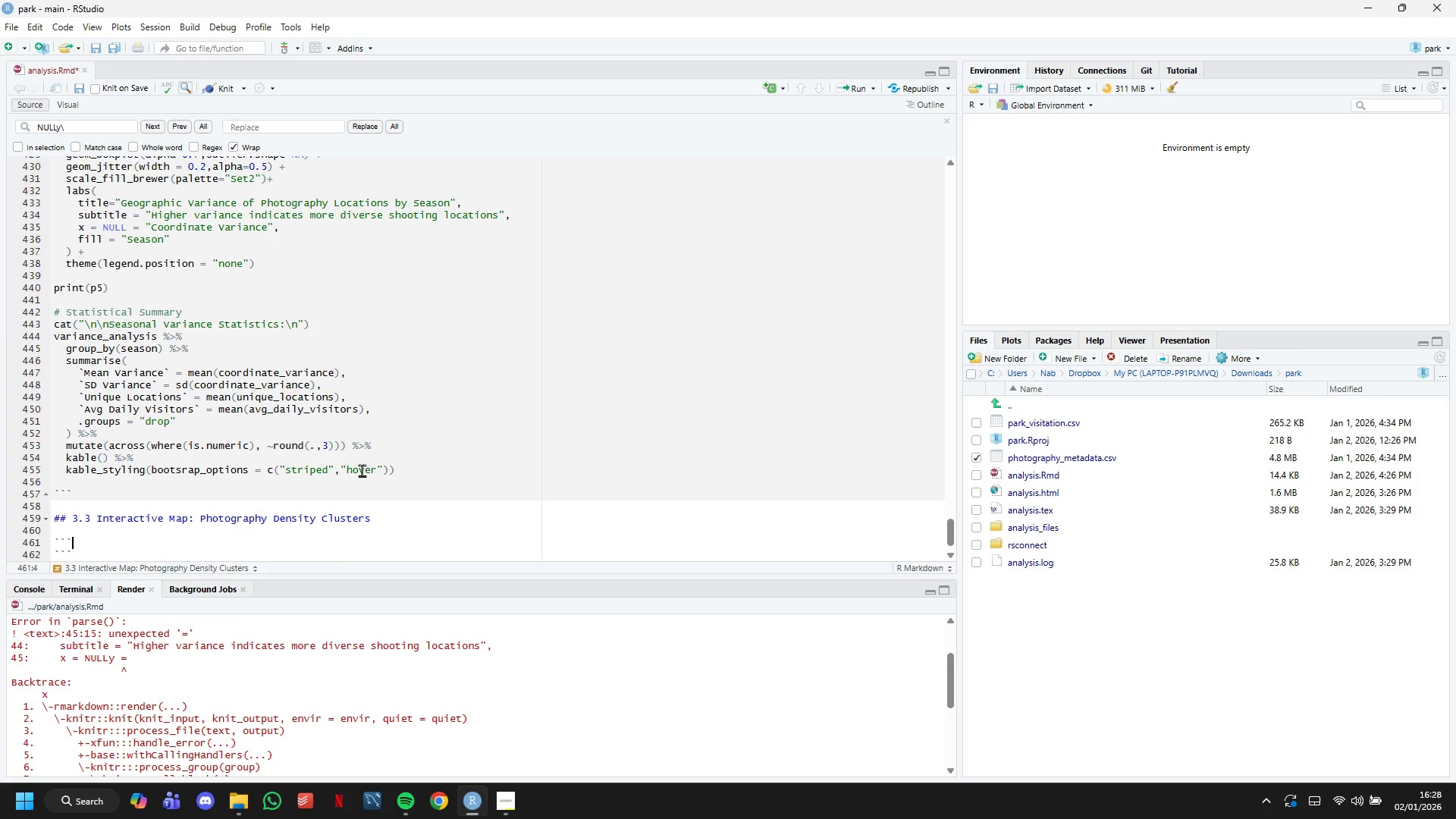 
key(ArrowLeft)
 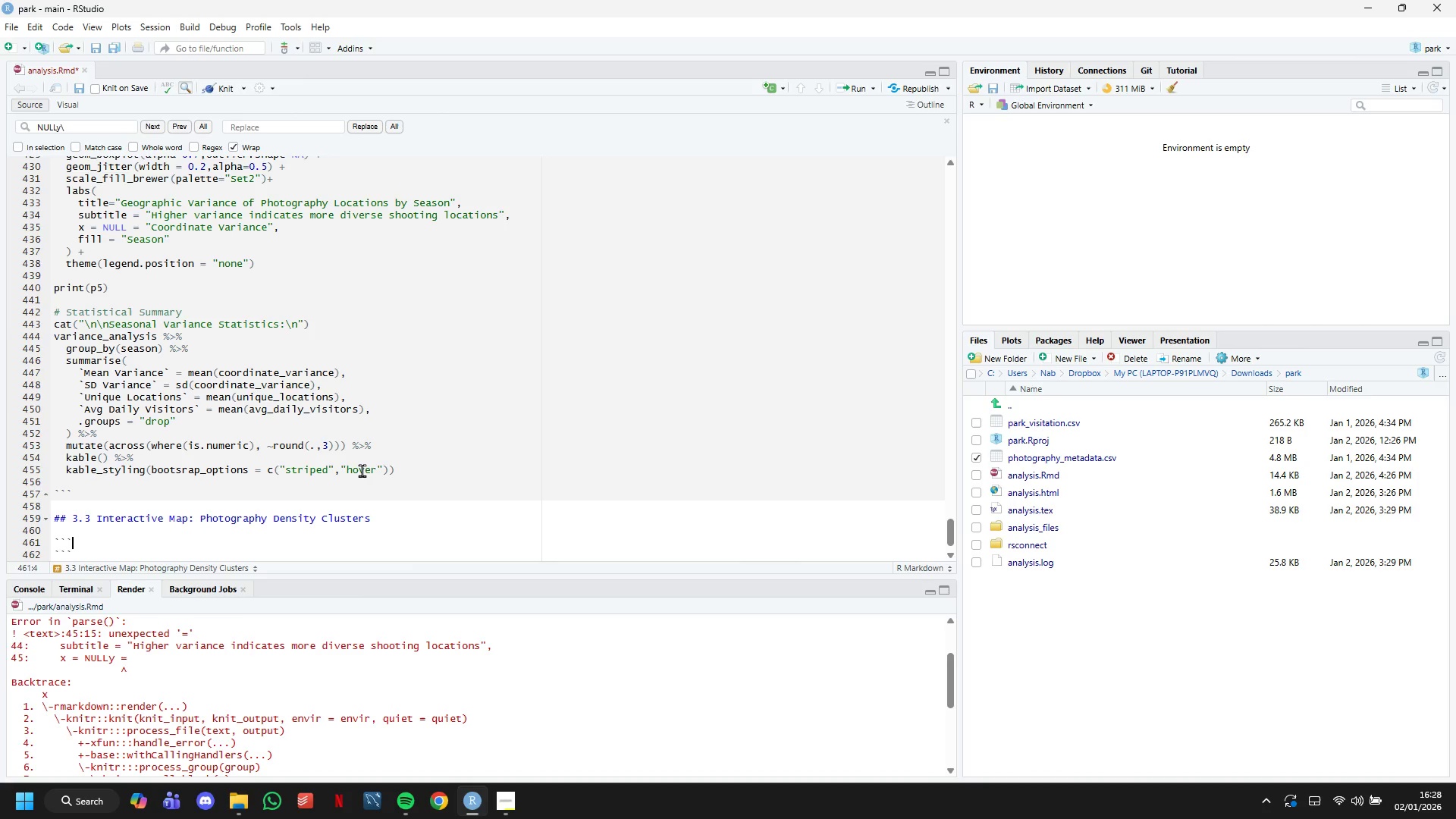 
type({r interactive_map, fig.he)
key(Tab)
type(8)
 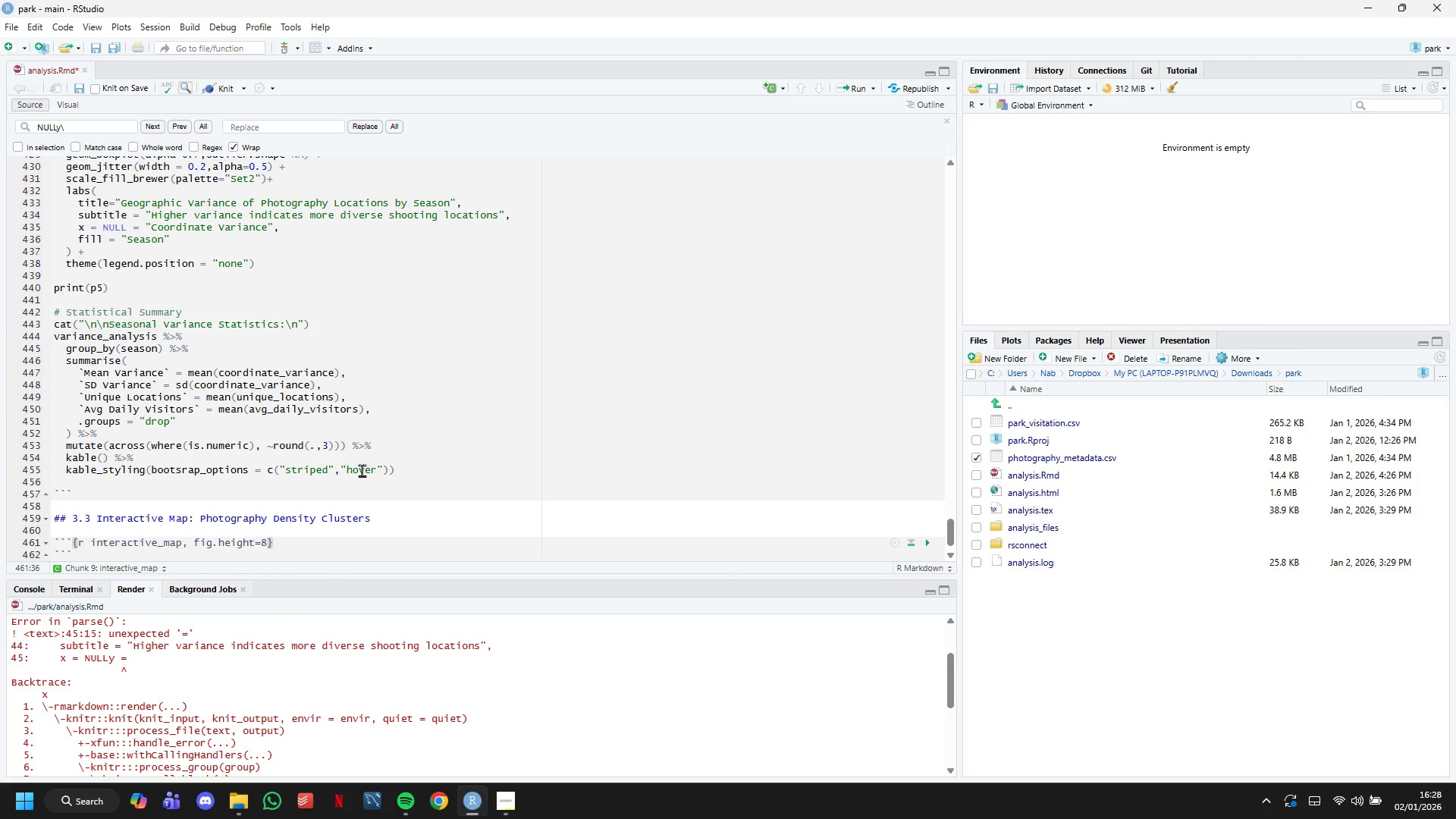 
key(ArrowRight)
 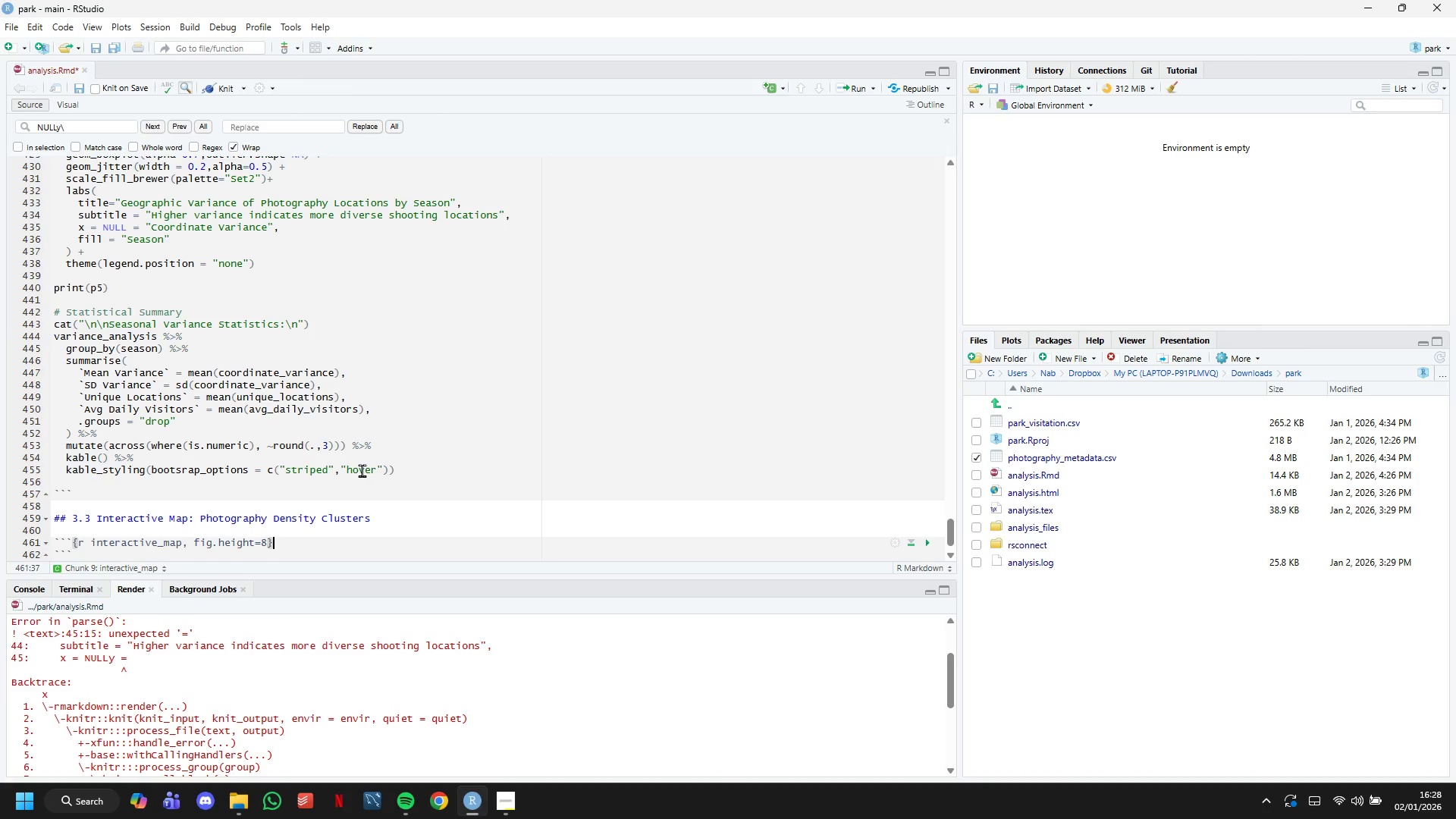 
key(Enter)
 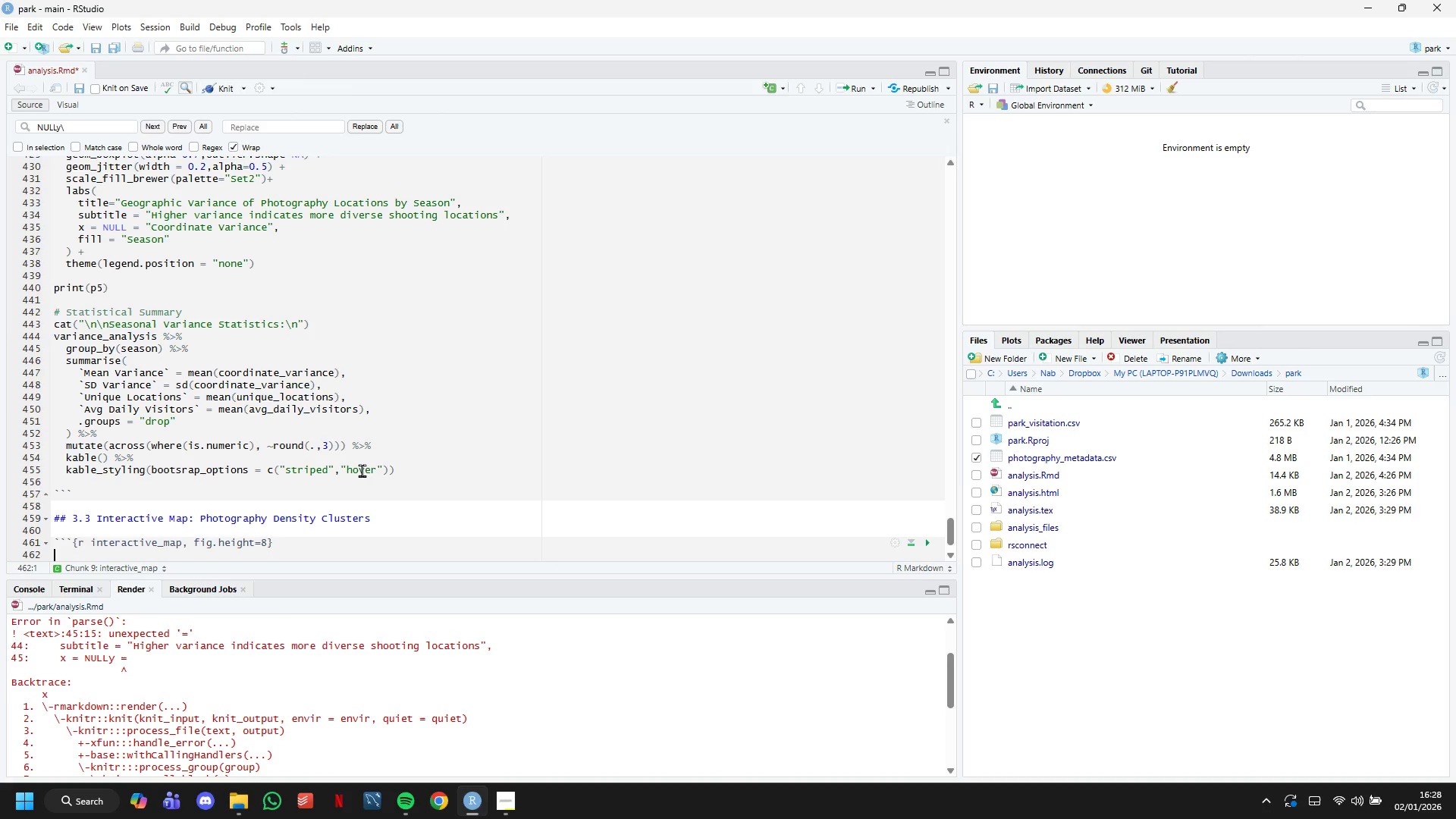 
type(# Prepare data for mapping )
 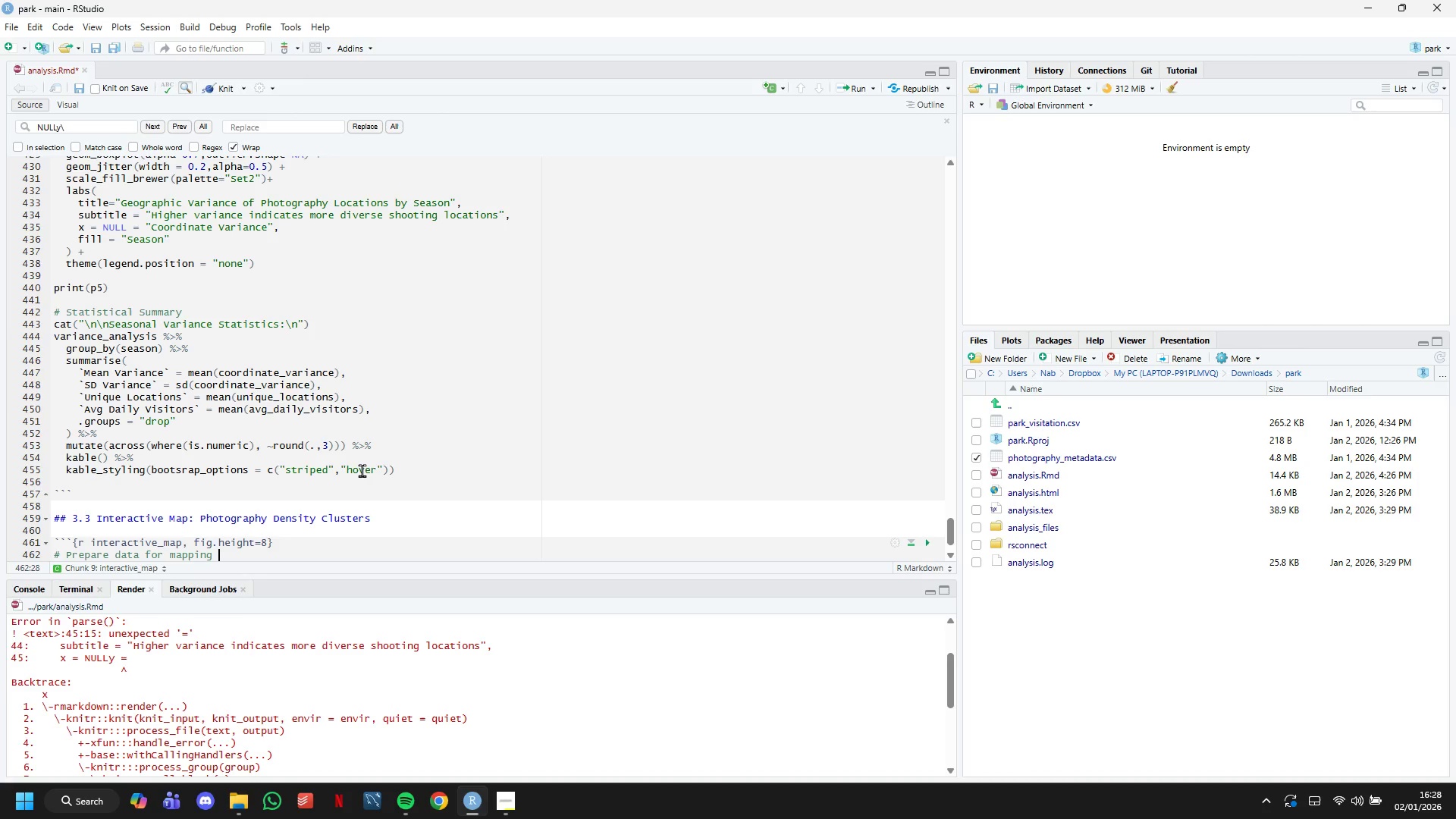 
key(Enter)
 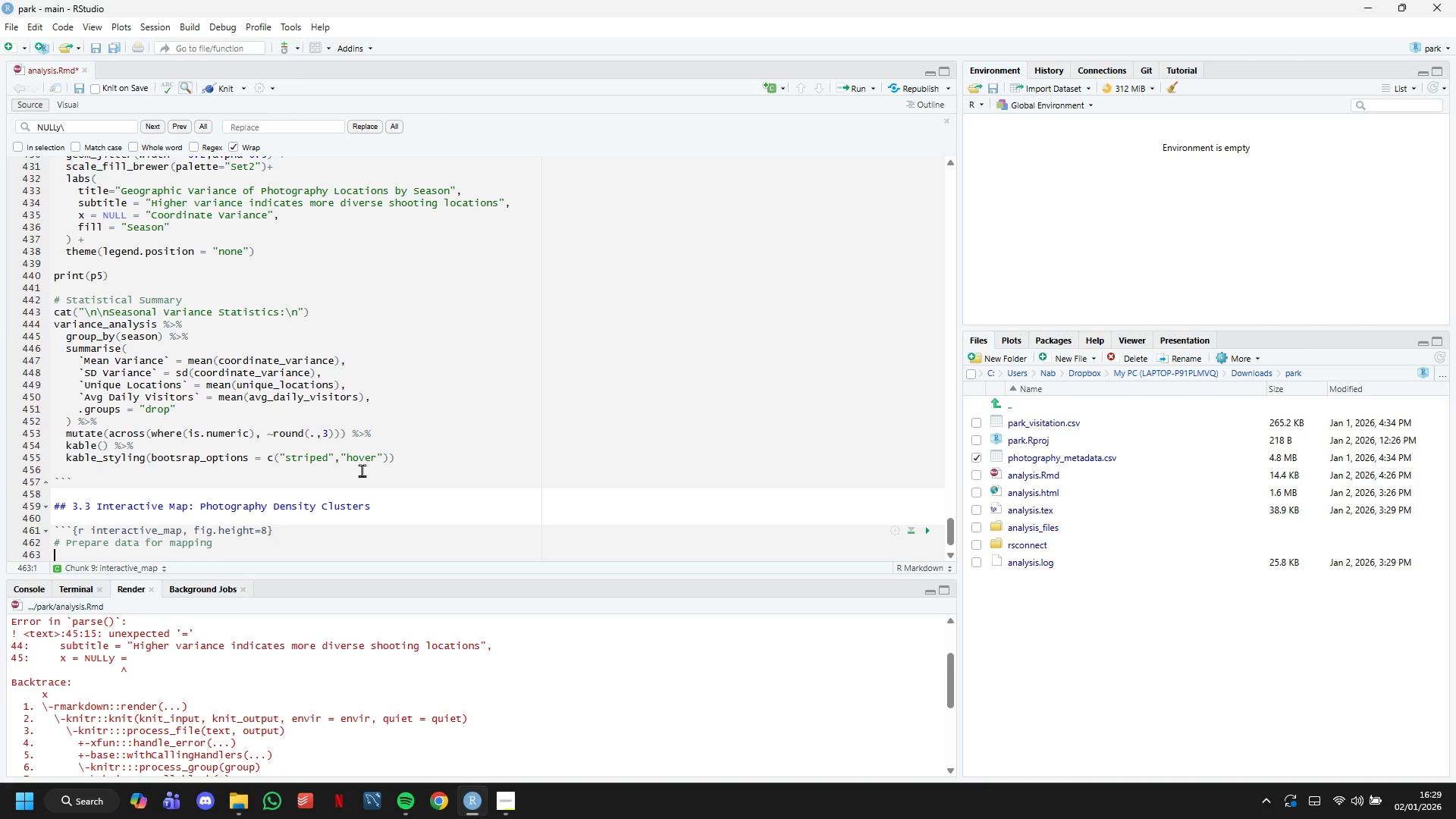 
wait(31.94)
 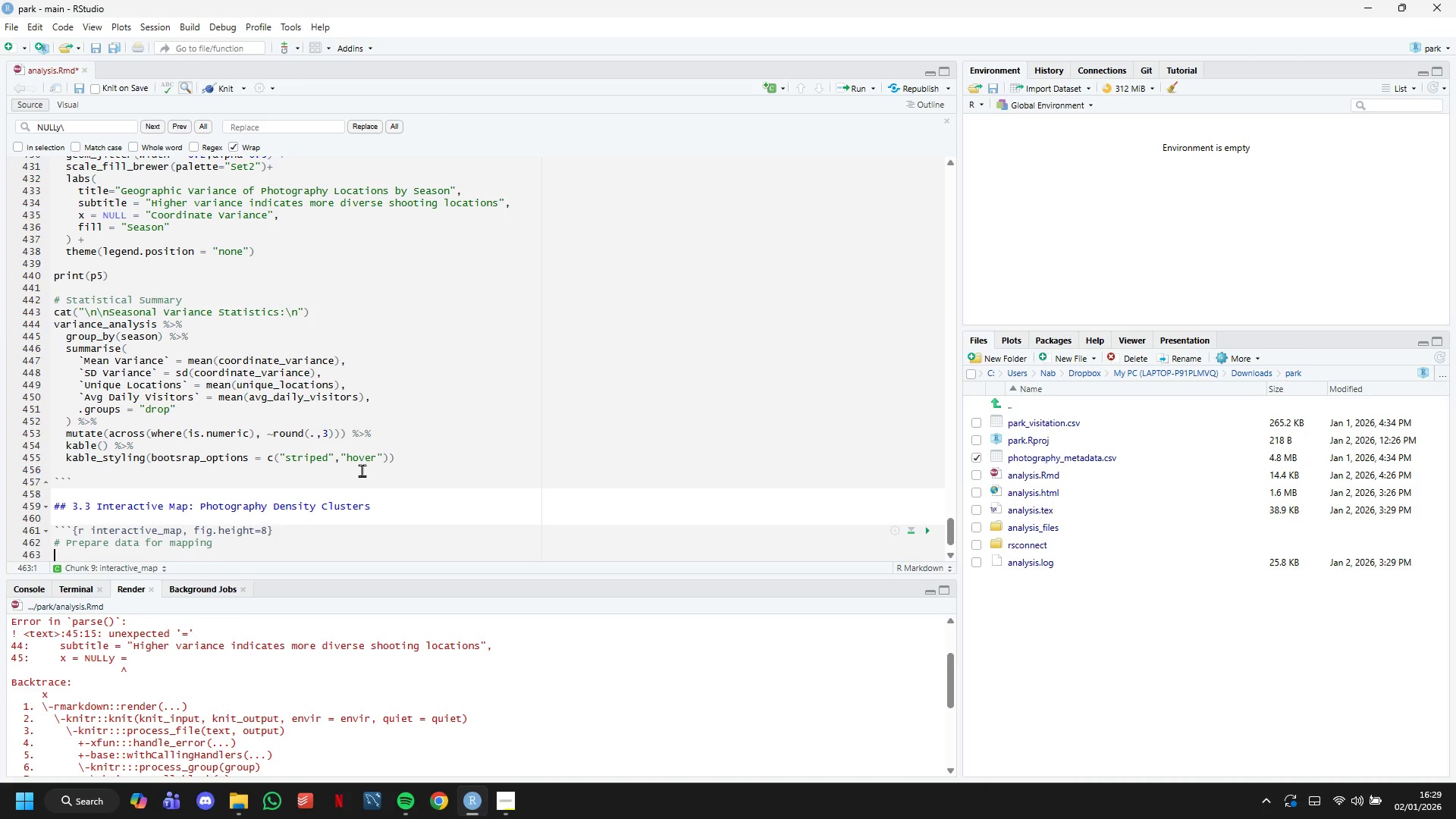 
type(map_data <- photo_d)
key(Tab)
type( )
 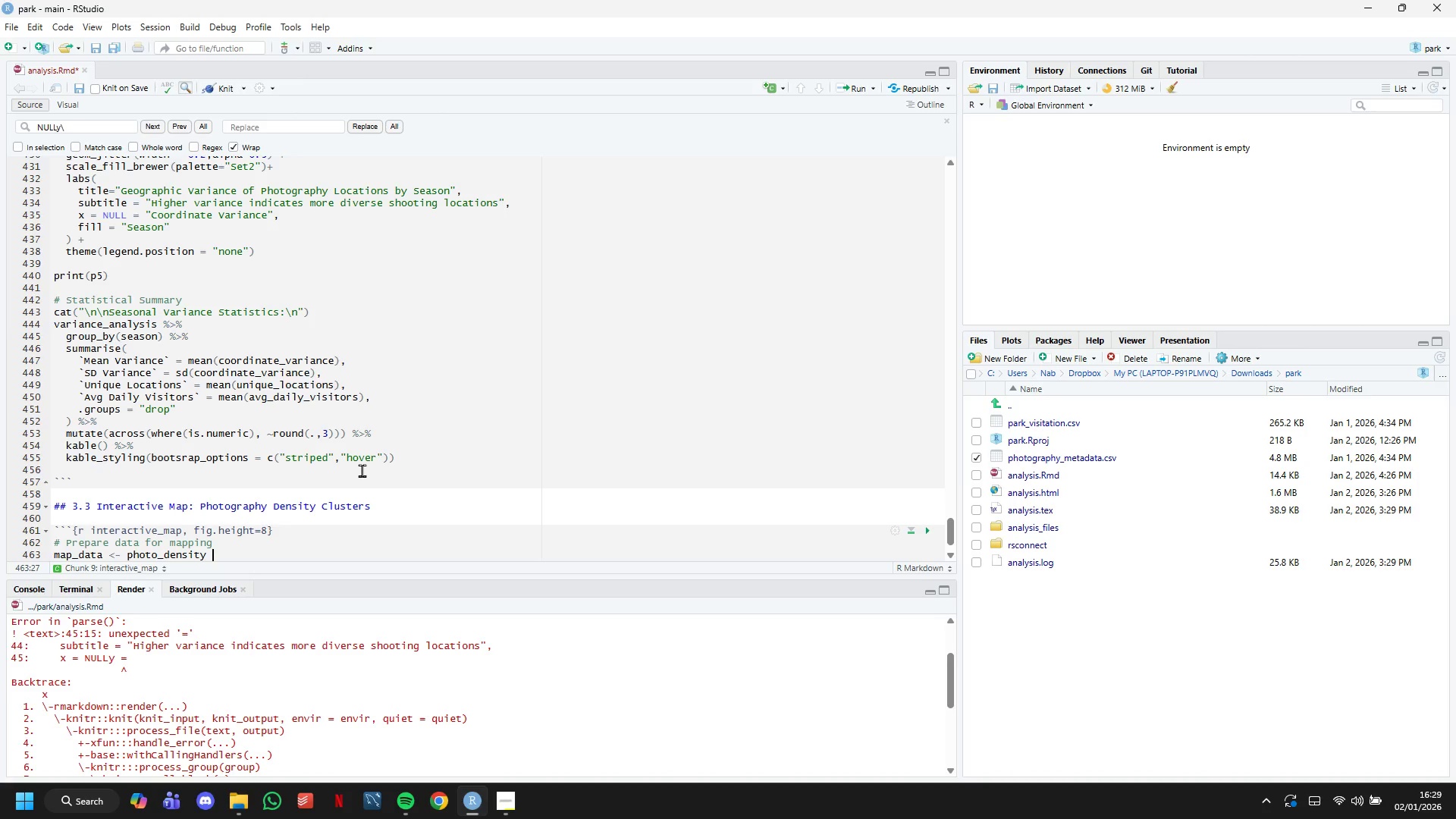 
 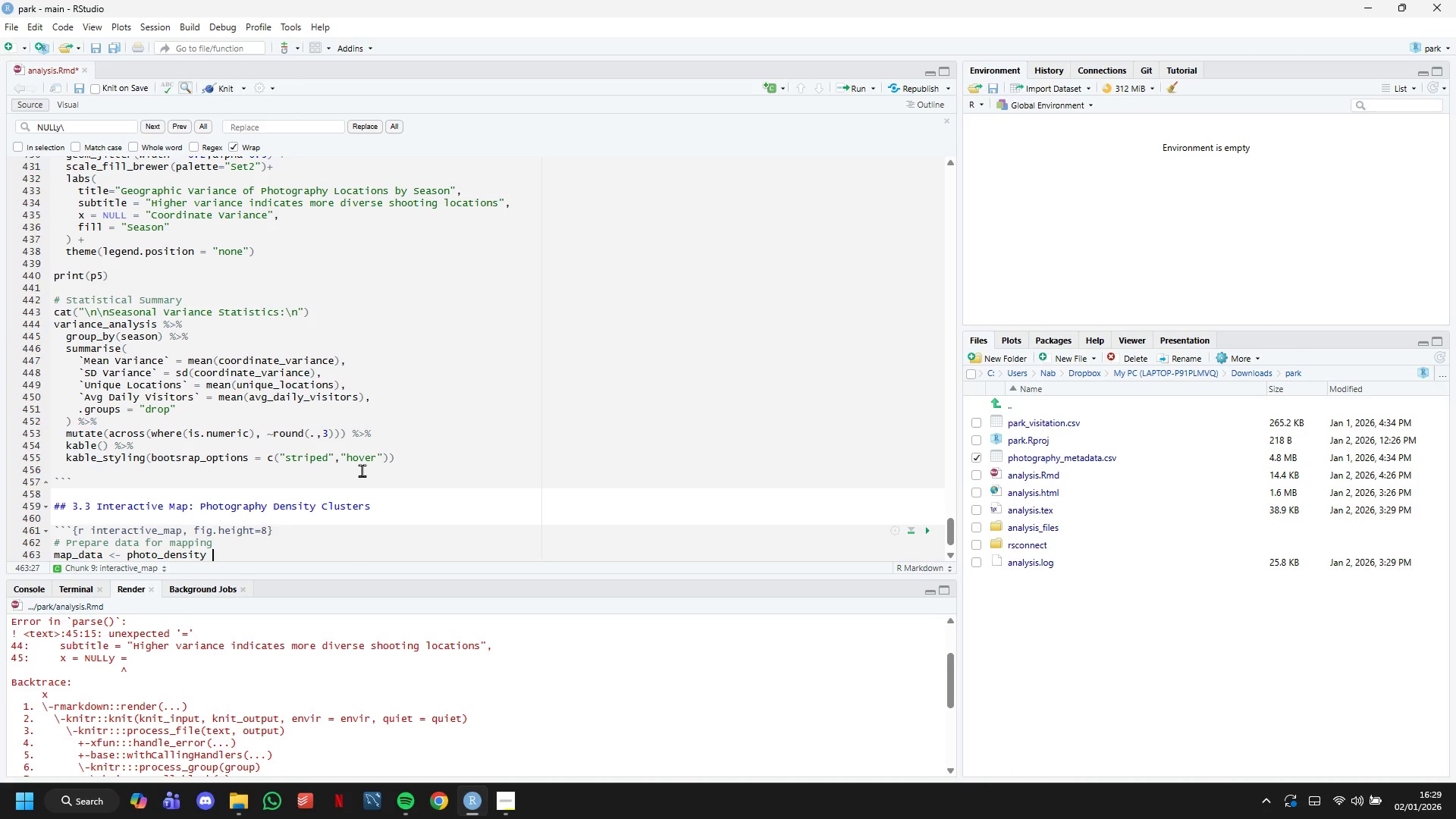 
hold_key(key=ShiftLeft, duration=1.5)
 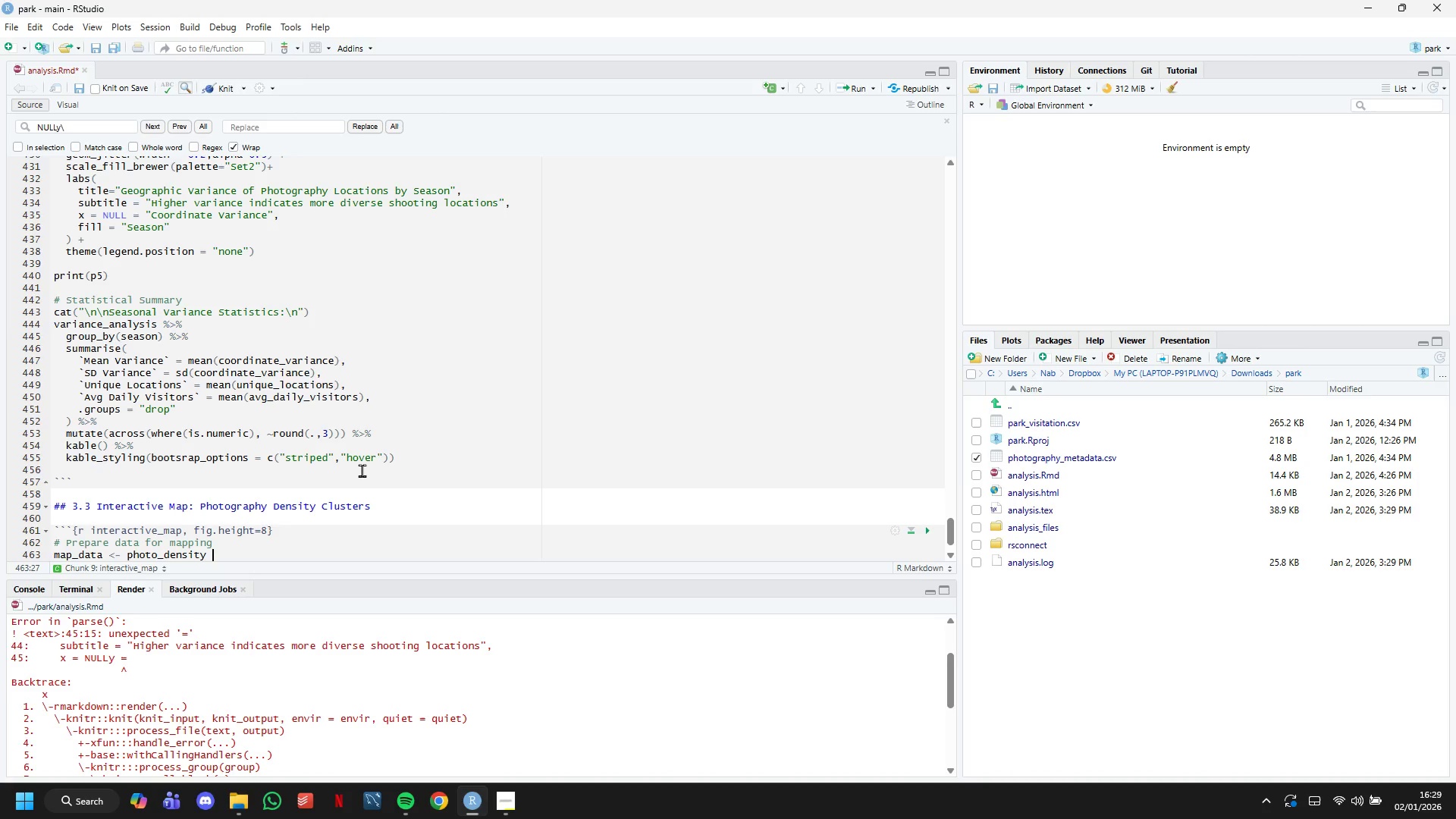 
hold_key(key=ShiftLeft, duration=1.5)
 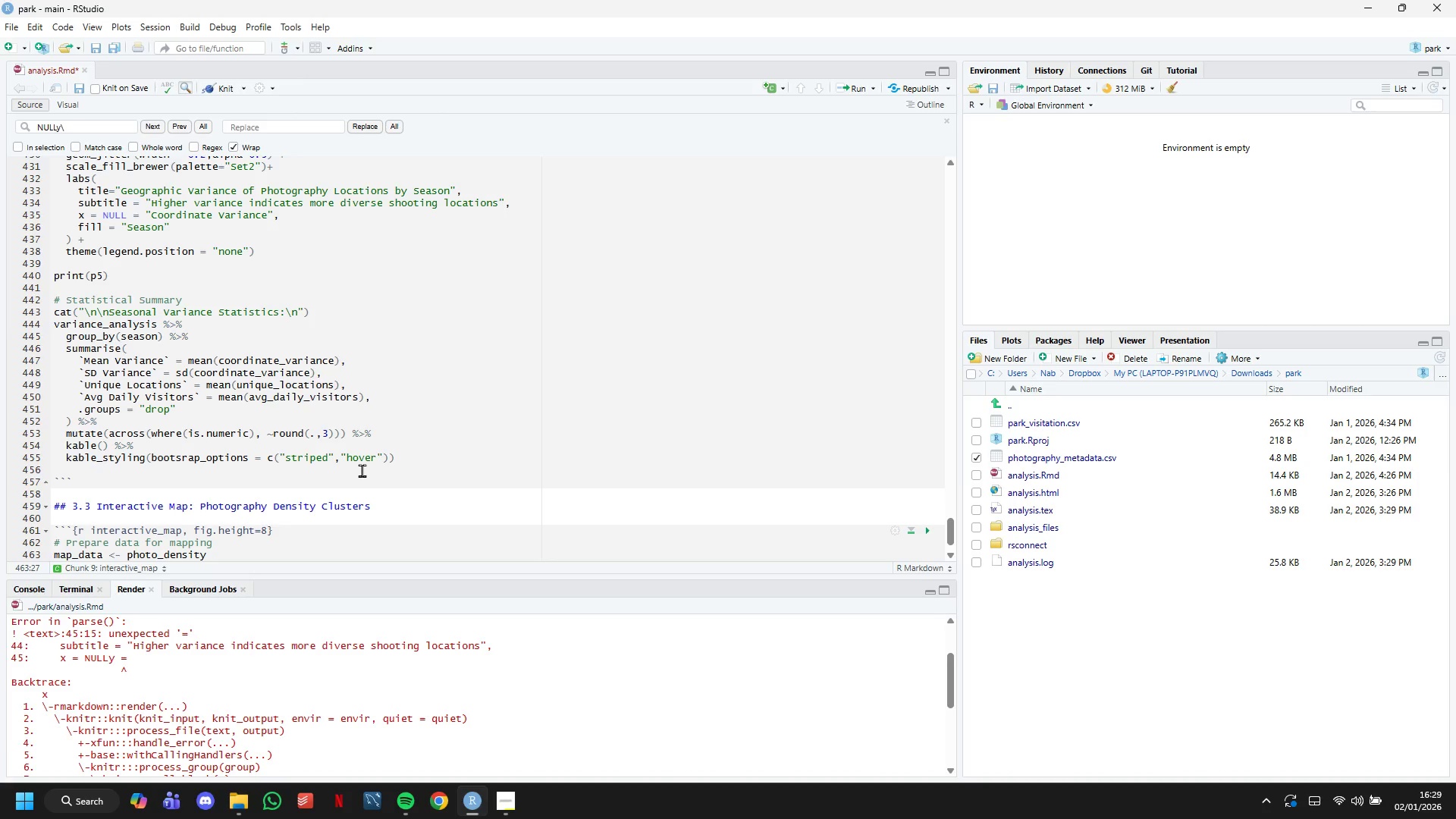 
key(Shift+5)
 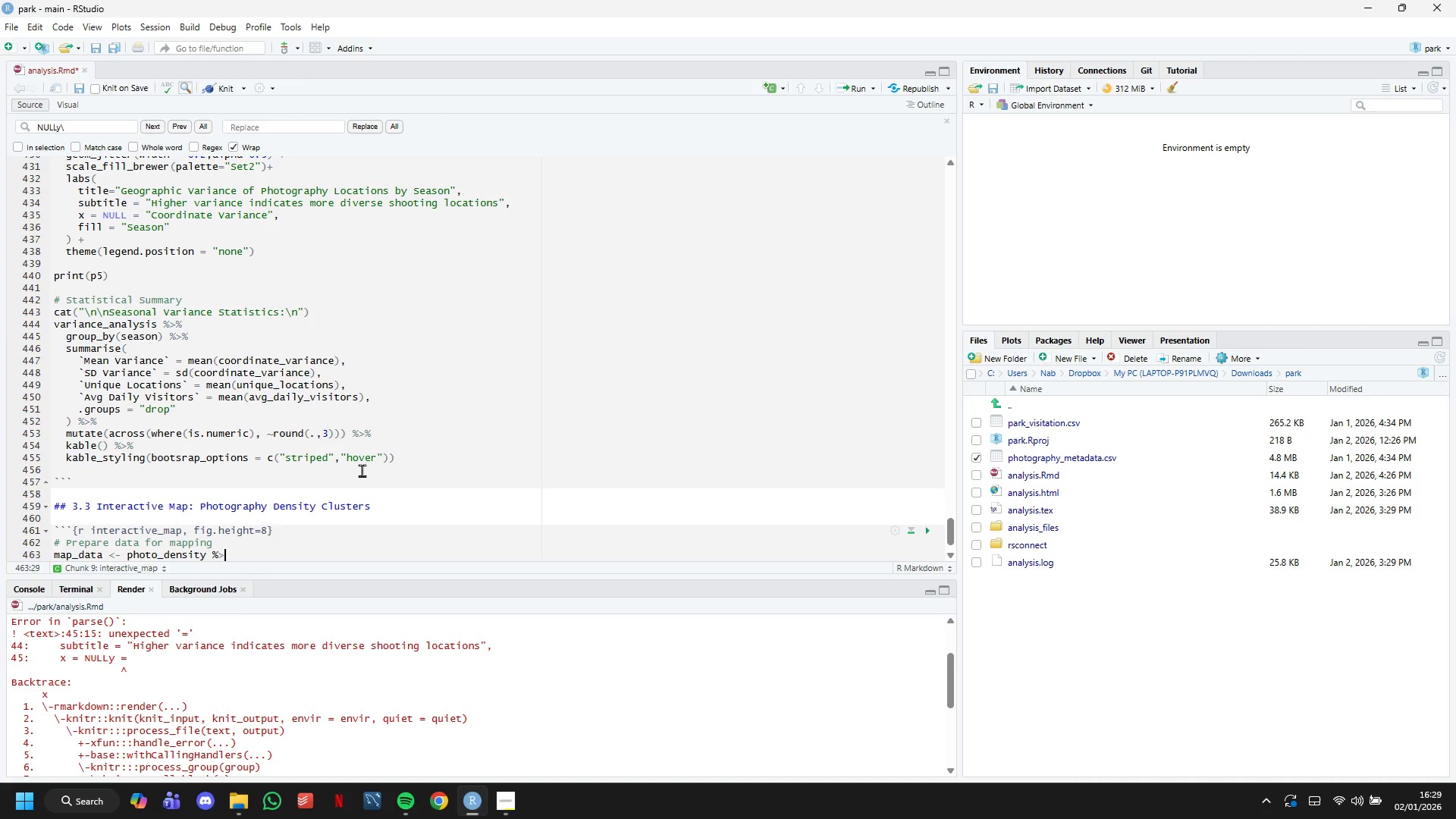 
key(Shift+Period)
 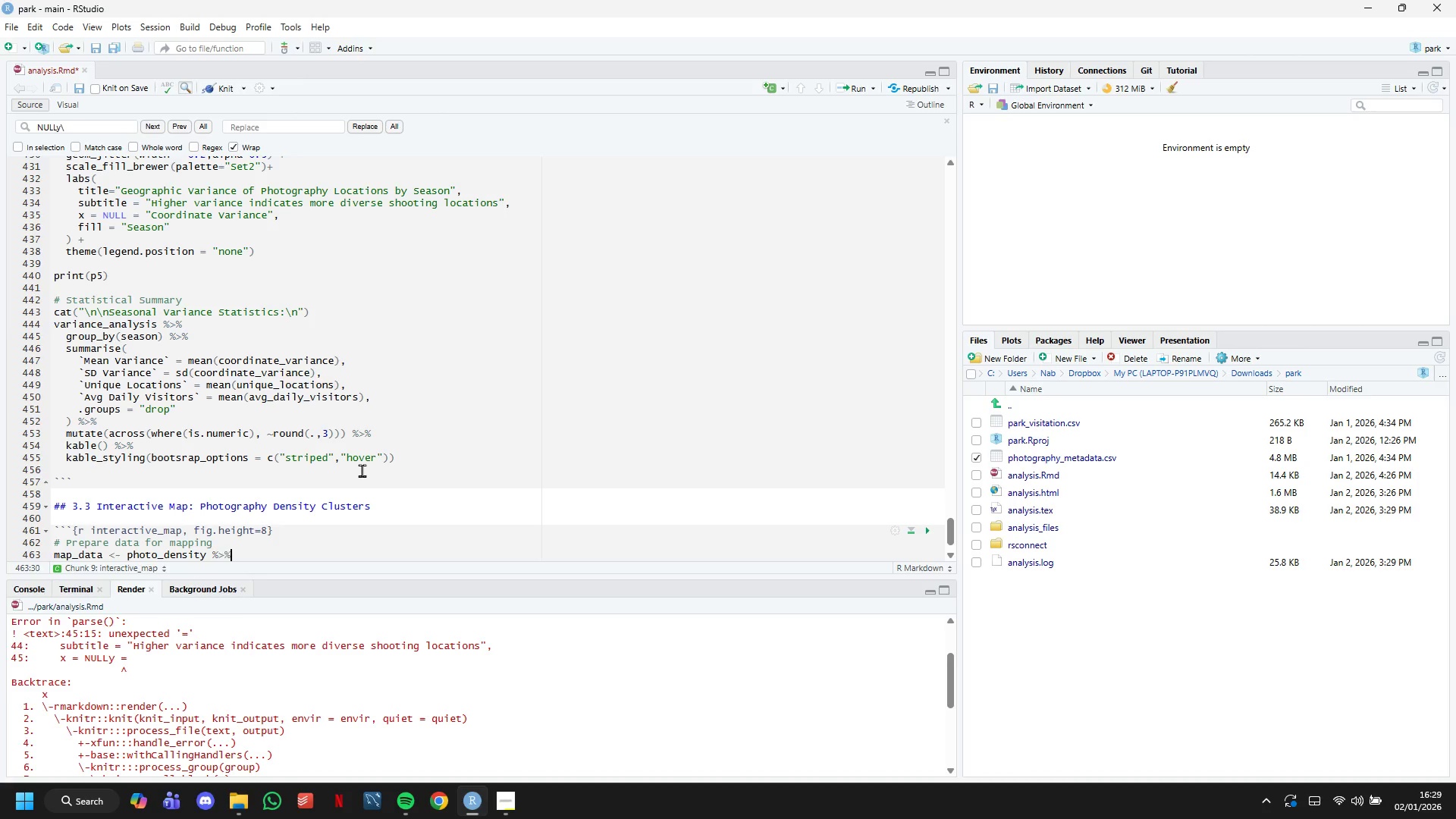 
key(Shift+5)
 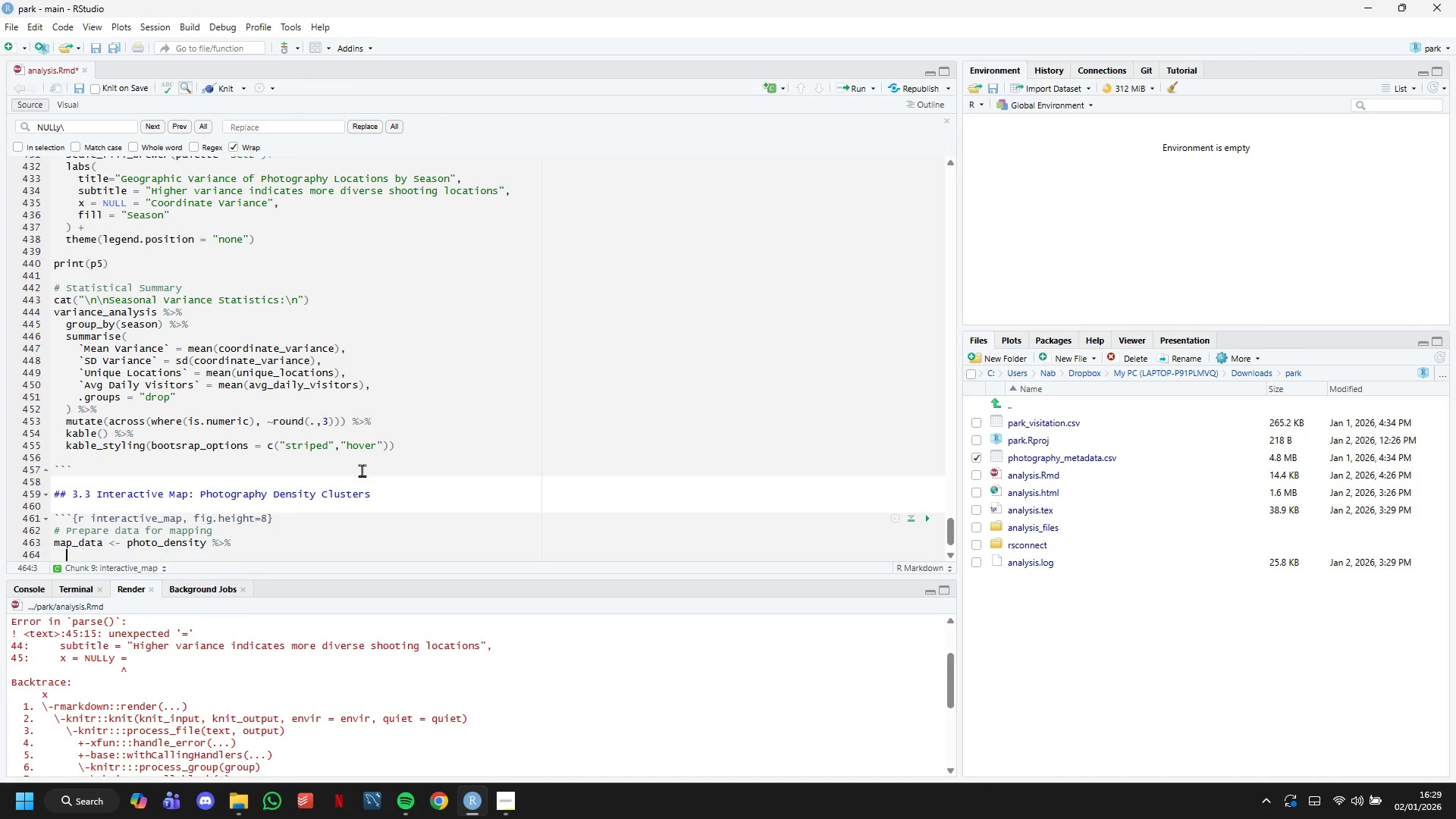 
key(Enter)
 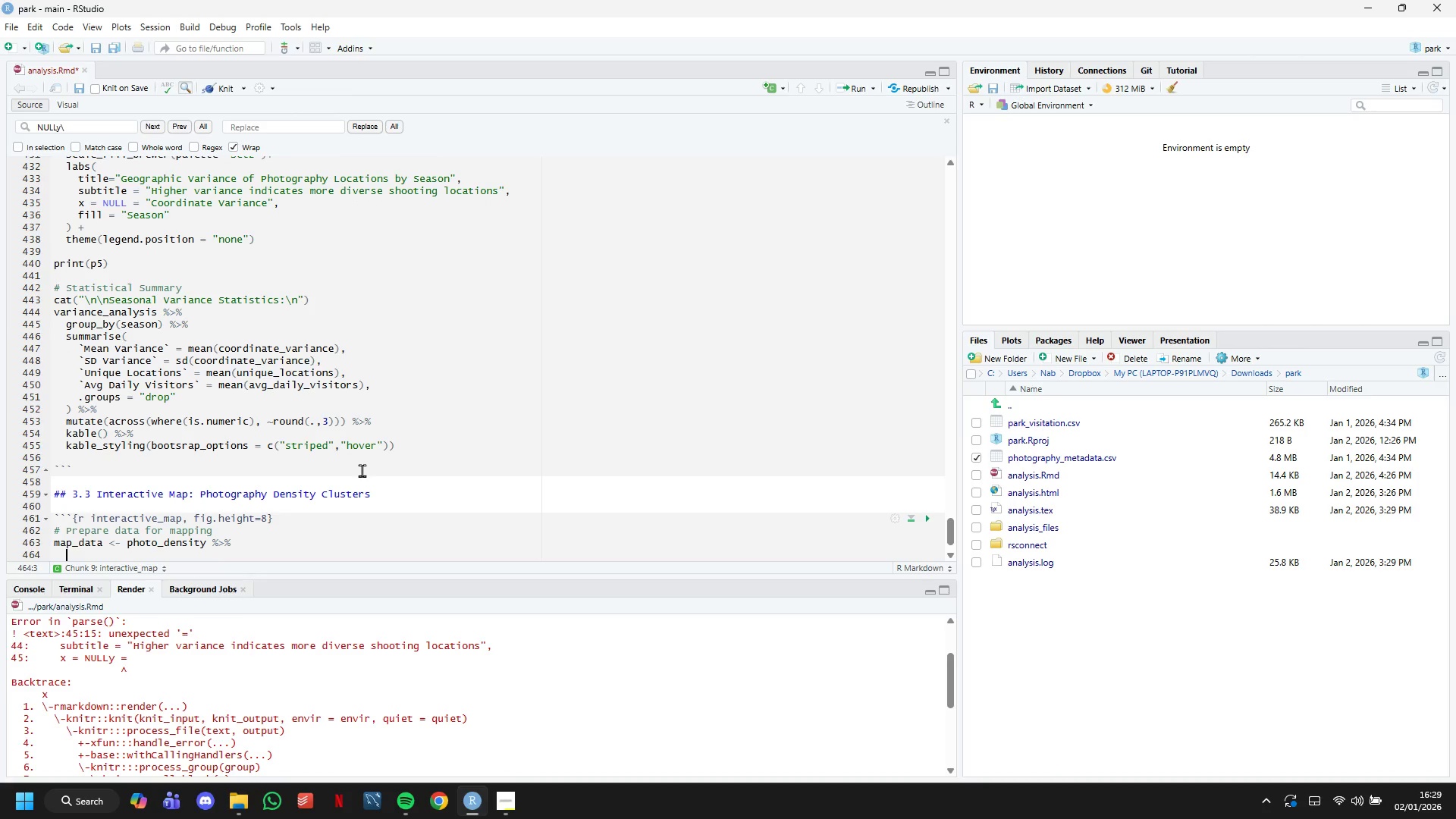 
type(left_join()
 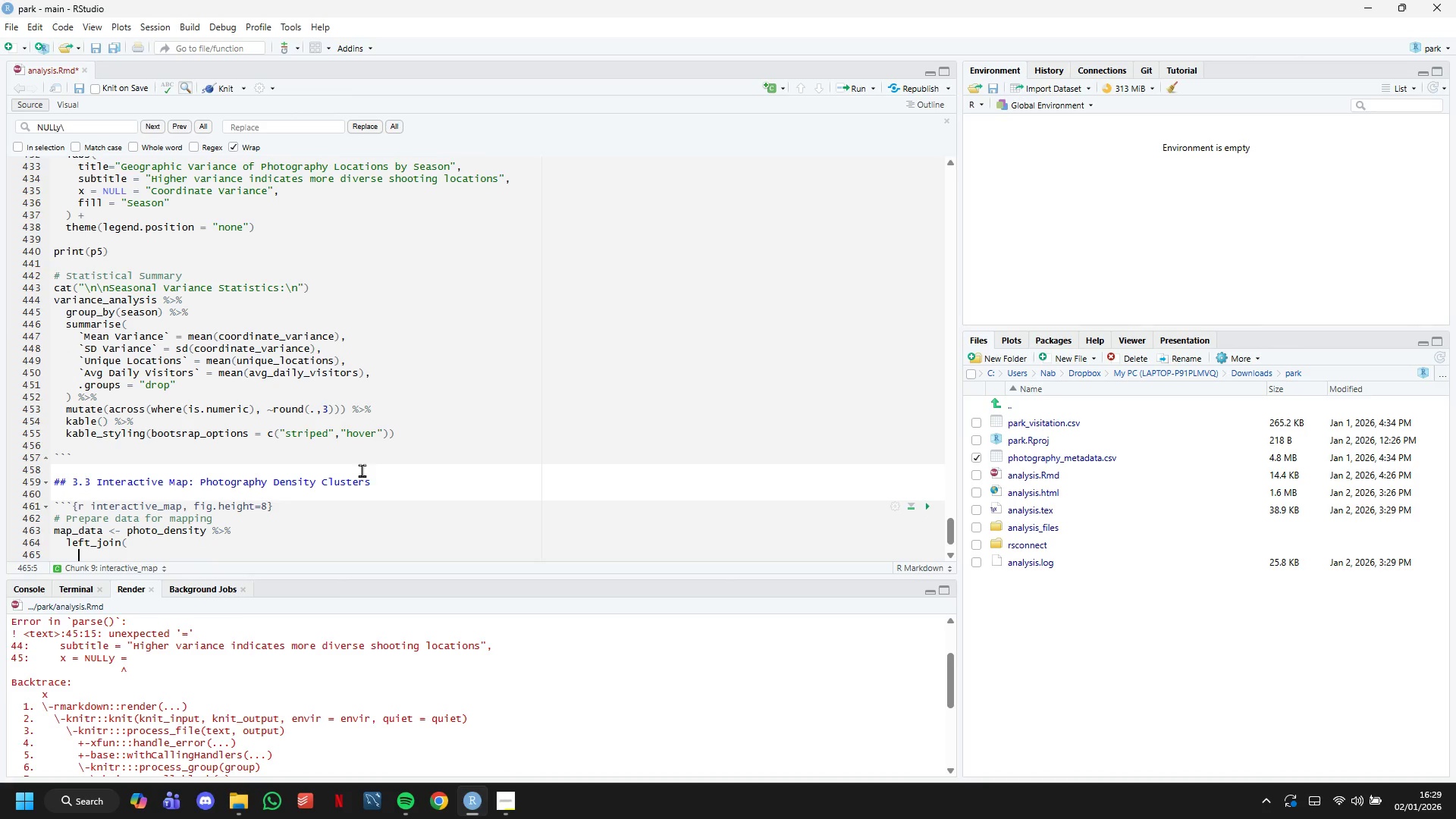 
 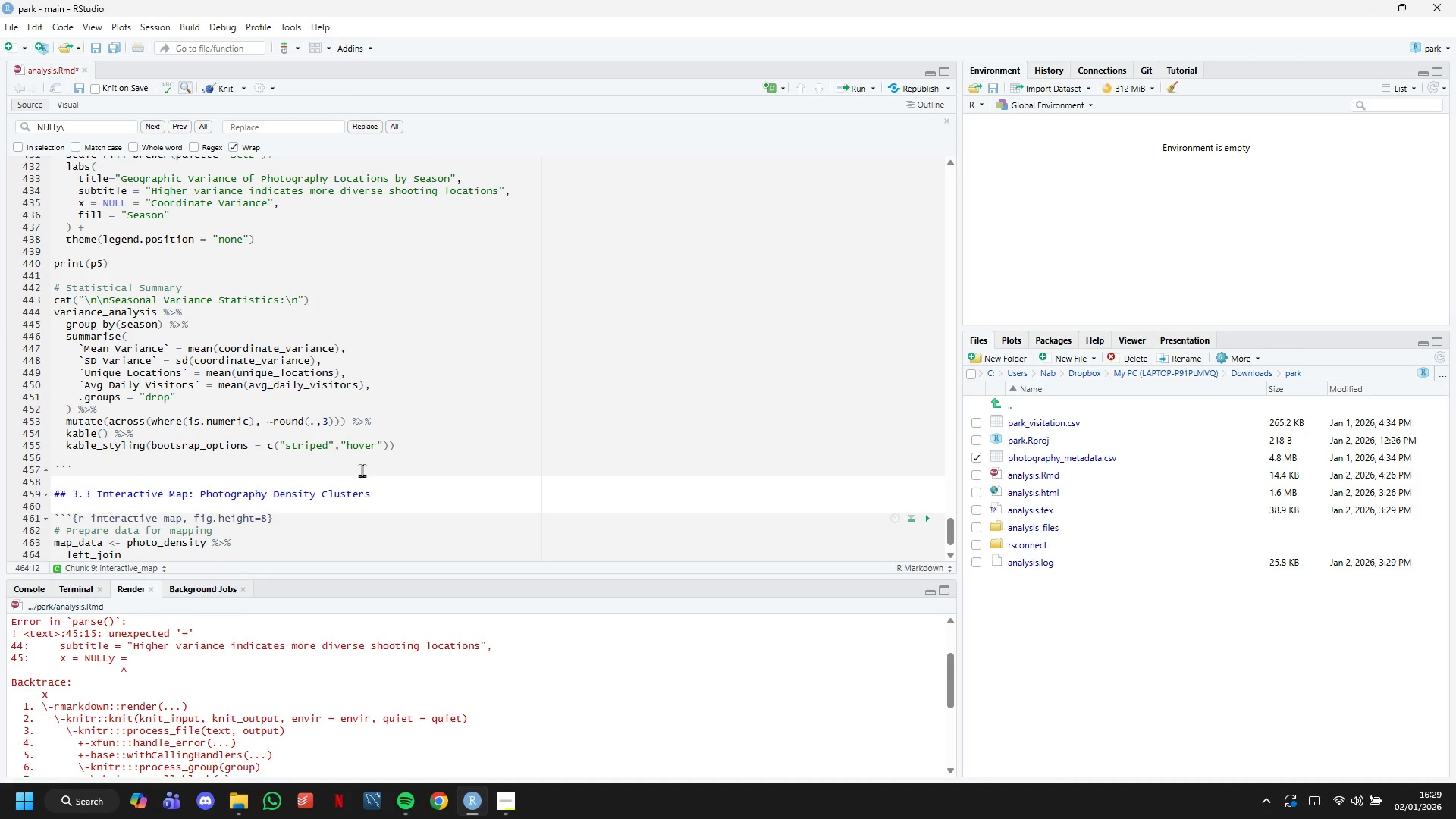 
key(Enter)
 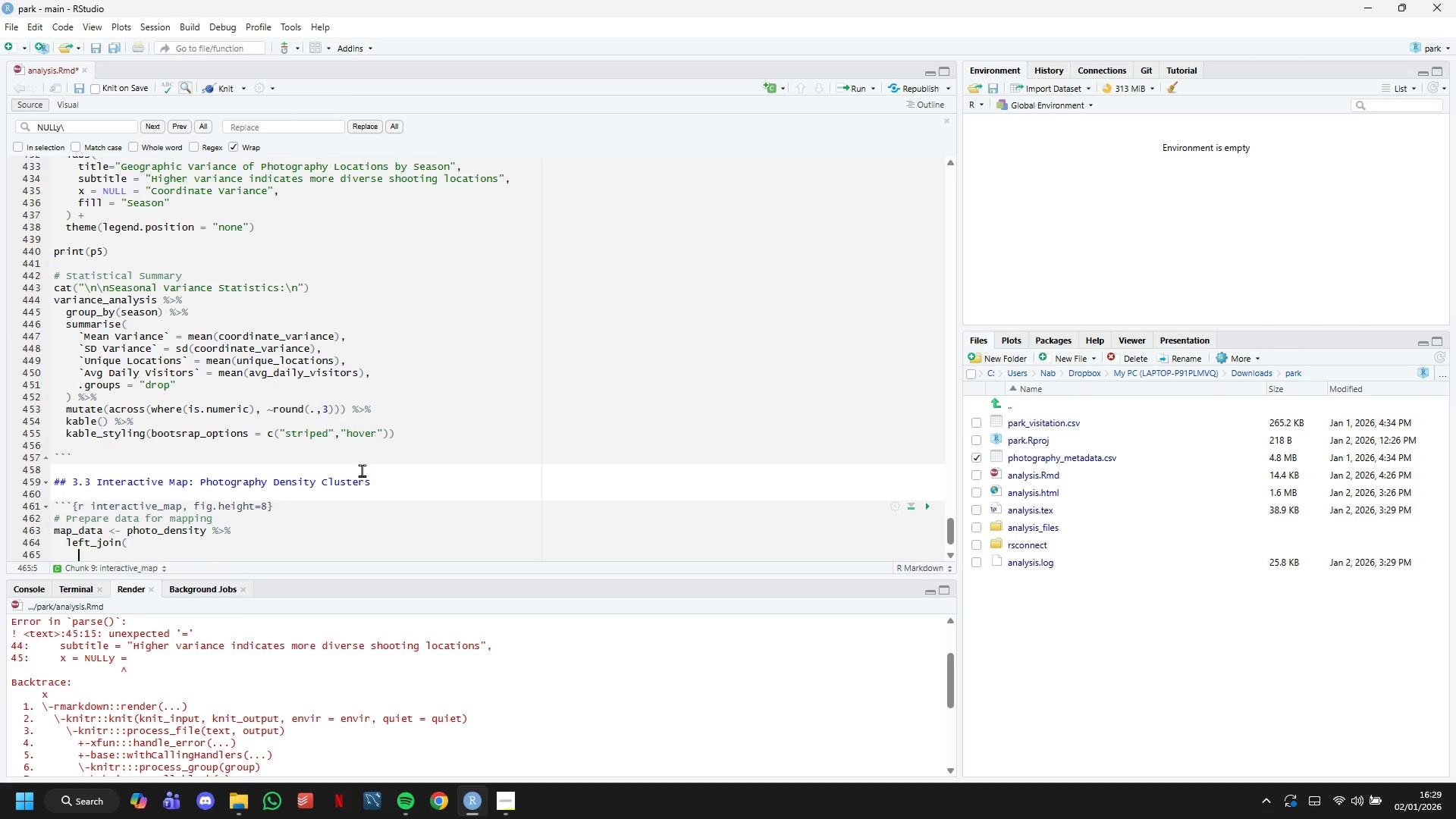 
type(visitation %>% )
 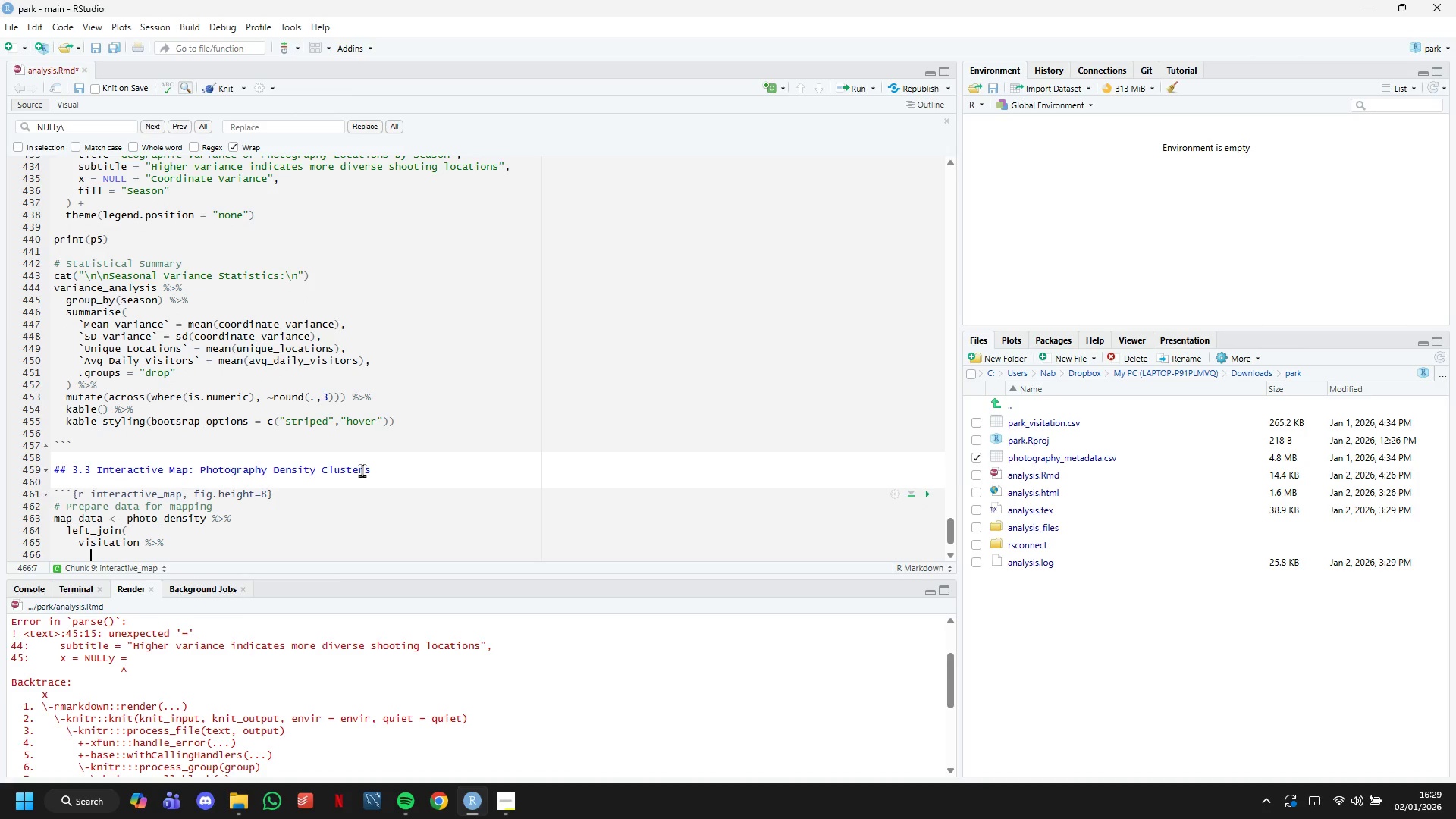 
 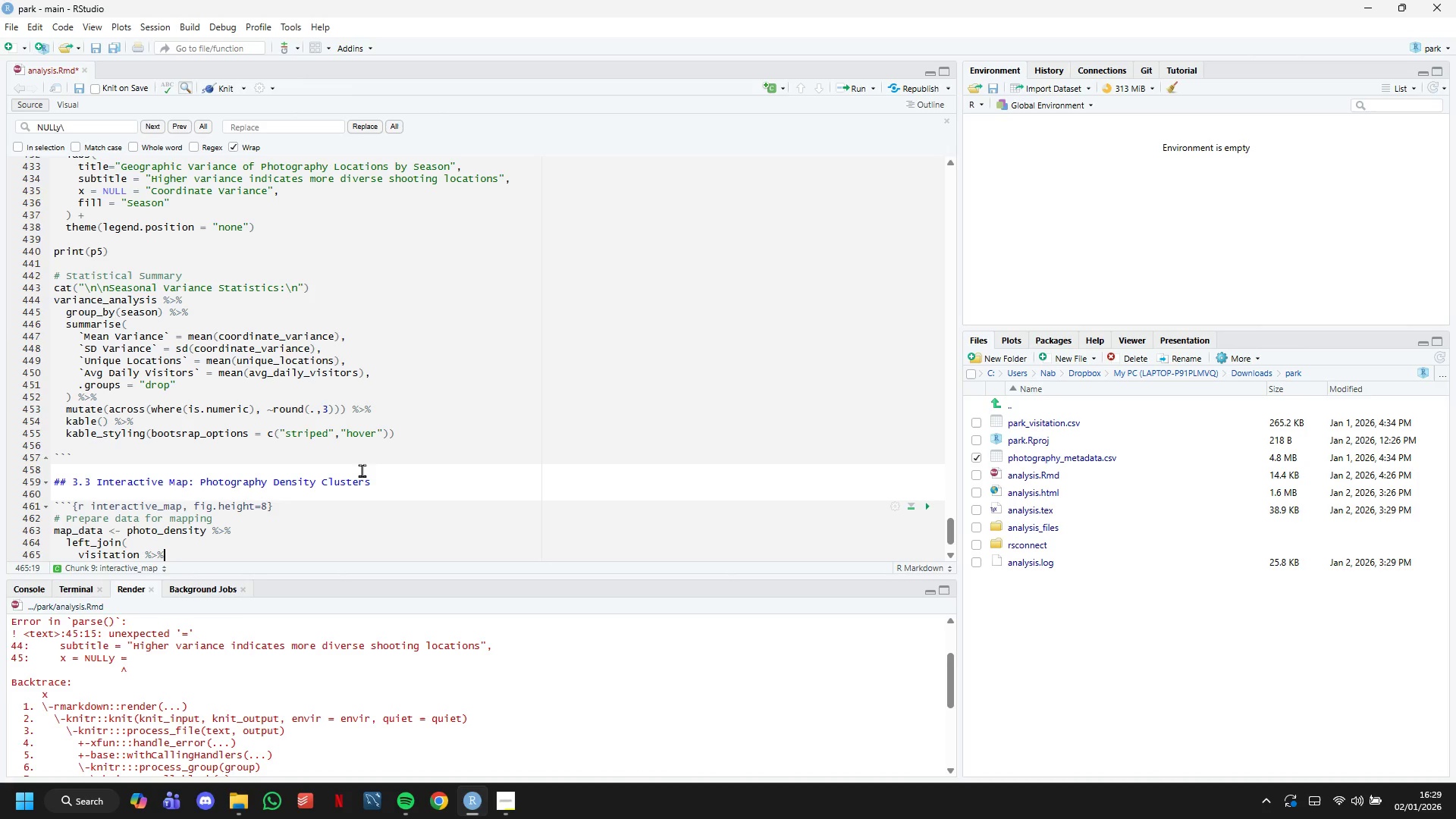 
key(Enter)
 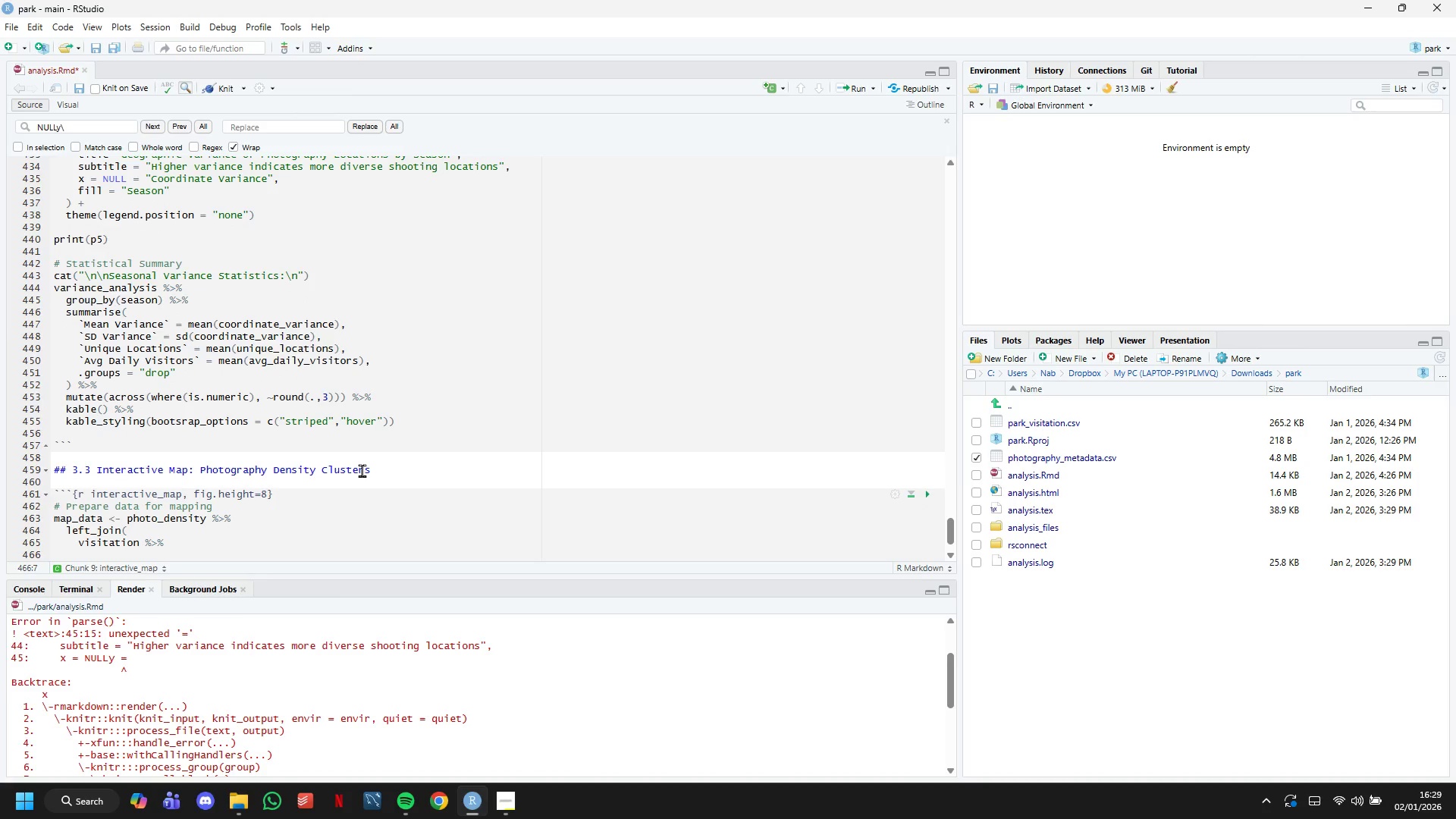 
type(group_by(park_name)
 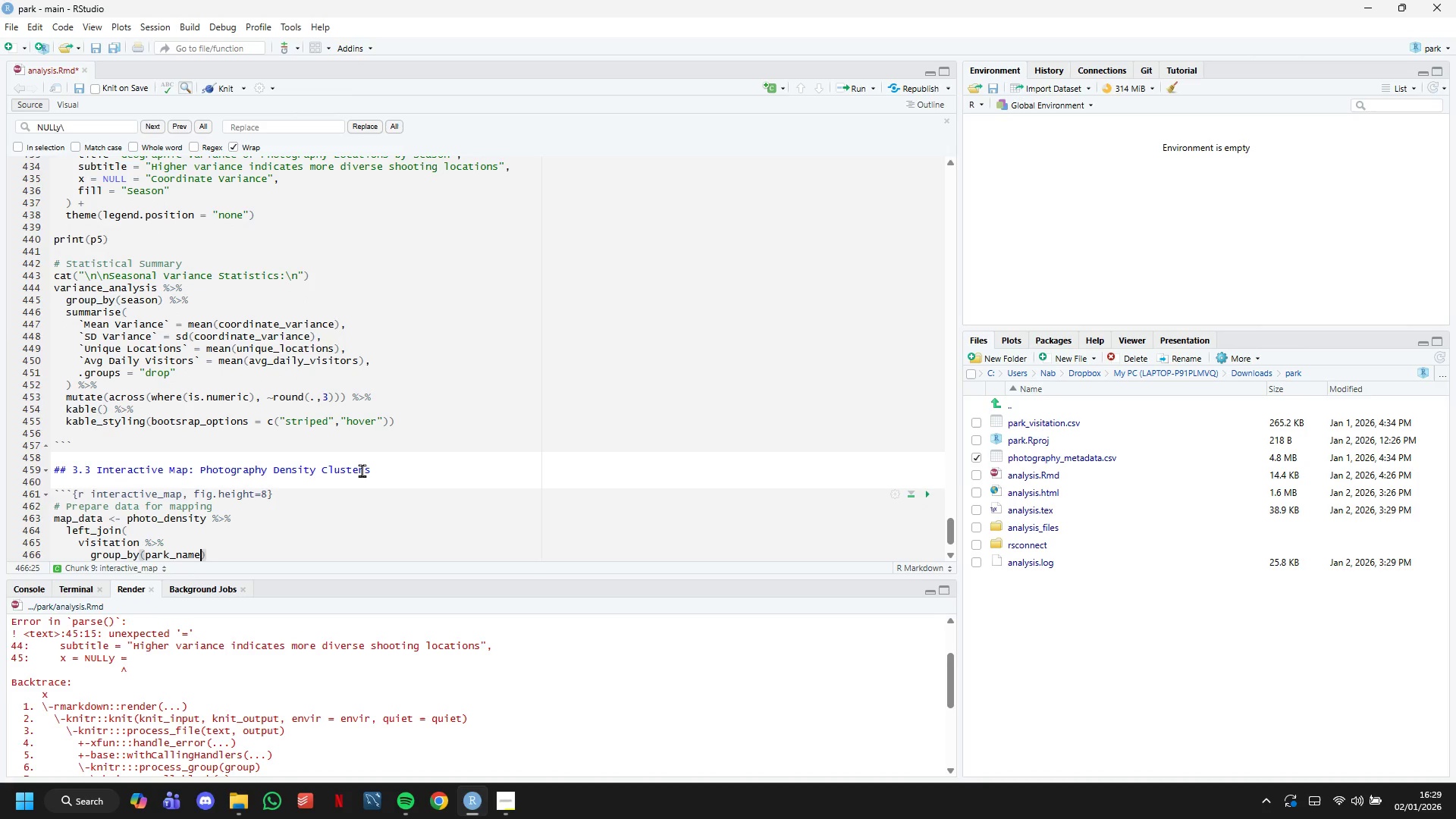 
key(ArrowRight)
 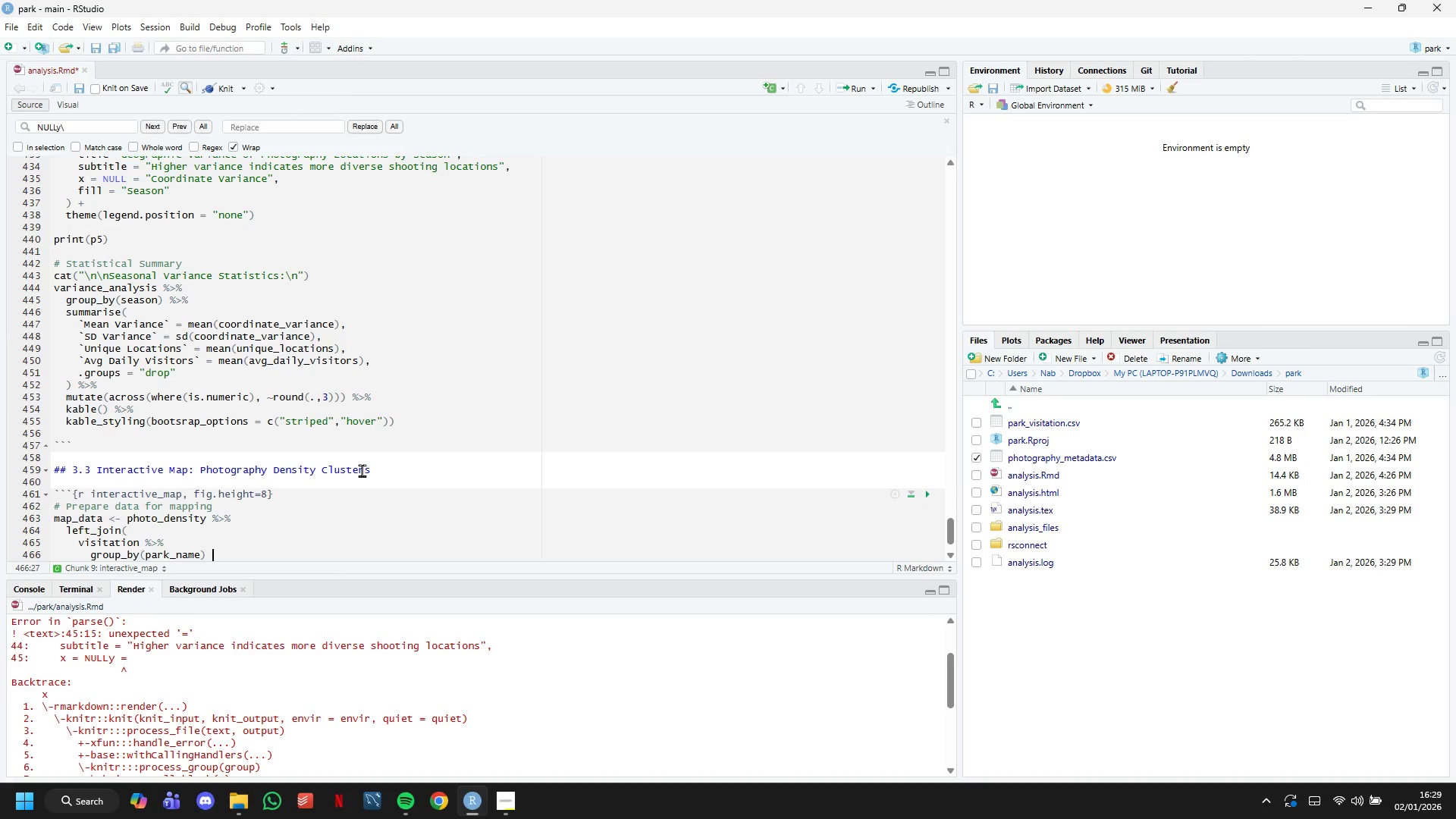 
key(Space)
 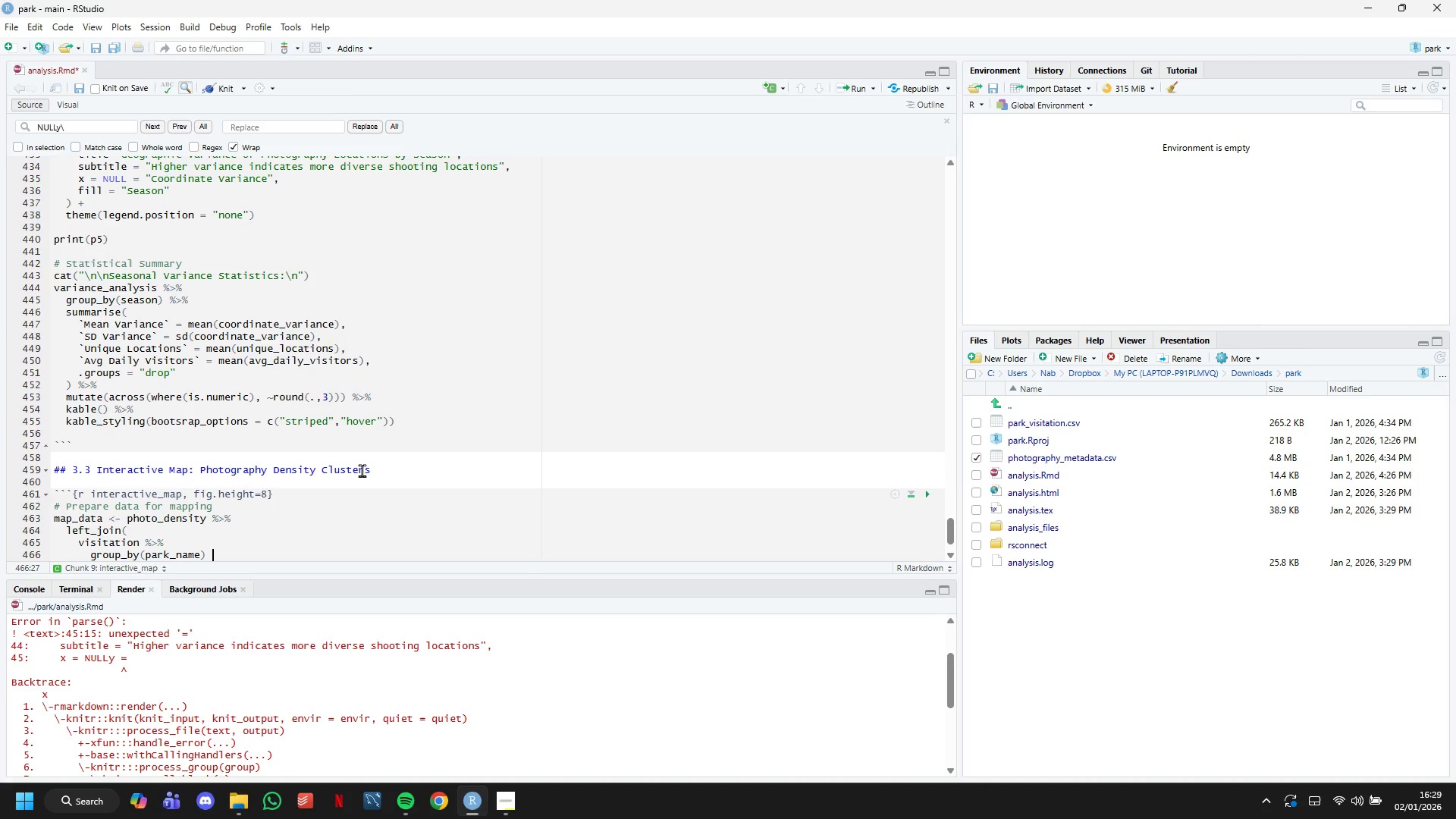 
key(Shift+5)
 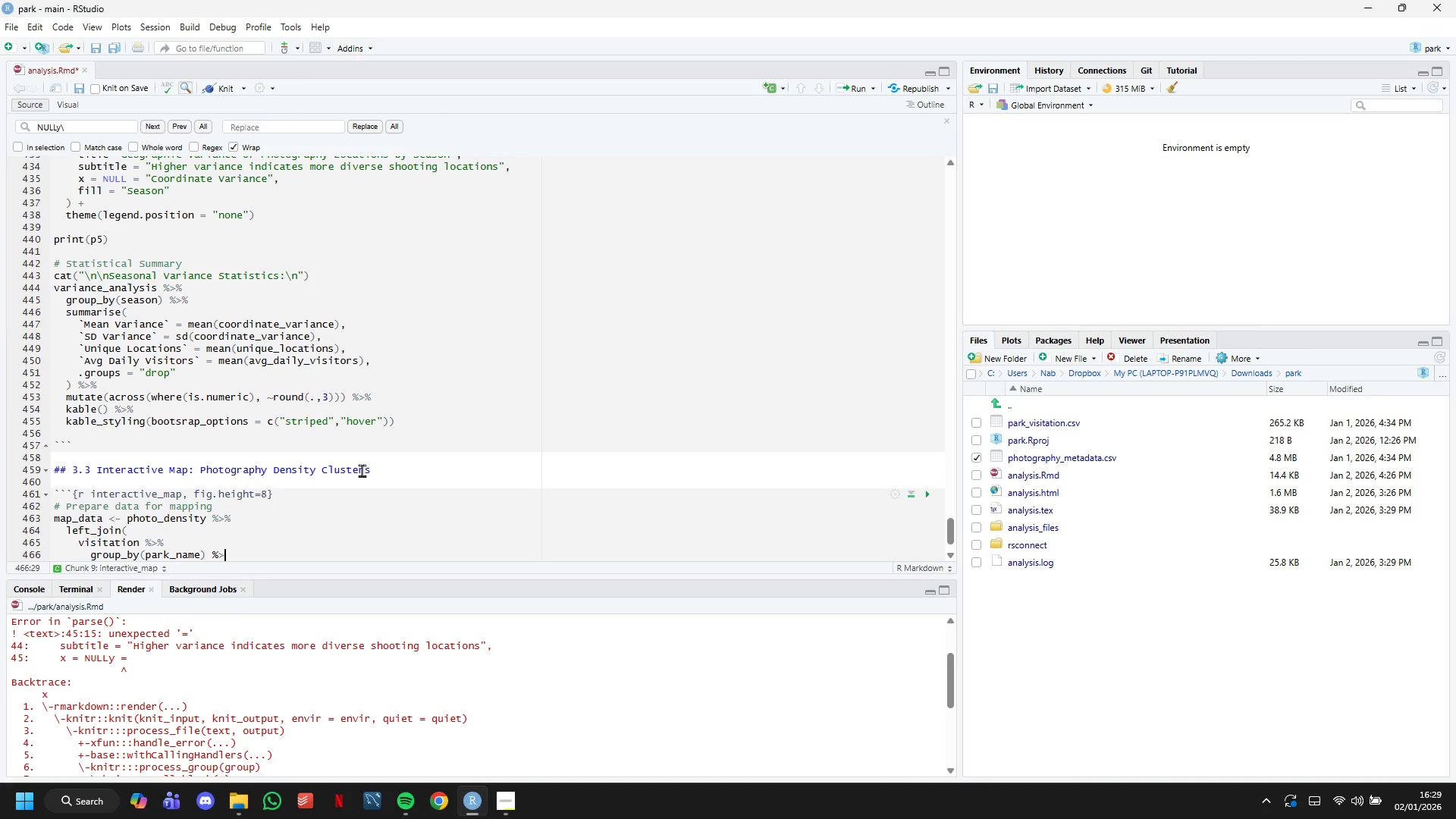 
key(Shift+Period)
 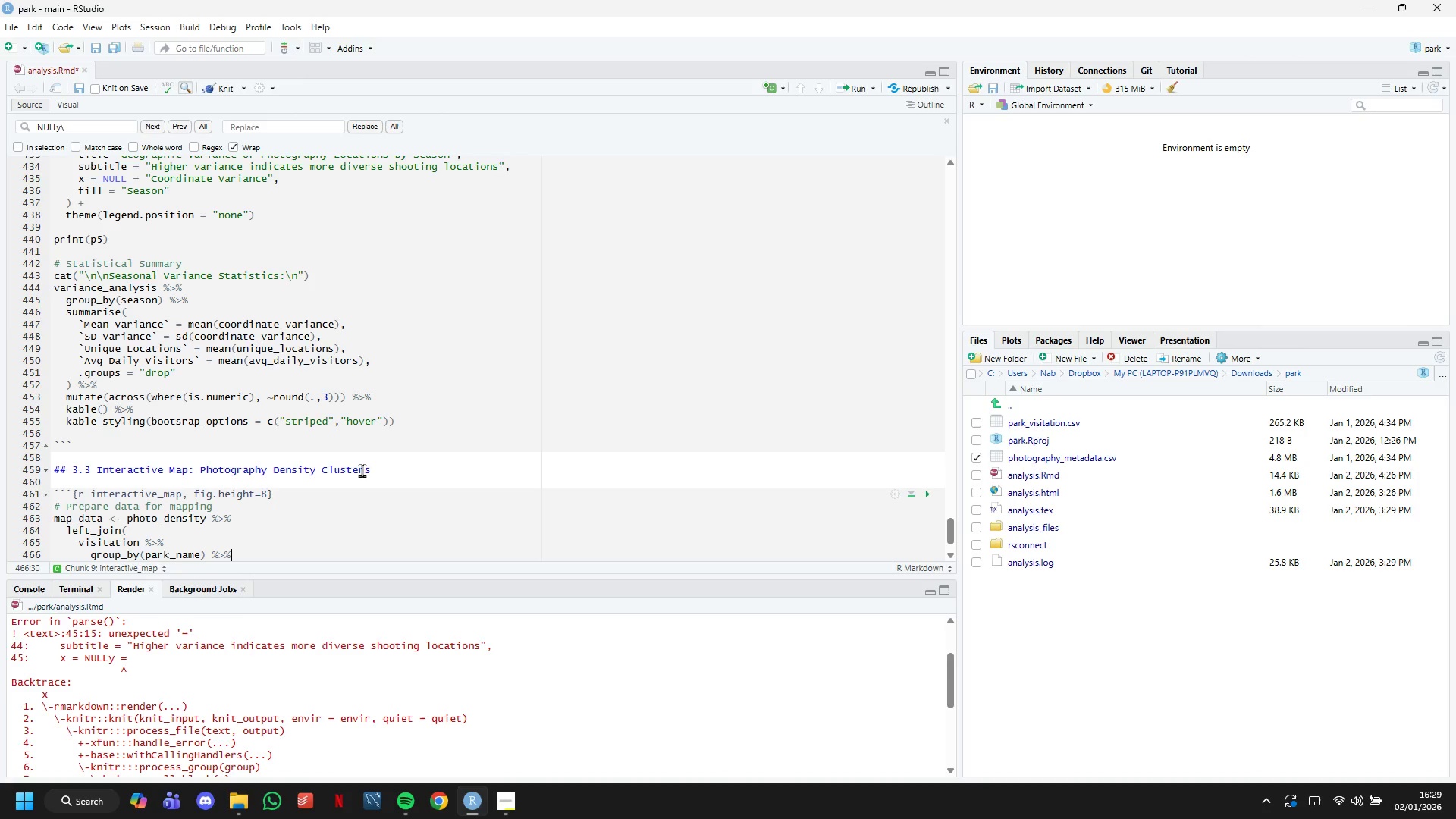 
key(Shift+5)
 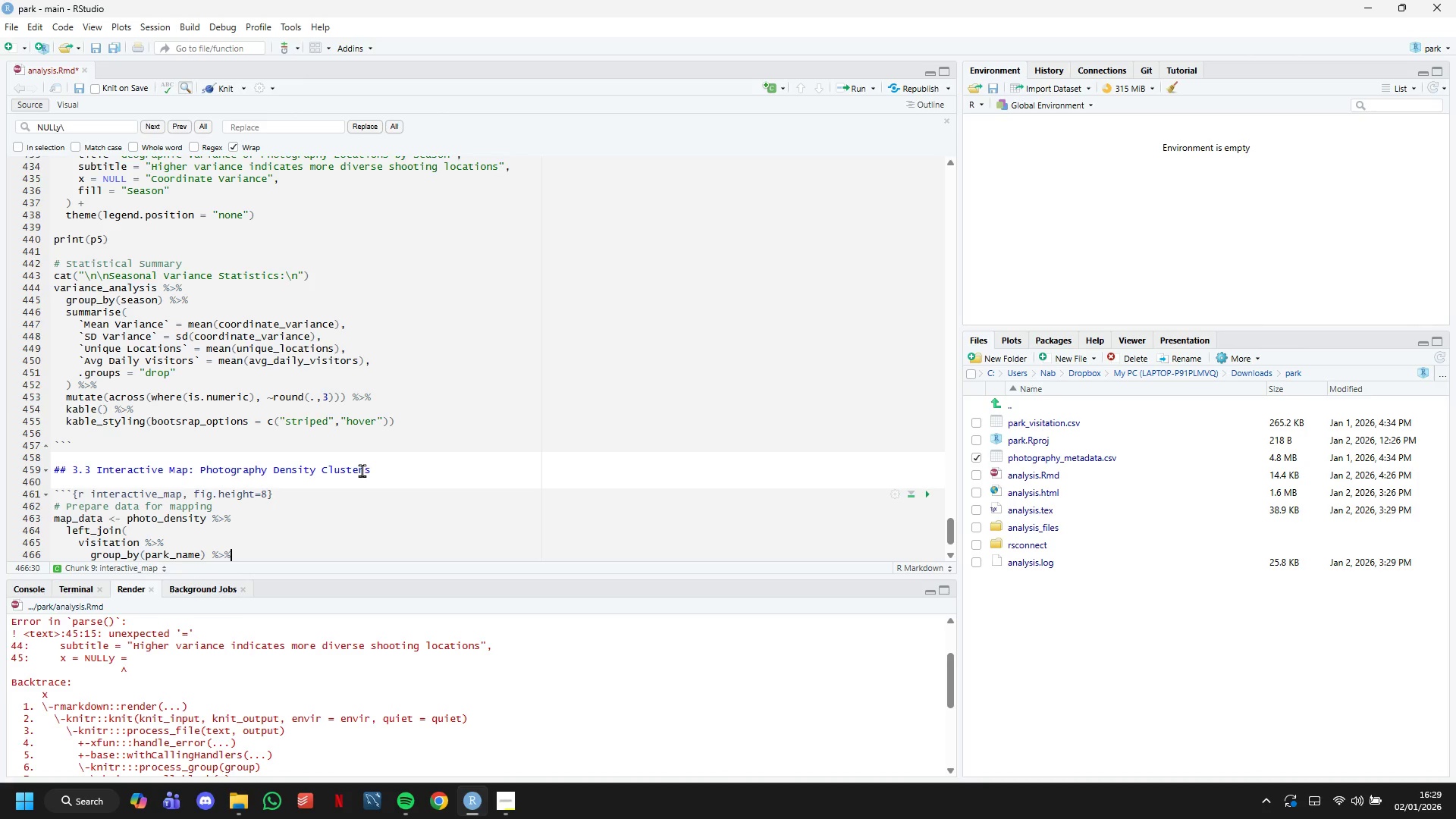 
key(Enter)
 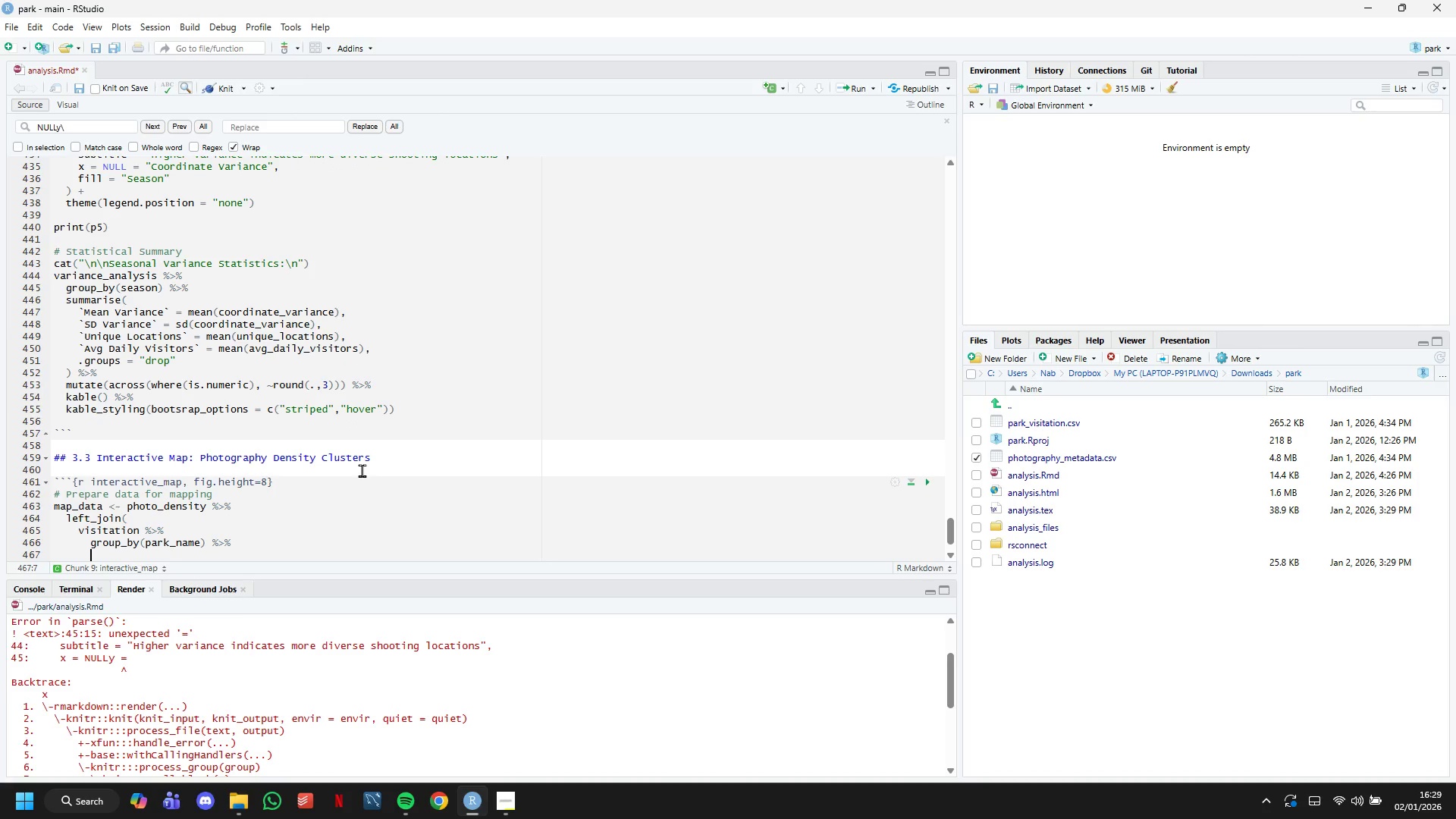 
type(summarise(avg_visio)
key(Backspace)
type(tors = mean(daily_visitors)
key(Backspace)
type(es)
key(Backspace)
key(Backspace)
type(s)
 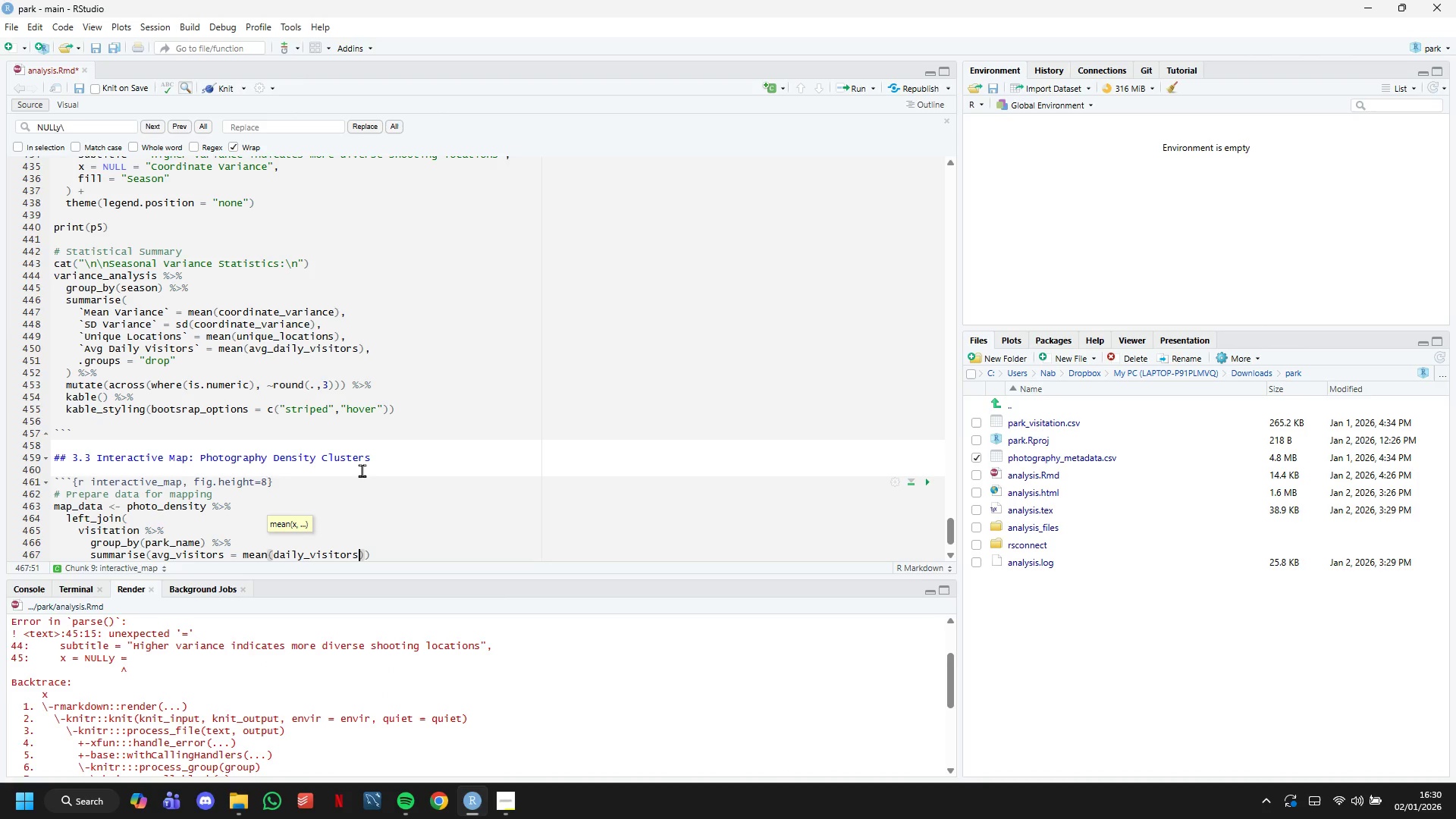 
key(ArrowRight)
 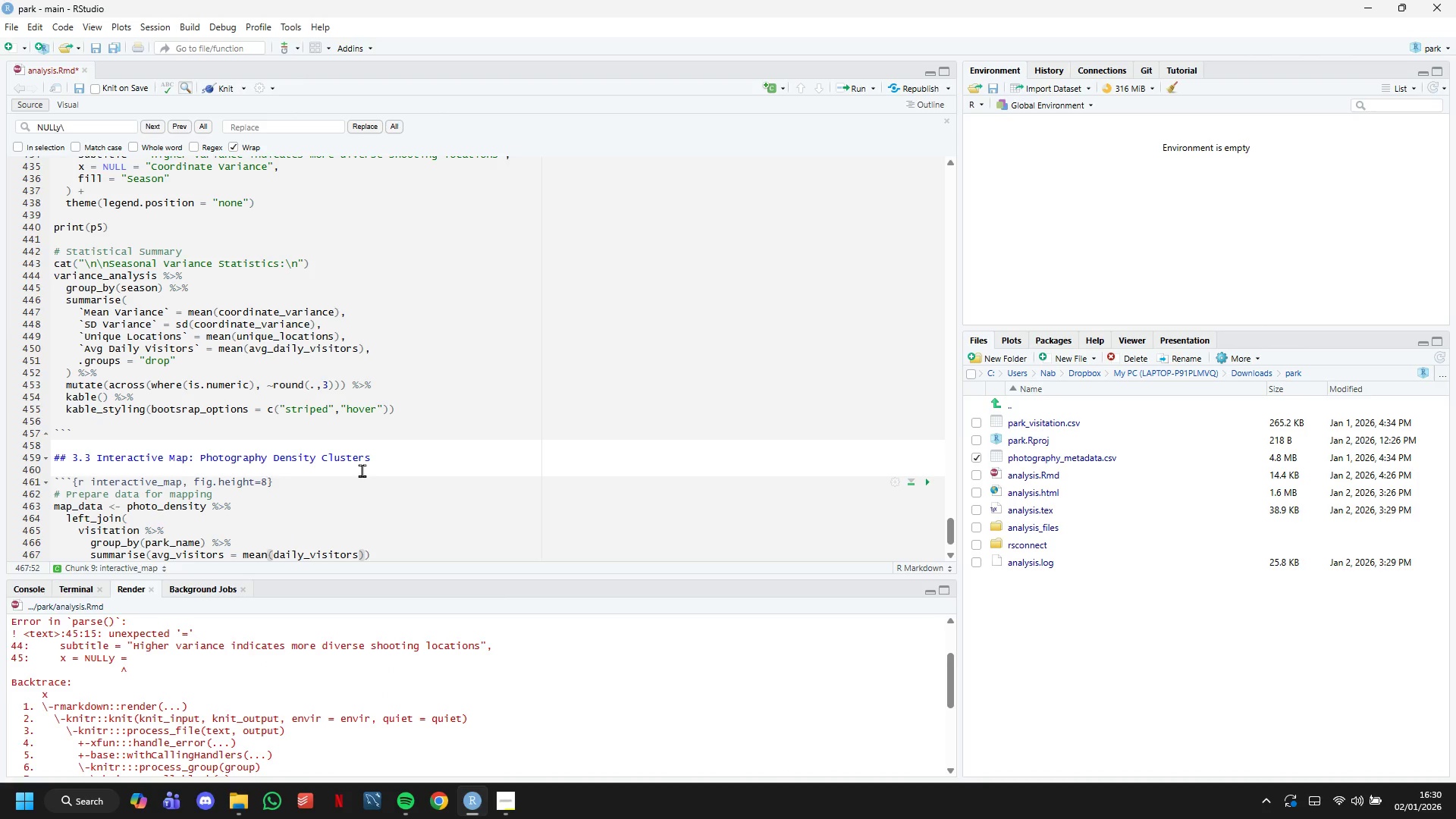 
type(, .groups="drop)
 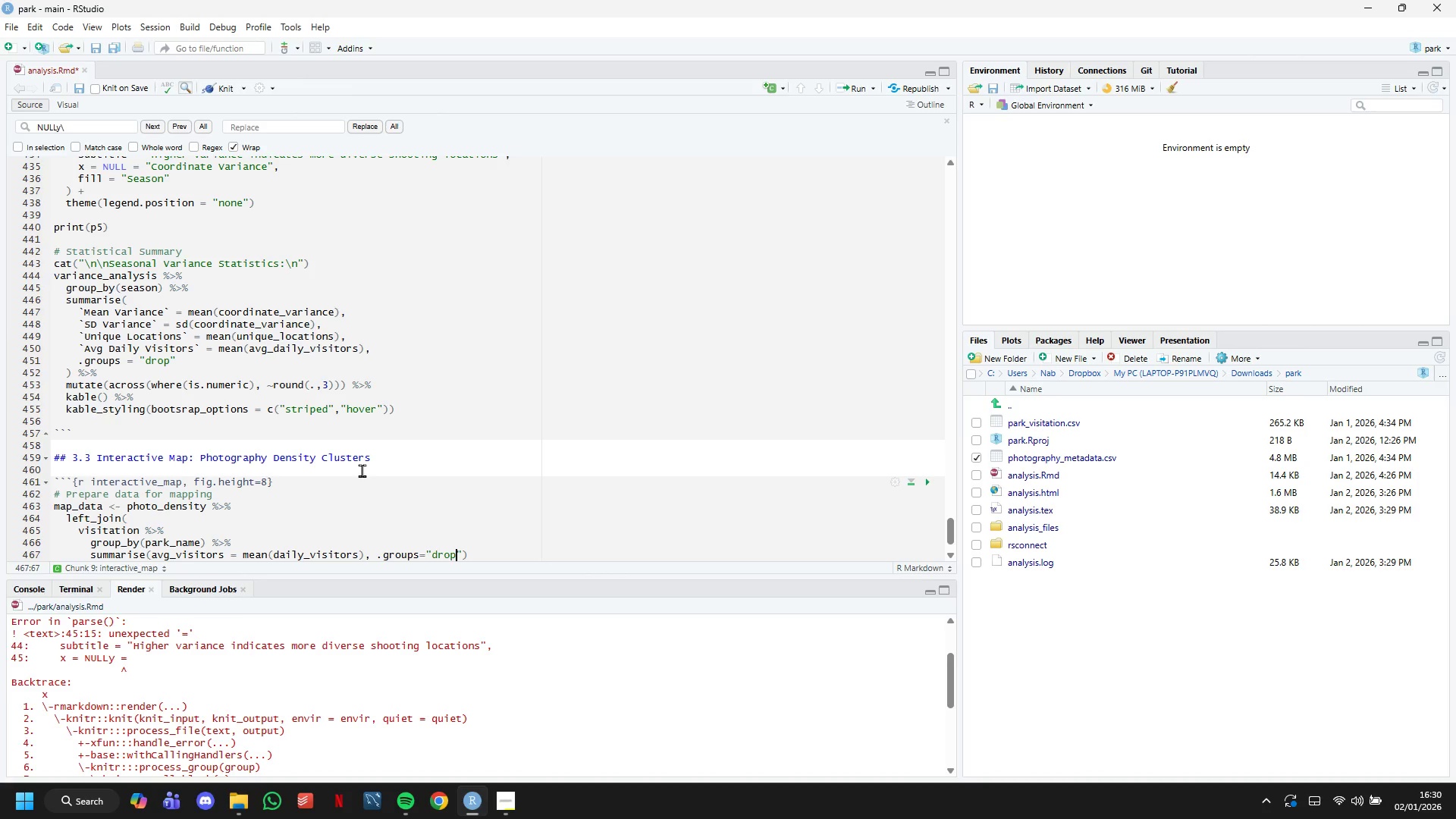 
key(ArrowRight)
 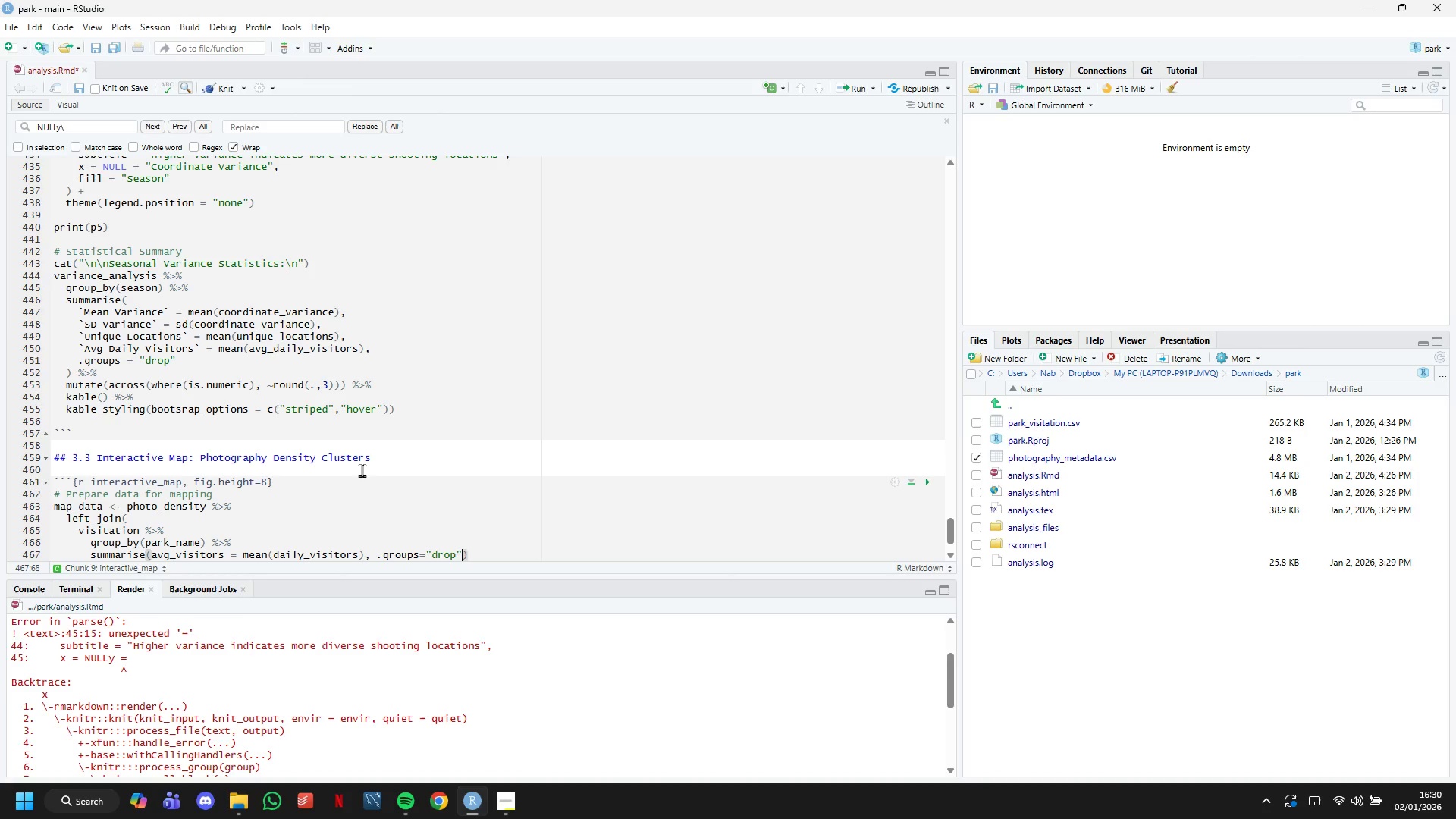 
key(ArrowRight)
 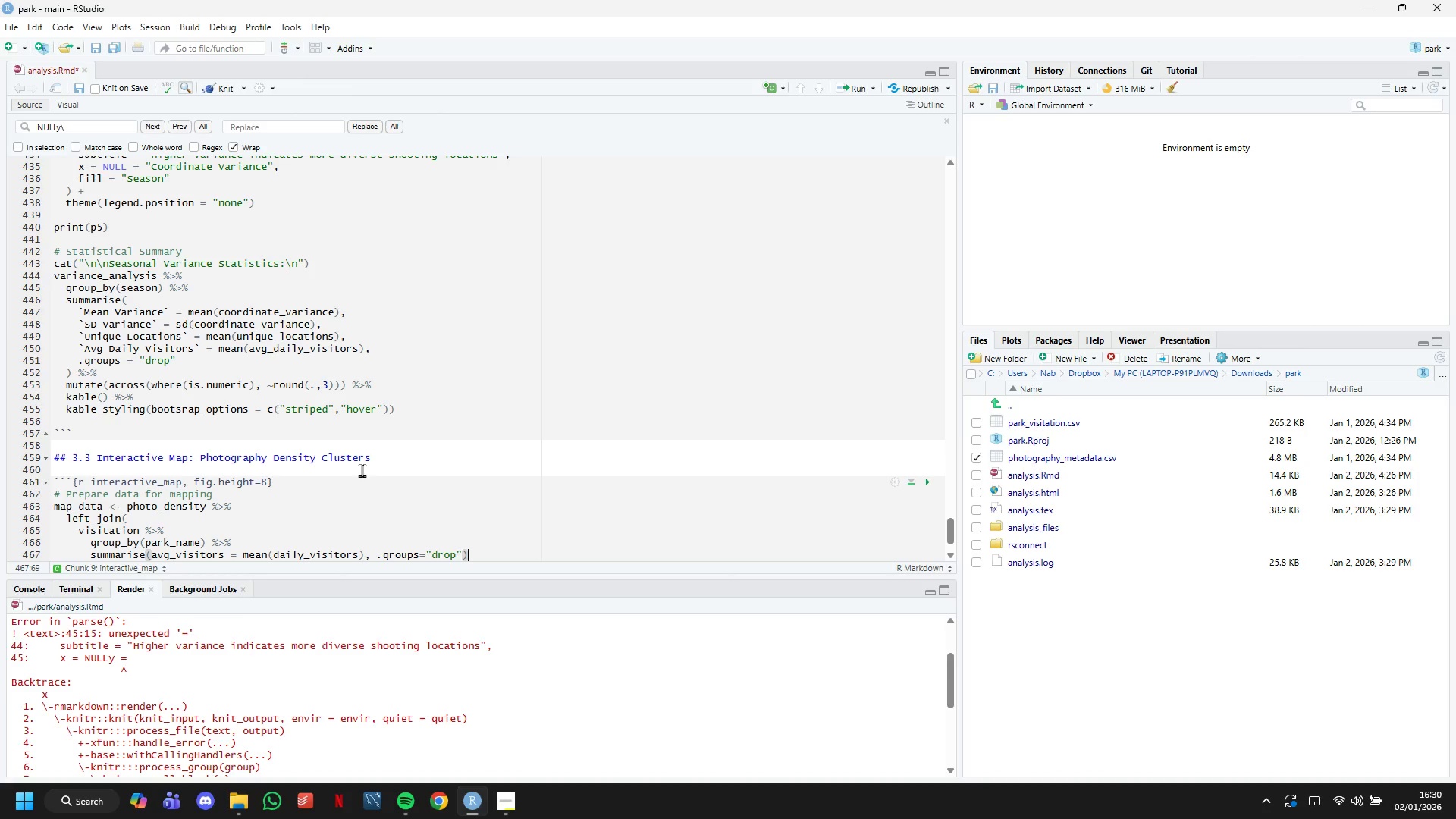 
key(Comma)
 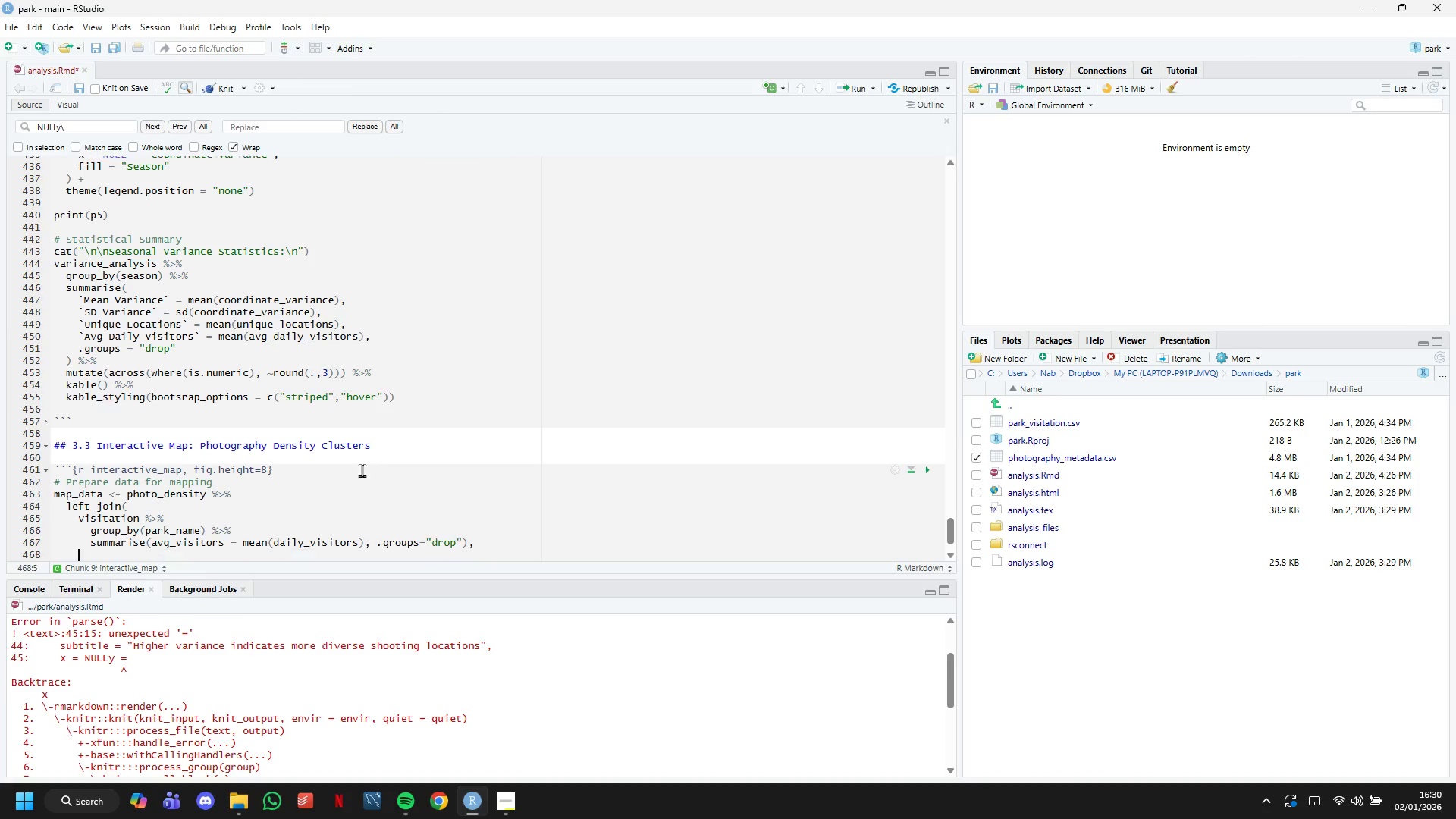 
key(Enter)
 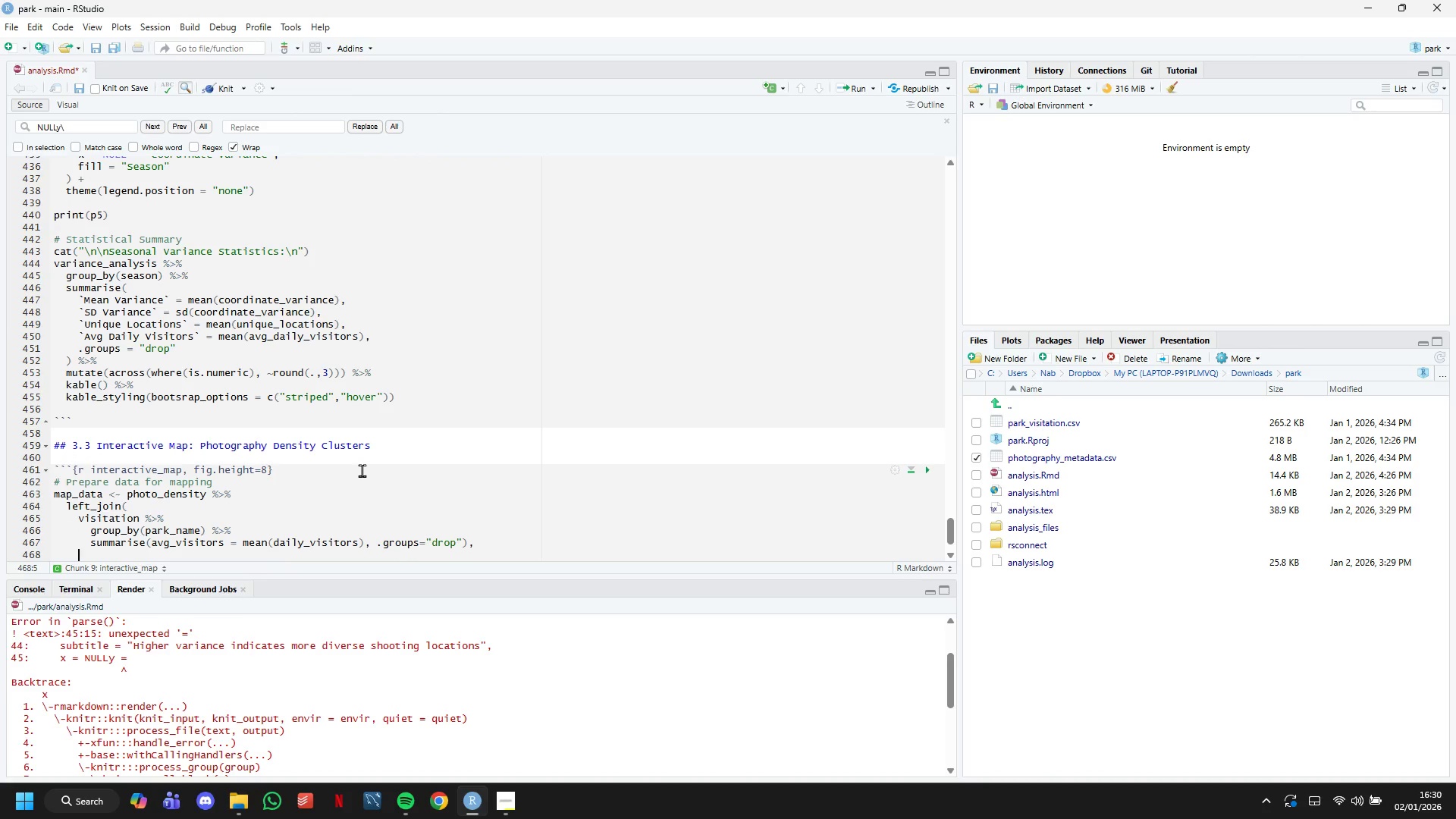 
type(by ="park_name)
 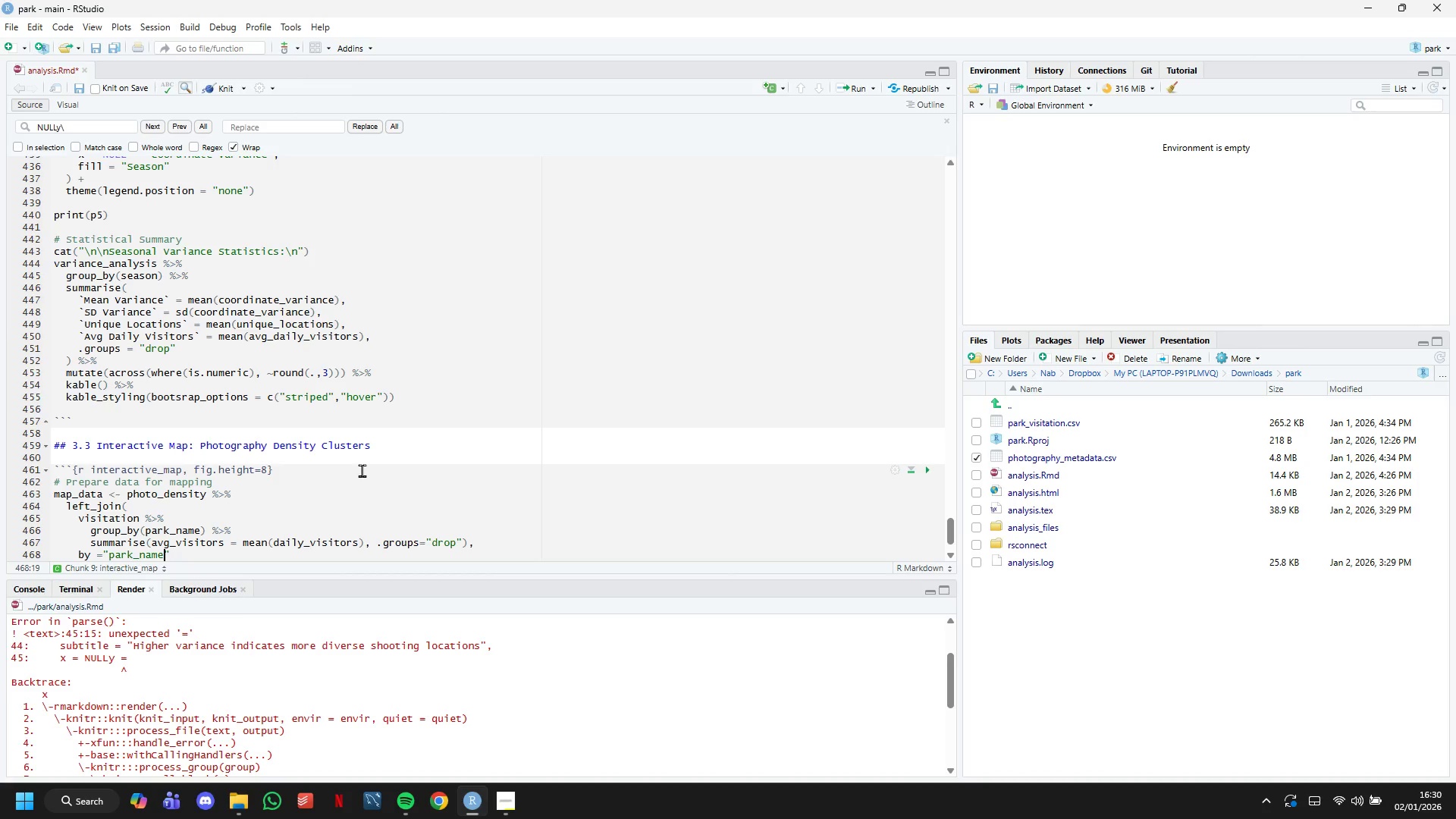 
key(ArrowRight)
 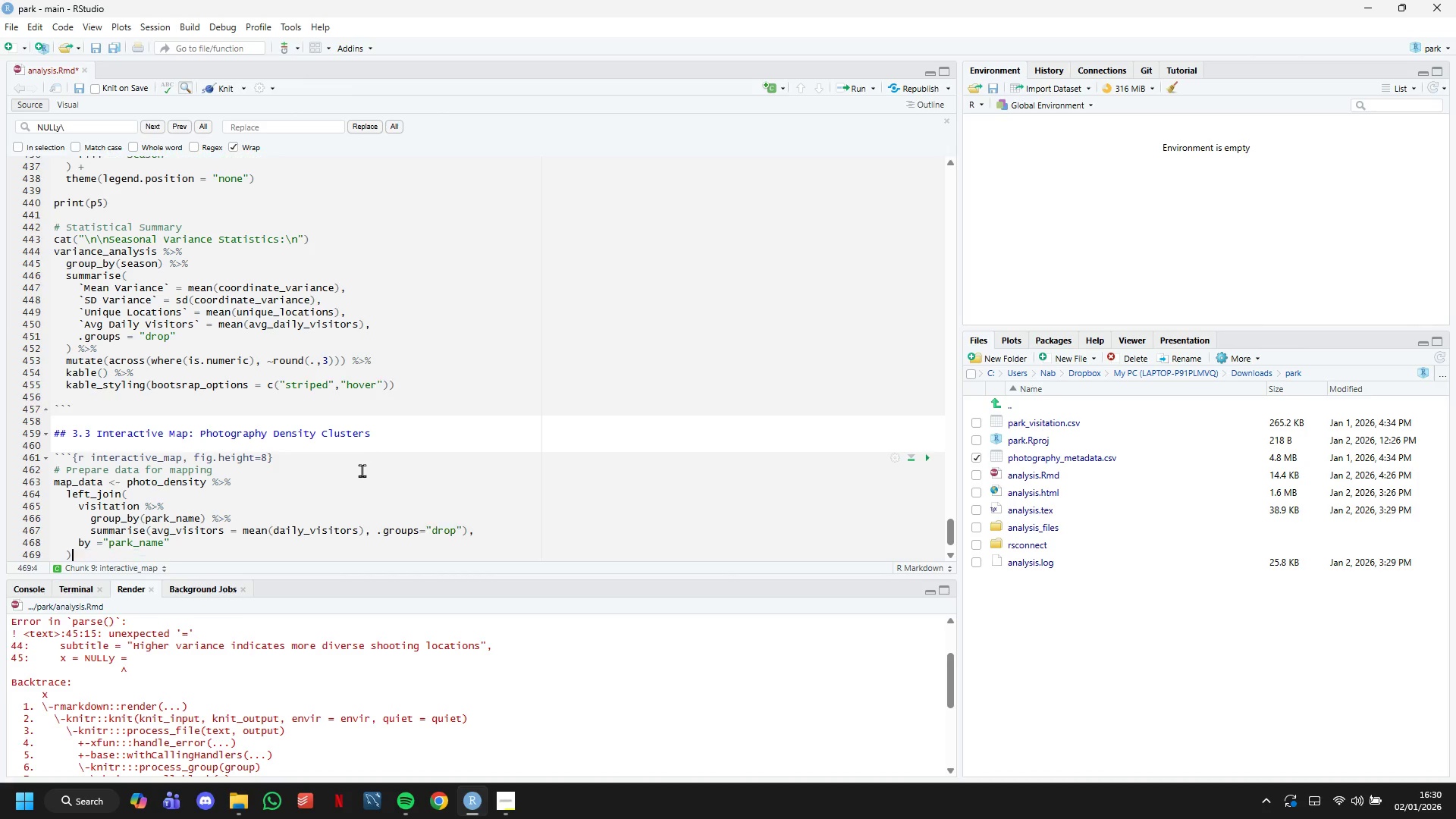 
key(ArrowDown)
 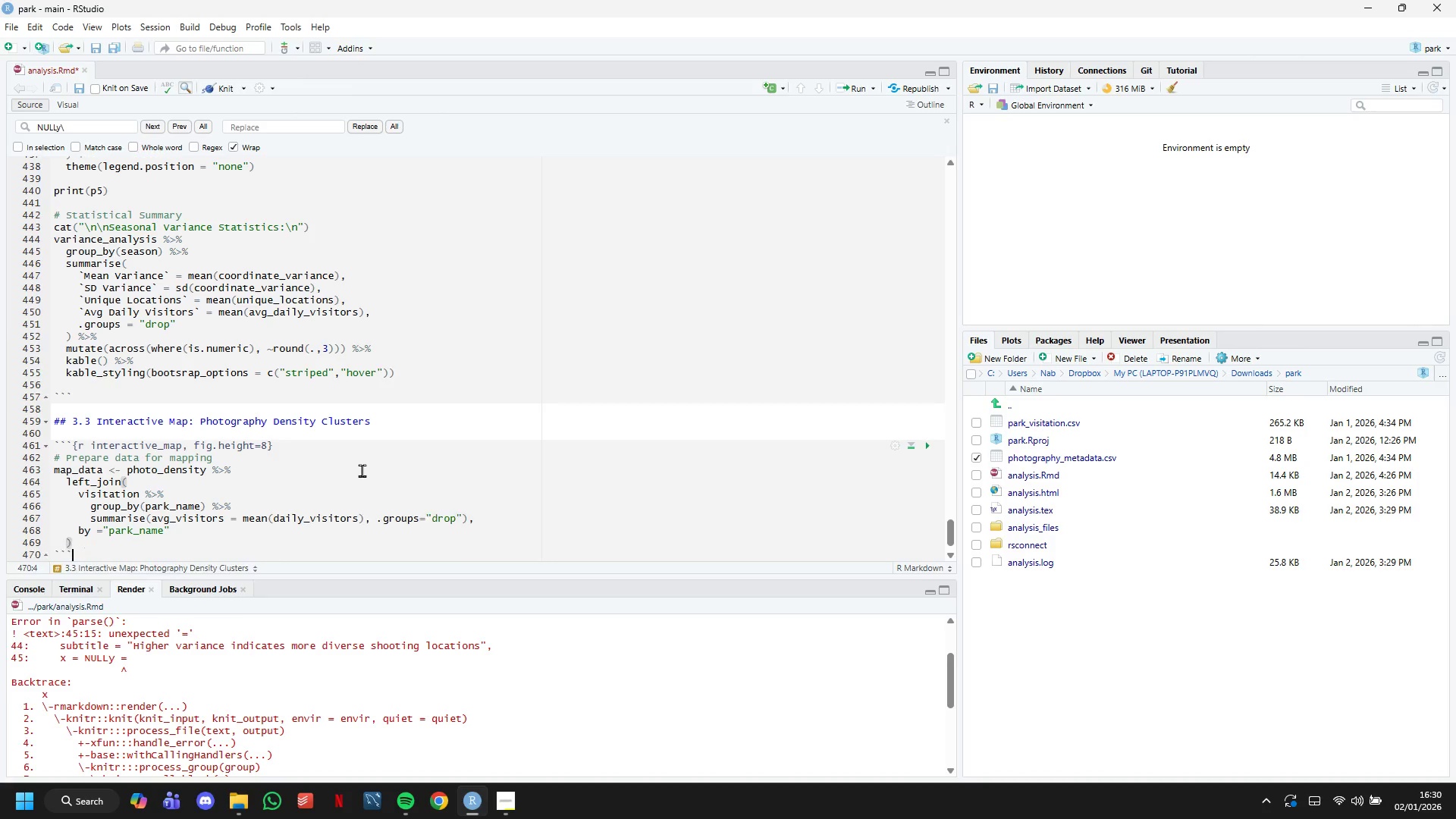 
key(ArrowDown)
 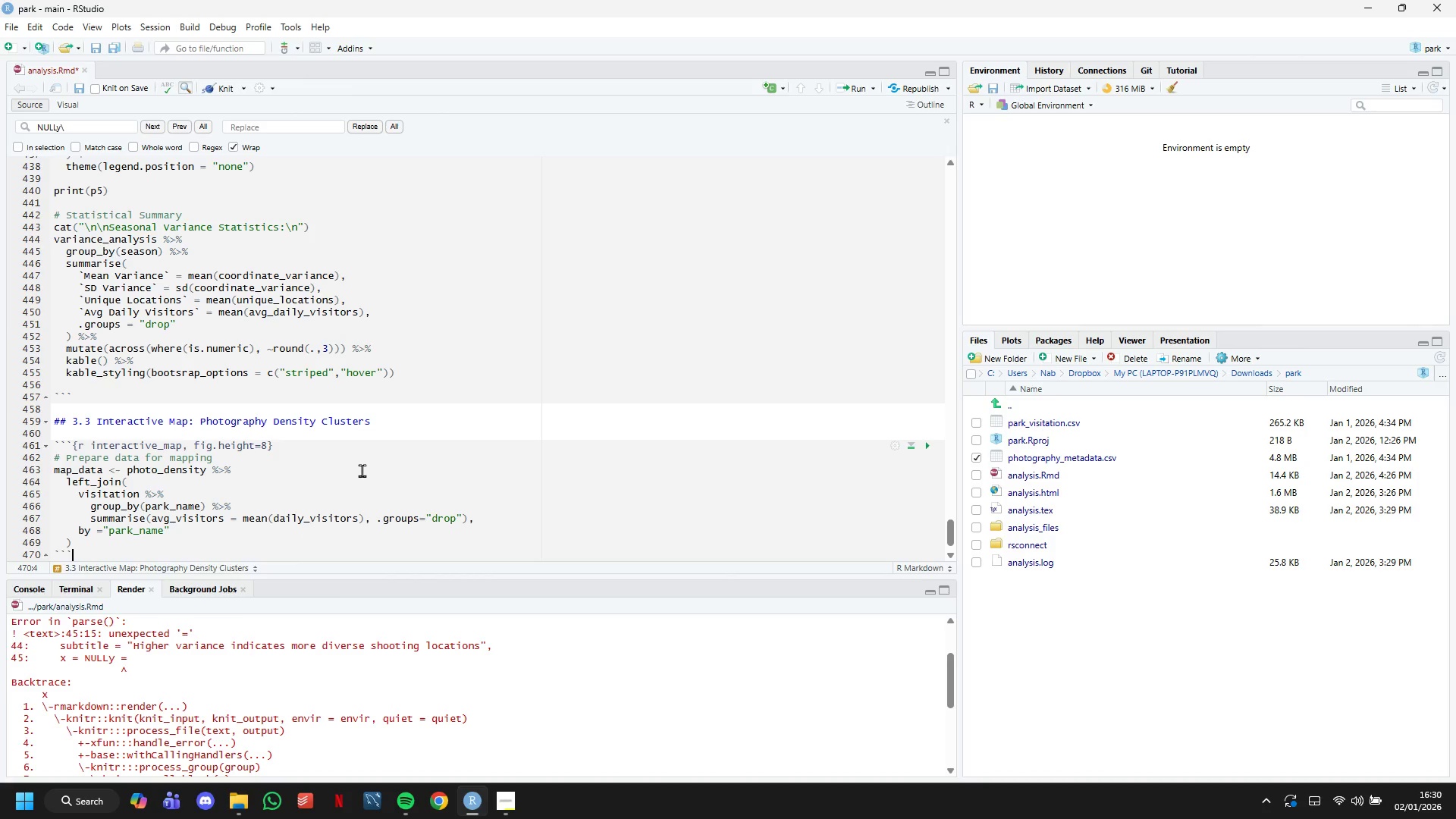 
key(ArrowUp)
 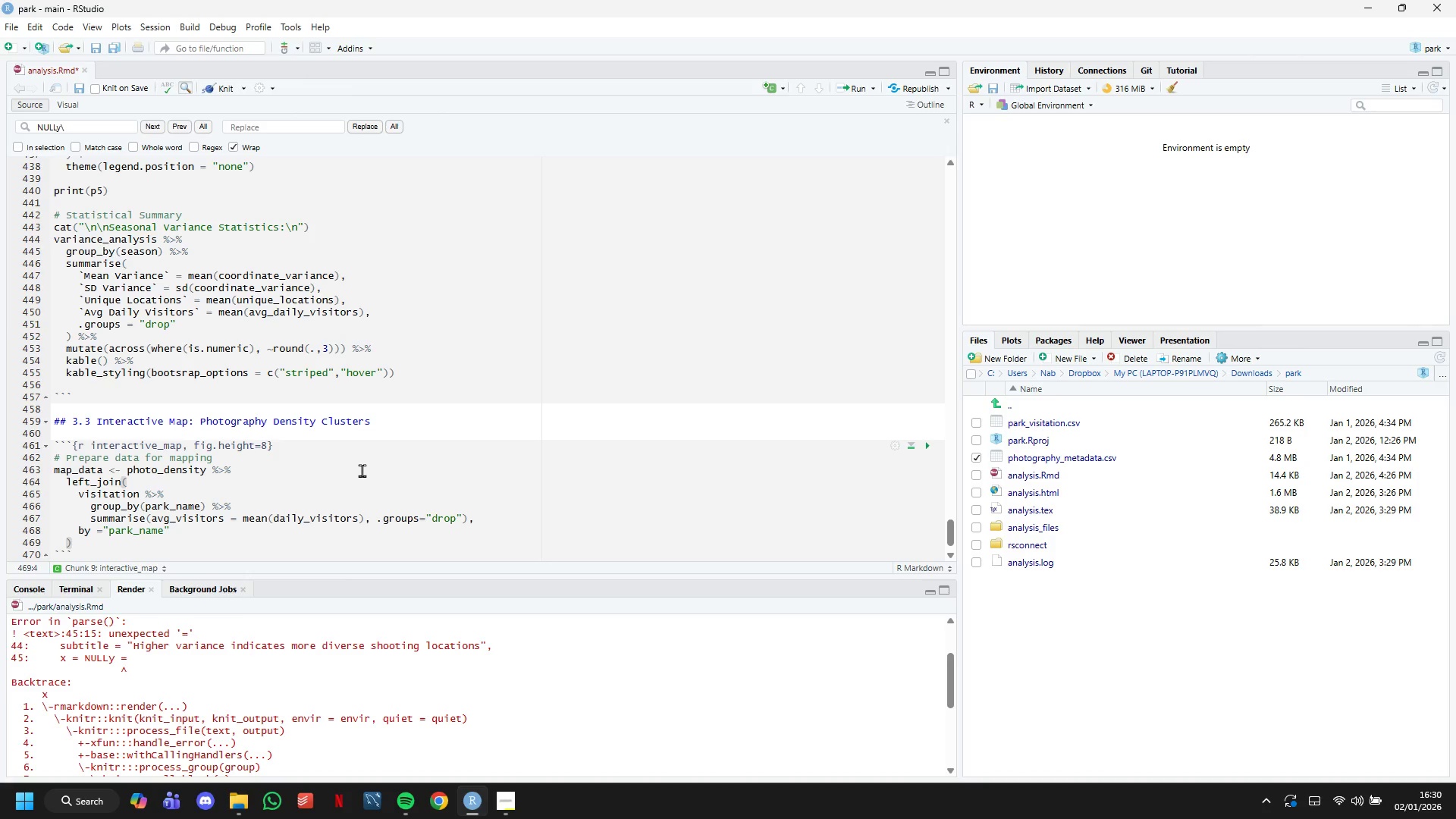 
key(Enter)
 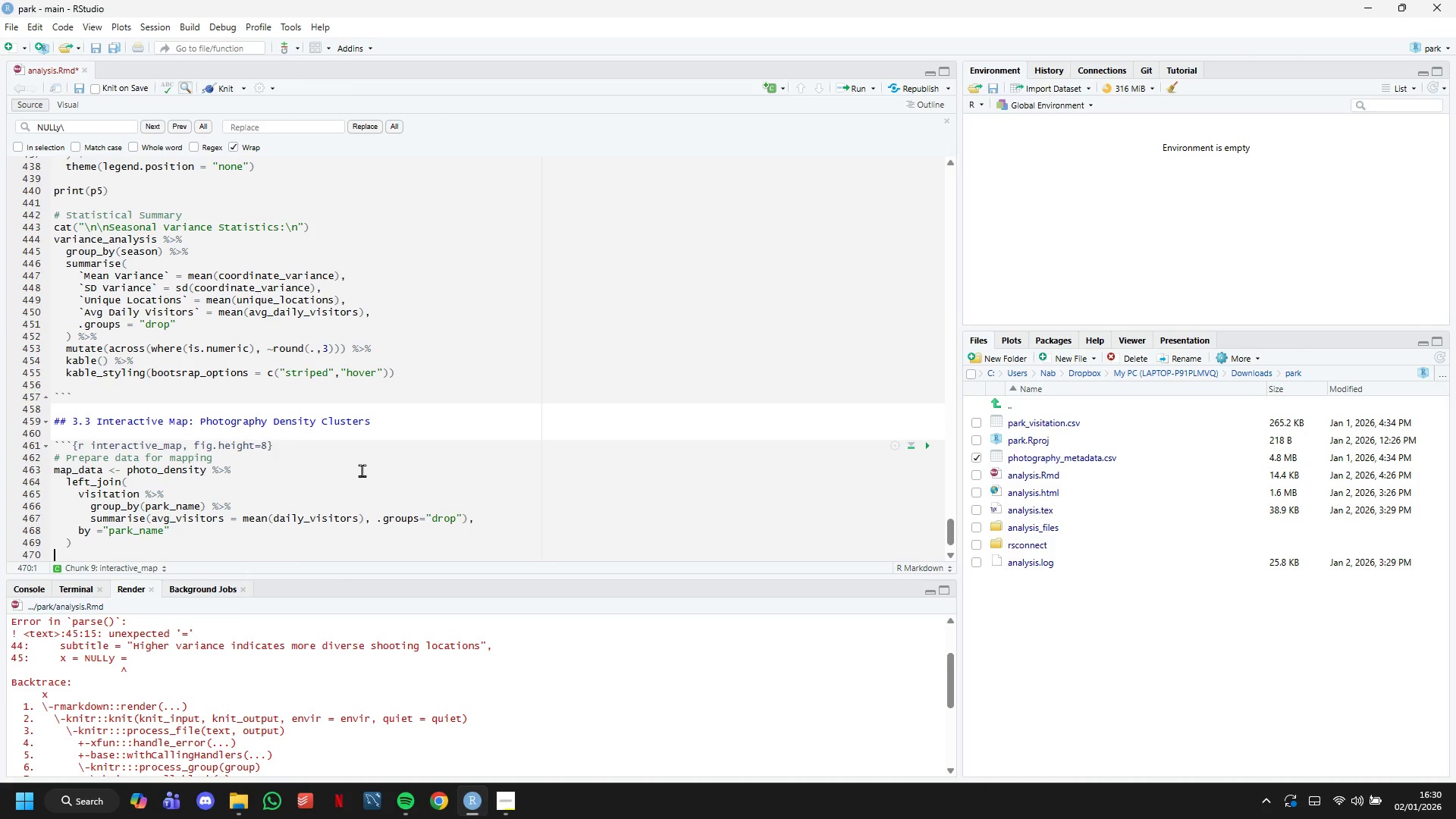 
key(Enter)
 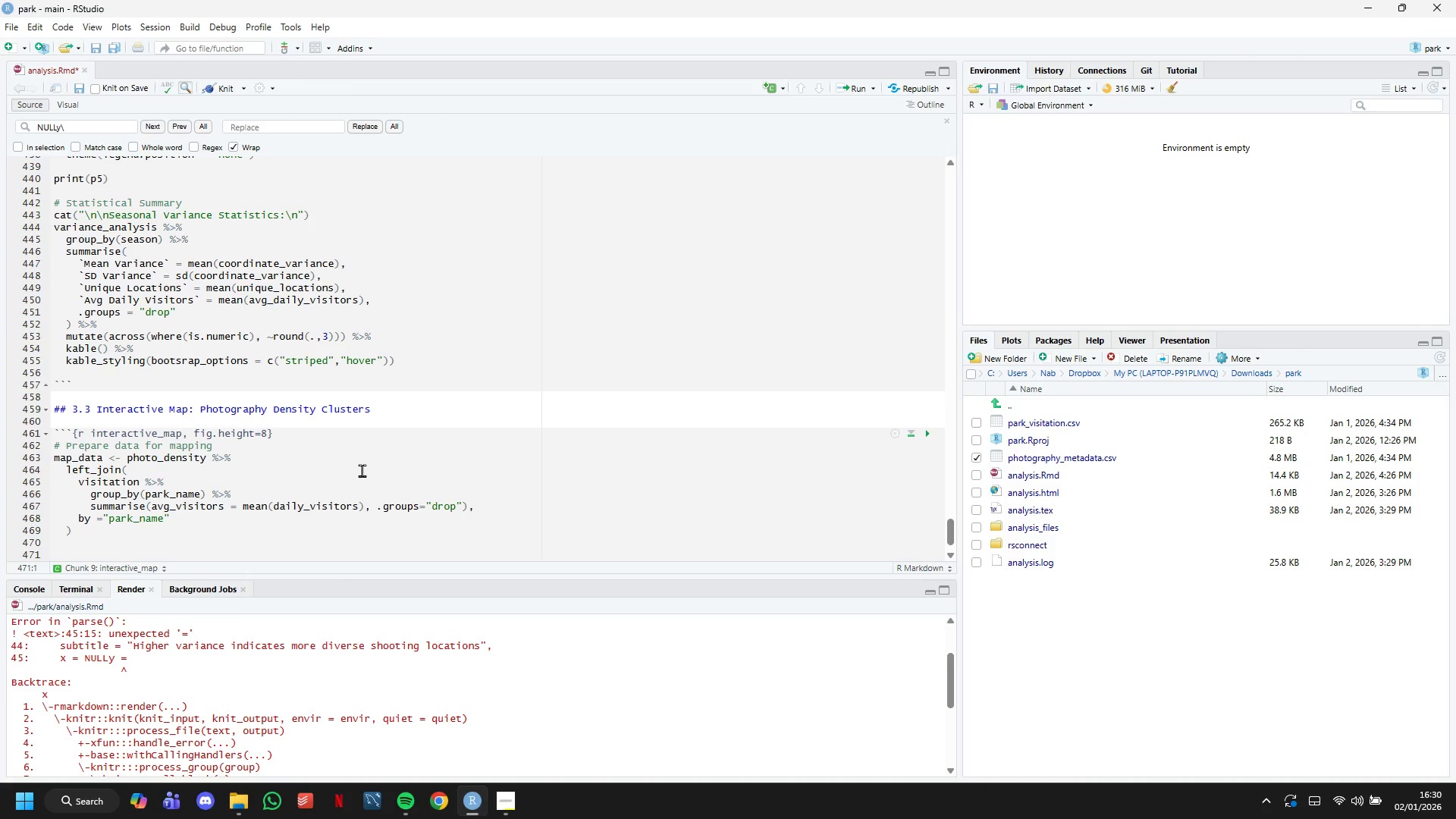 
type(# Create color ap)
key(Backspace)
key(Backspace)
type(o)
key(Backspace)
type(palette)
 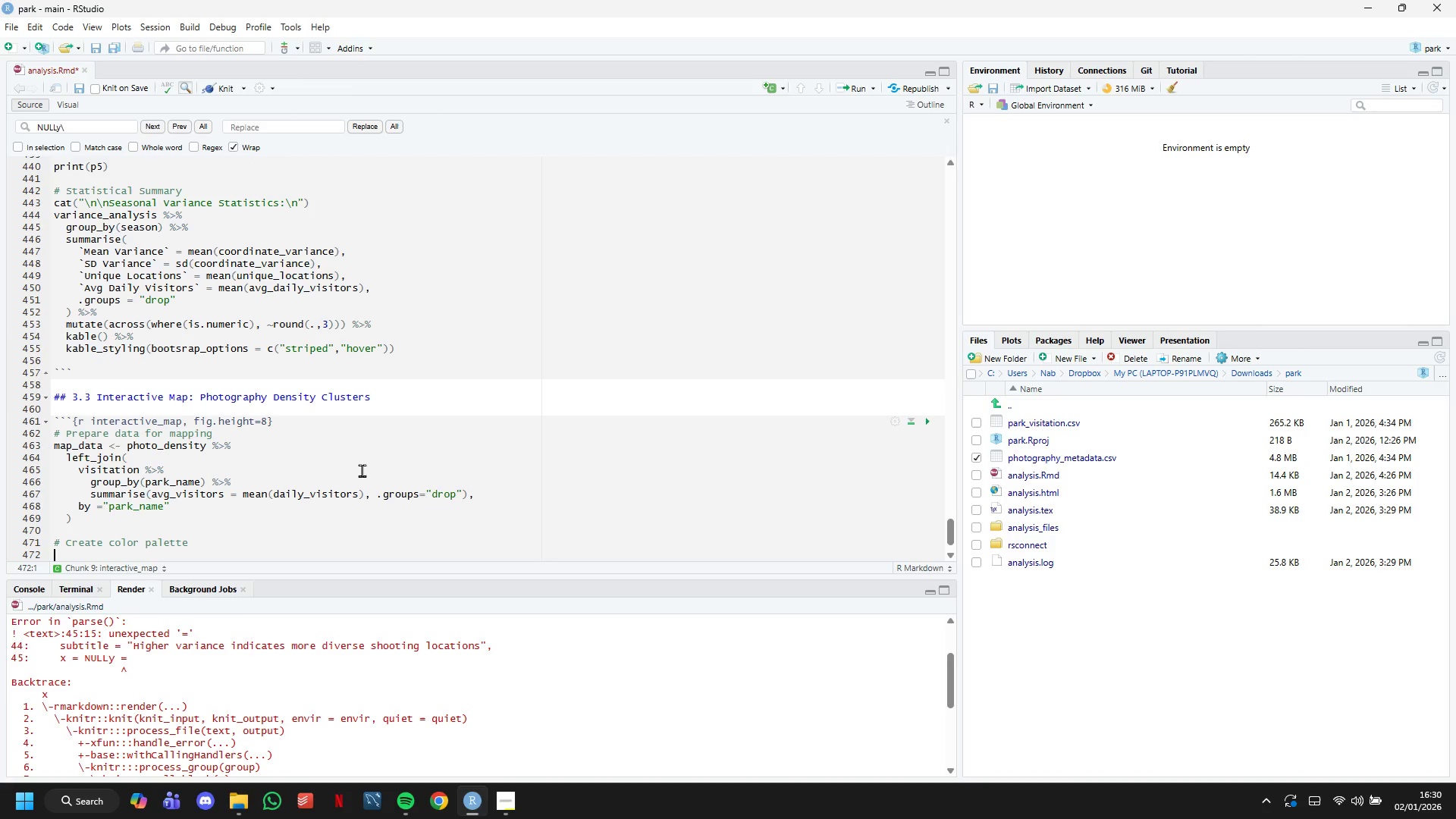 
key(Enter)
 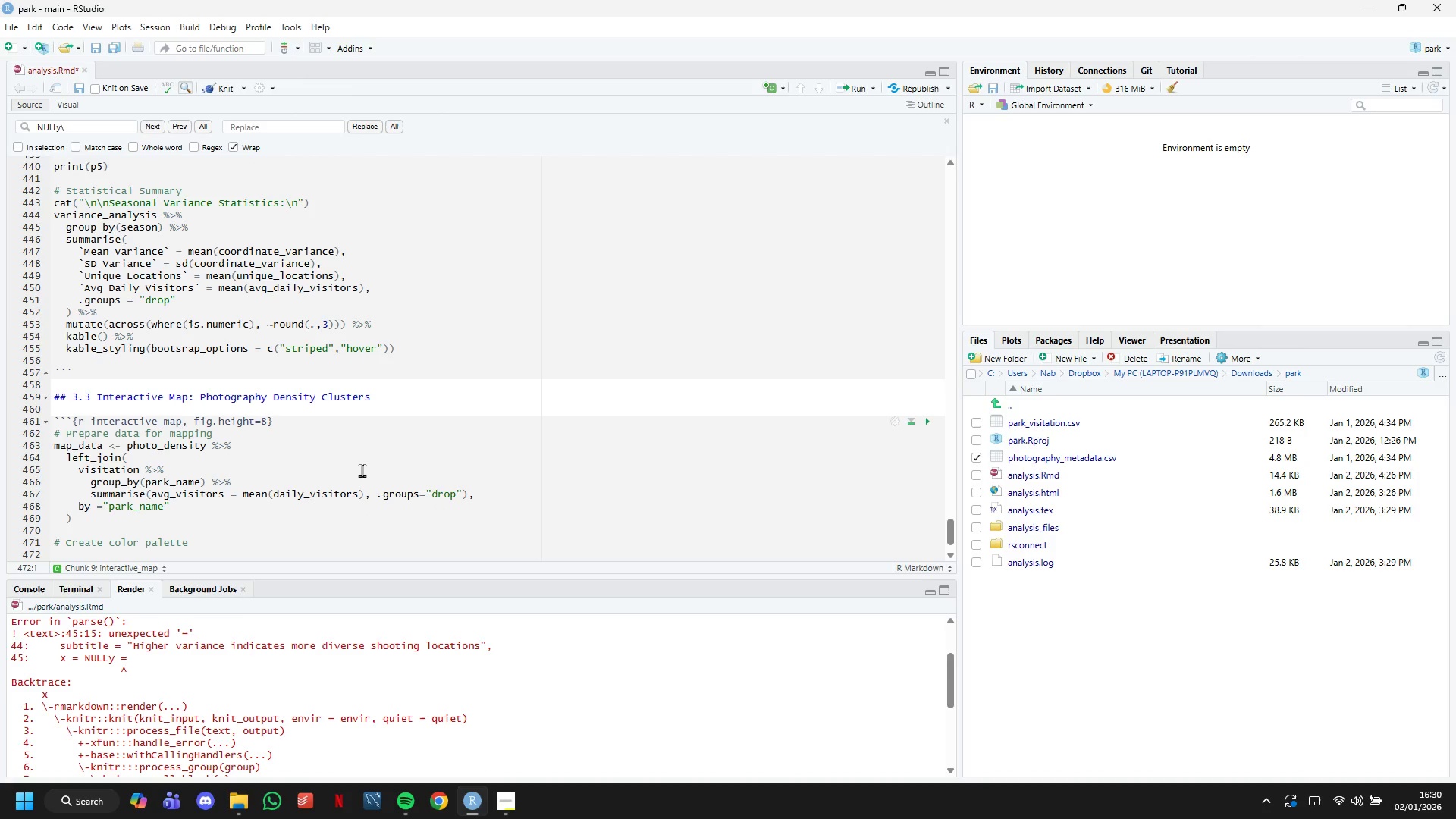 
type(pal <- colorNumeric()
 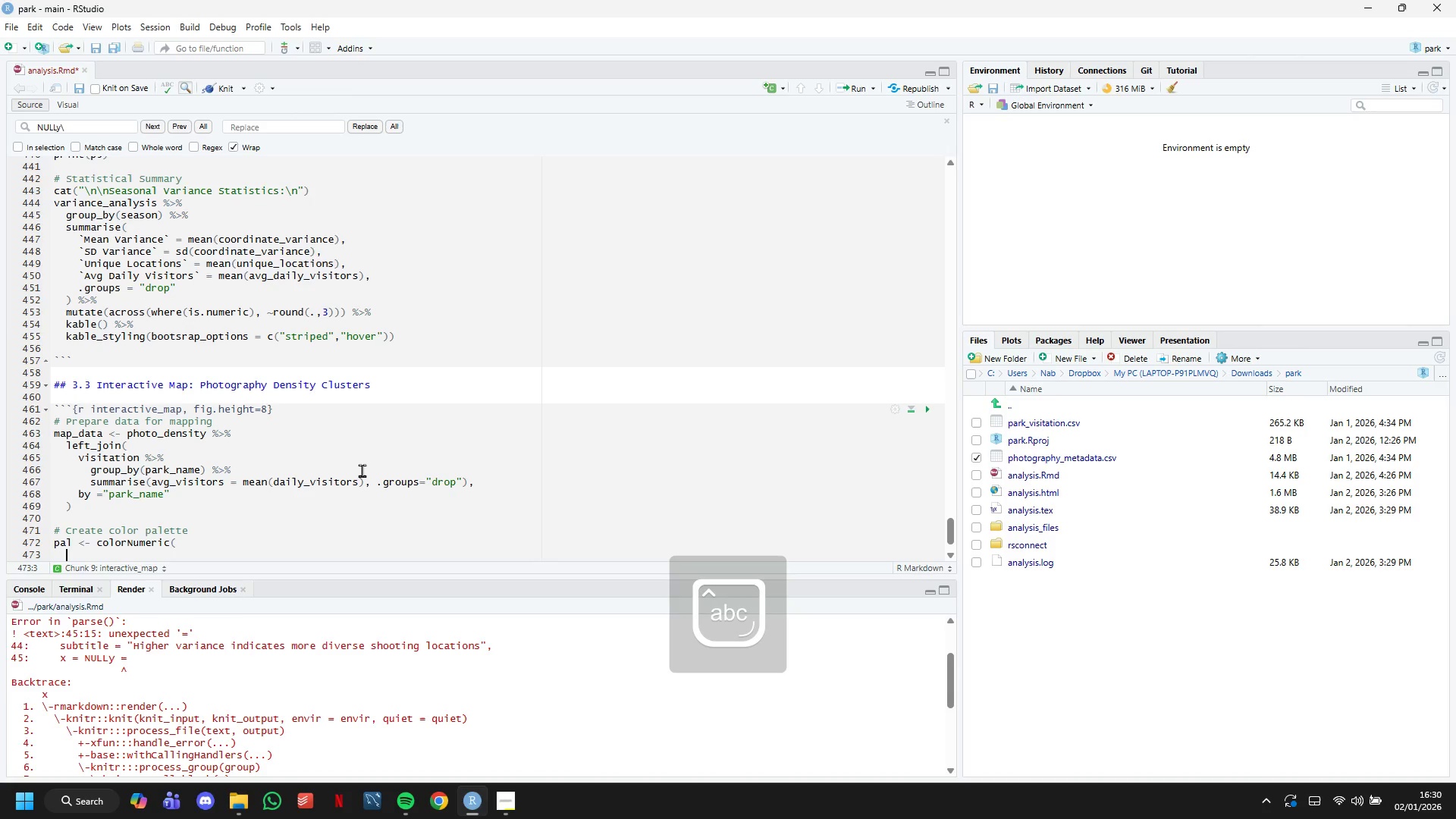 
 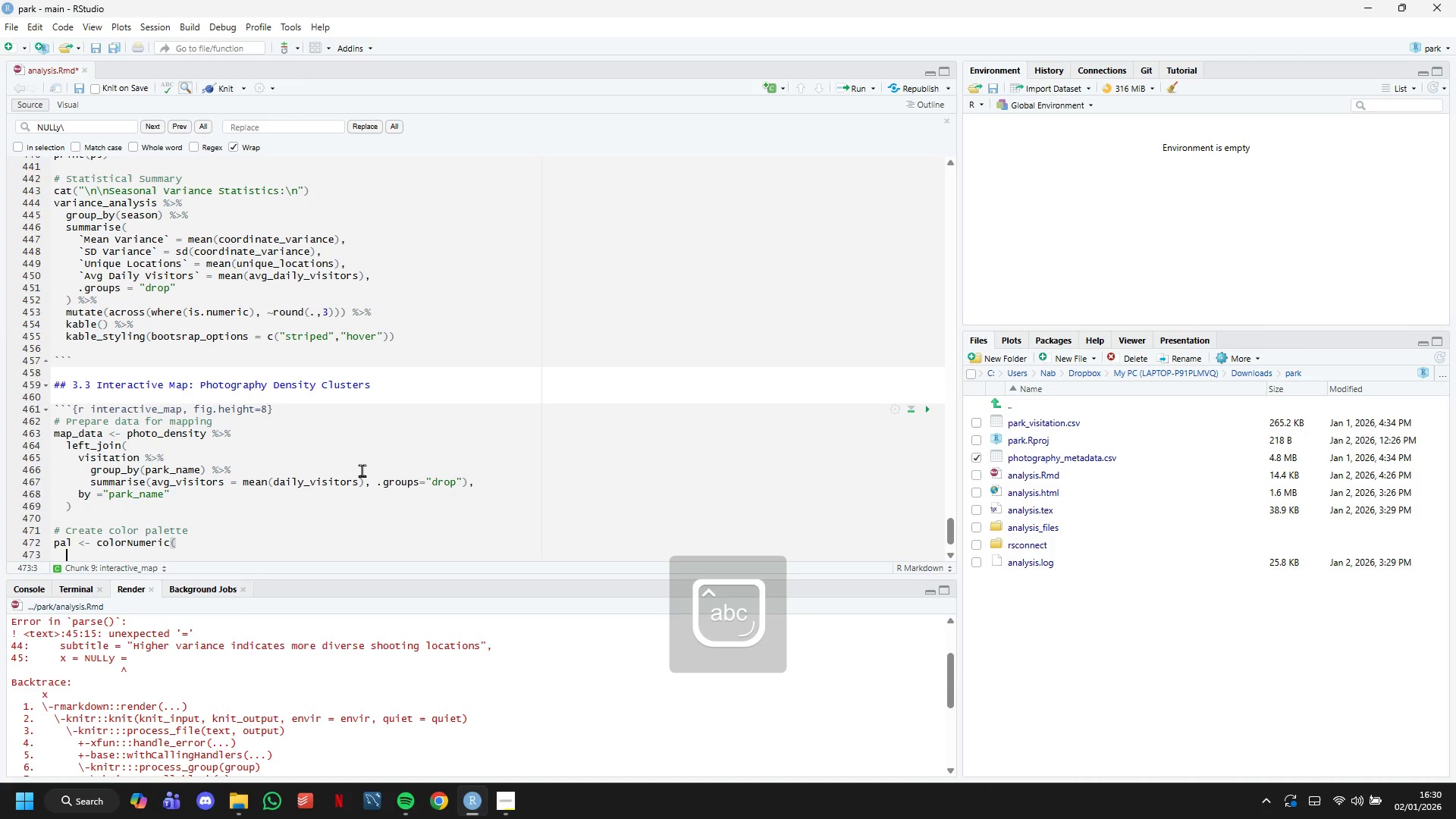 
key(Enter)
 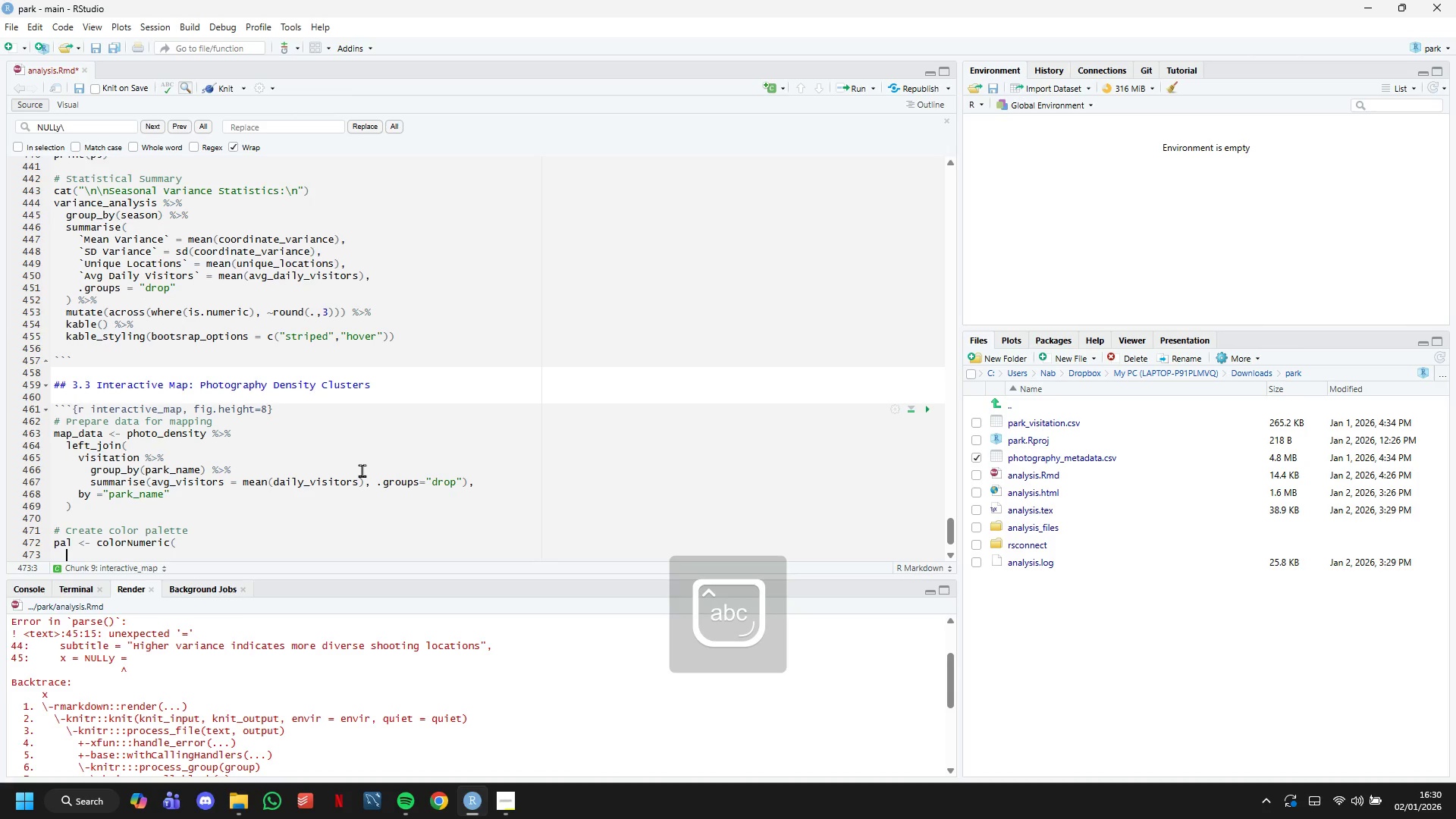 
type(palette = "Y10rRdd)
 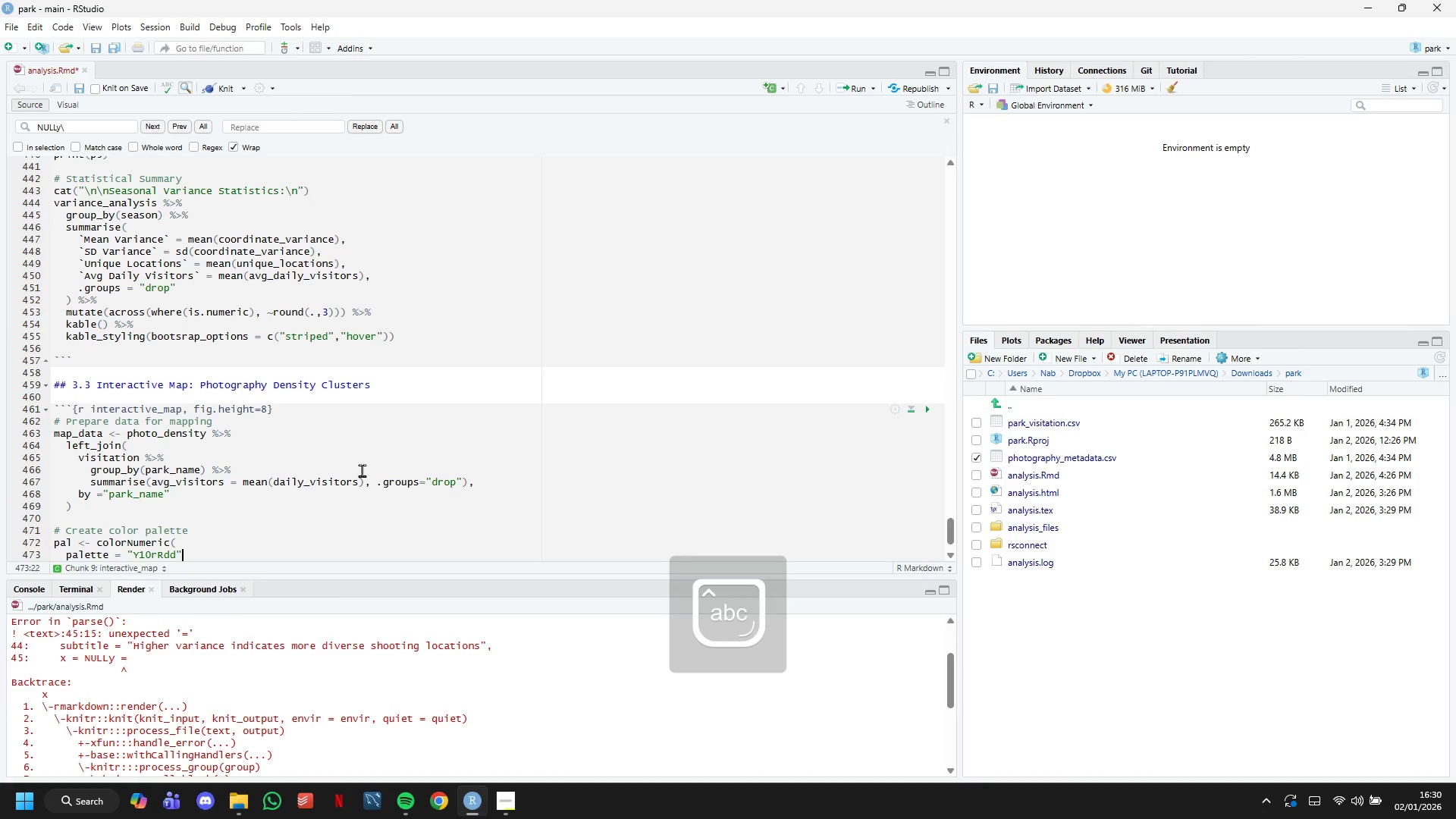 
 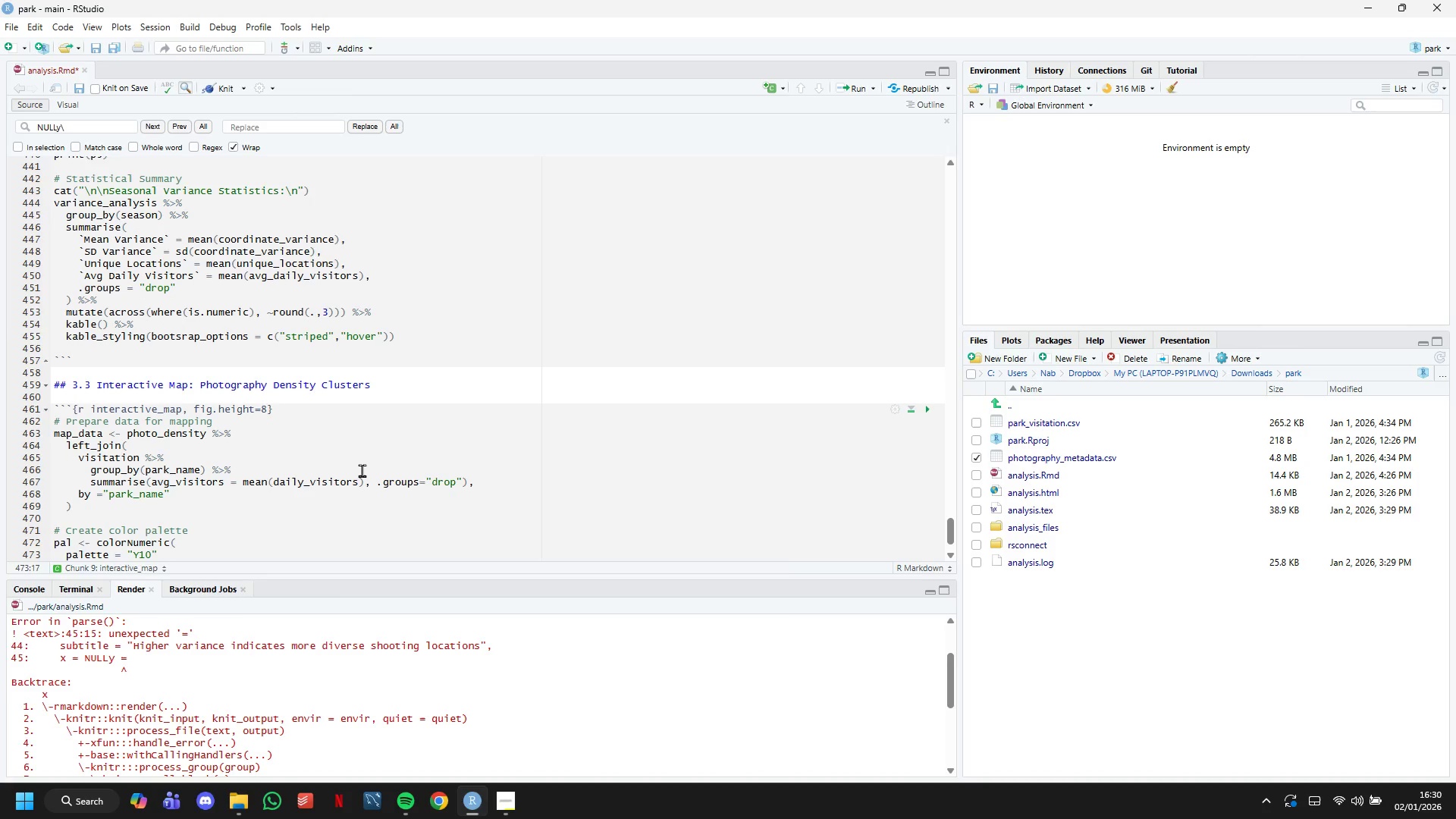 
key(ArrowRight)
 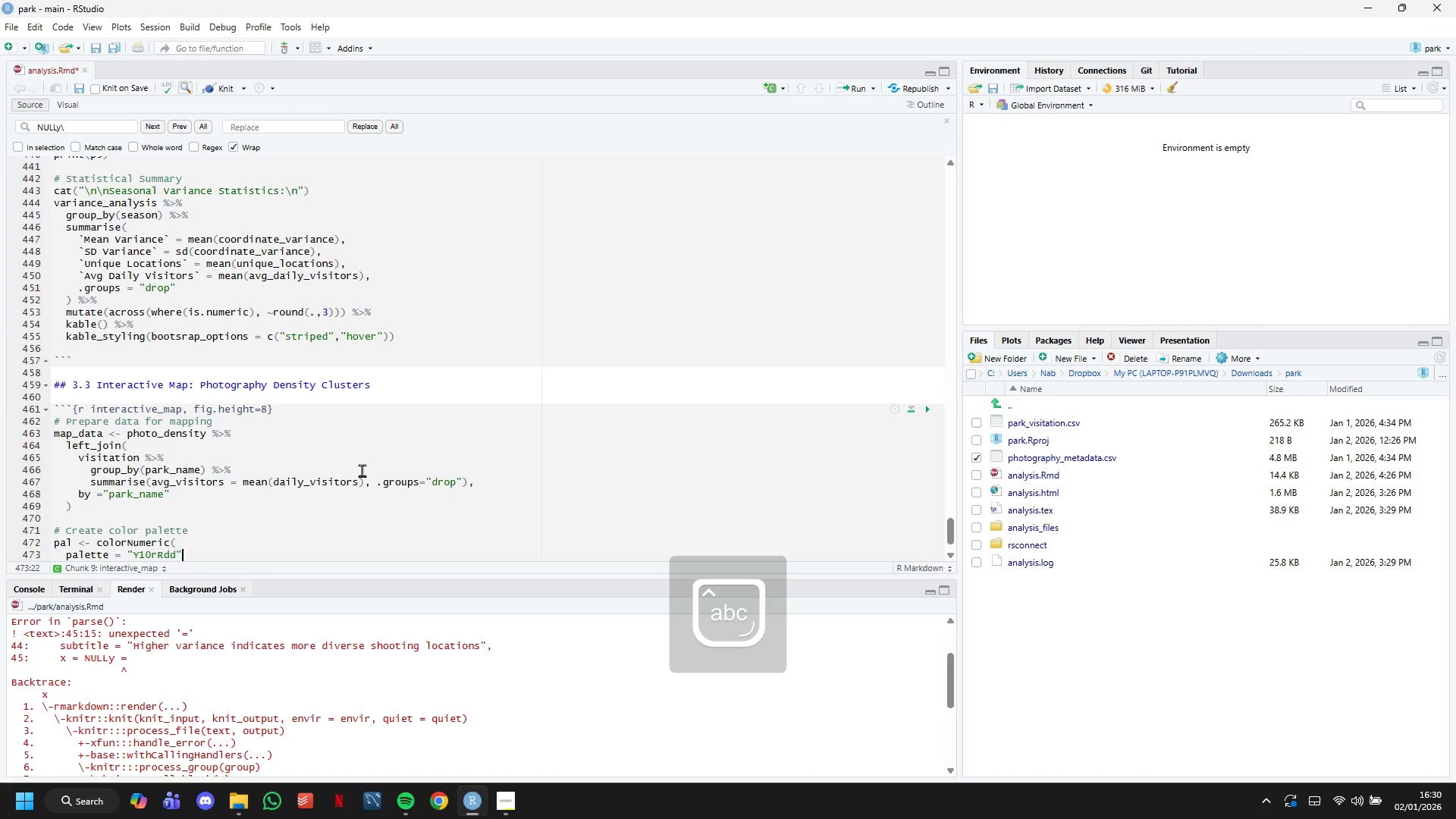 
key(ArrowLeft)
 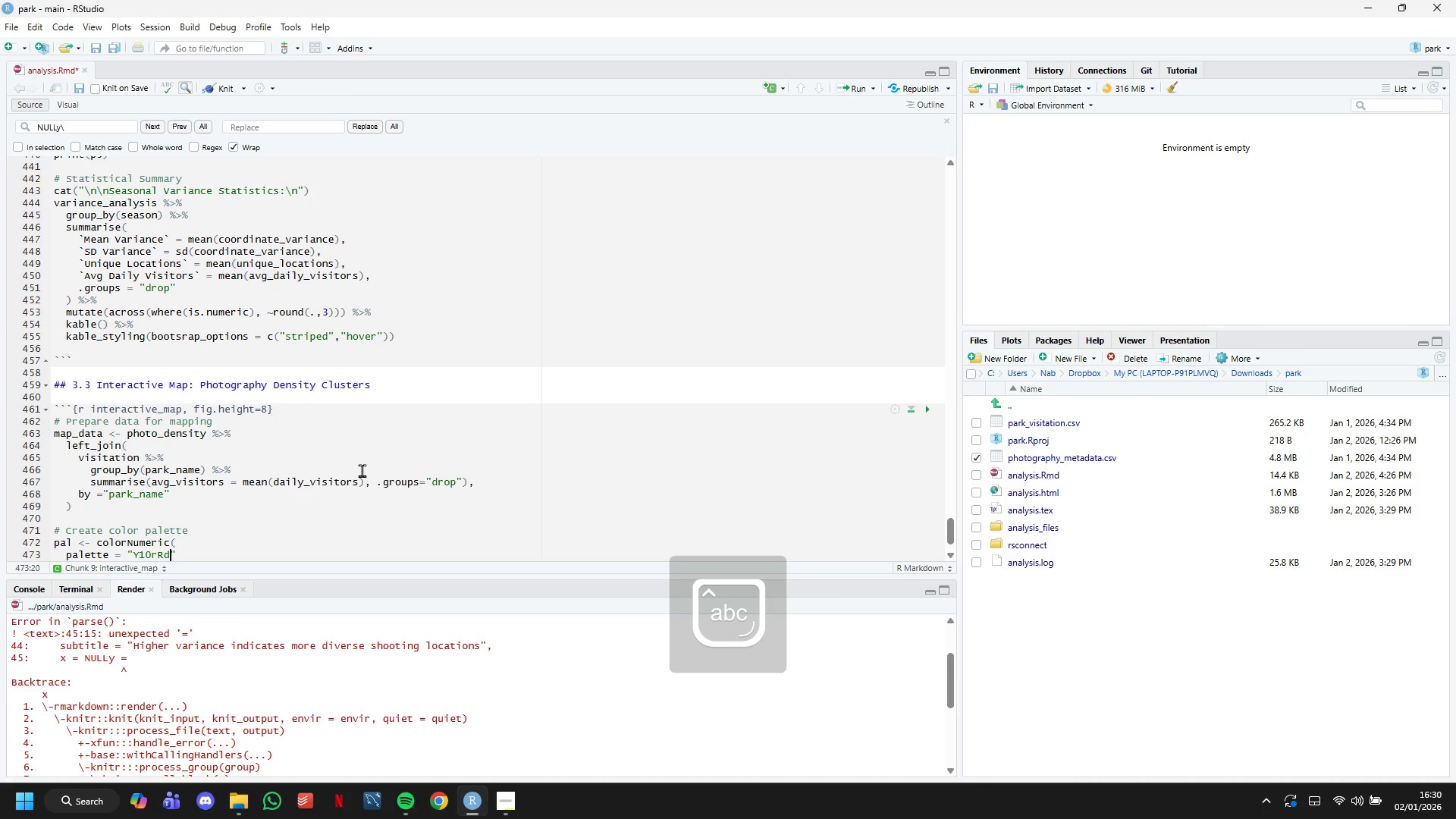 
key(Backspace)
 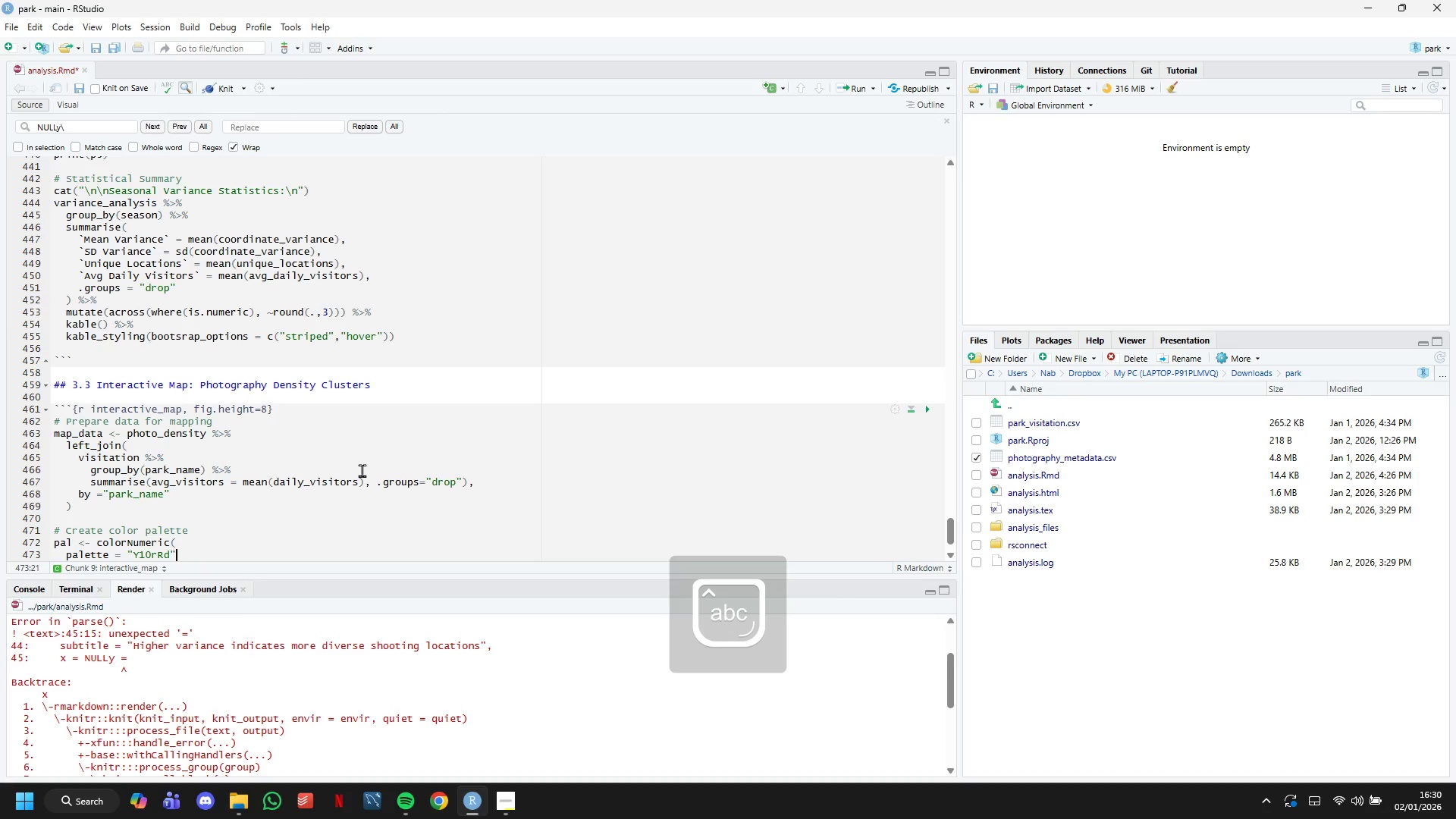 
key(ArrowRight)
 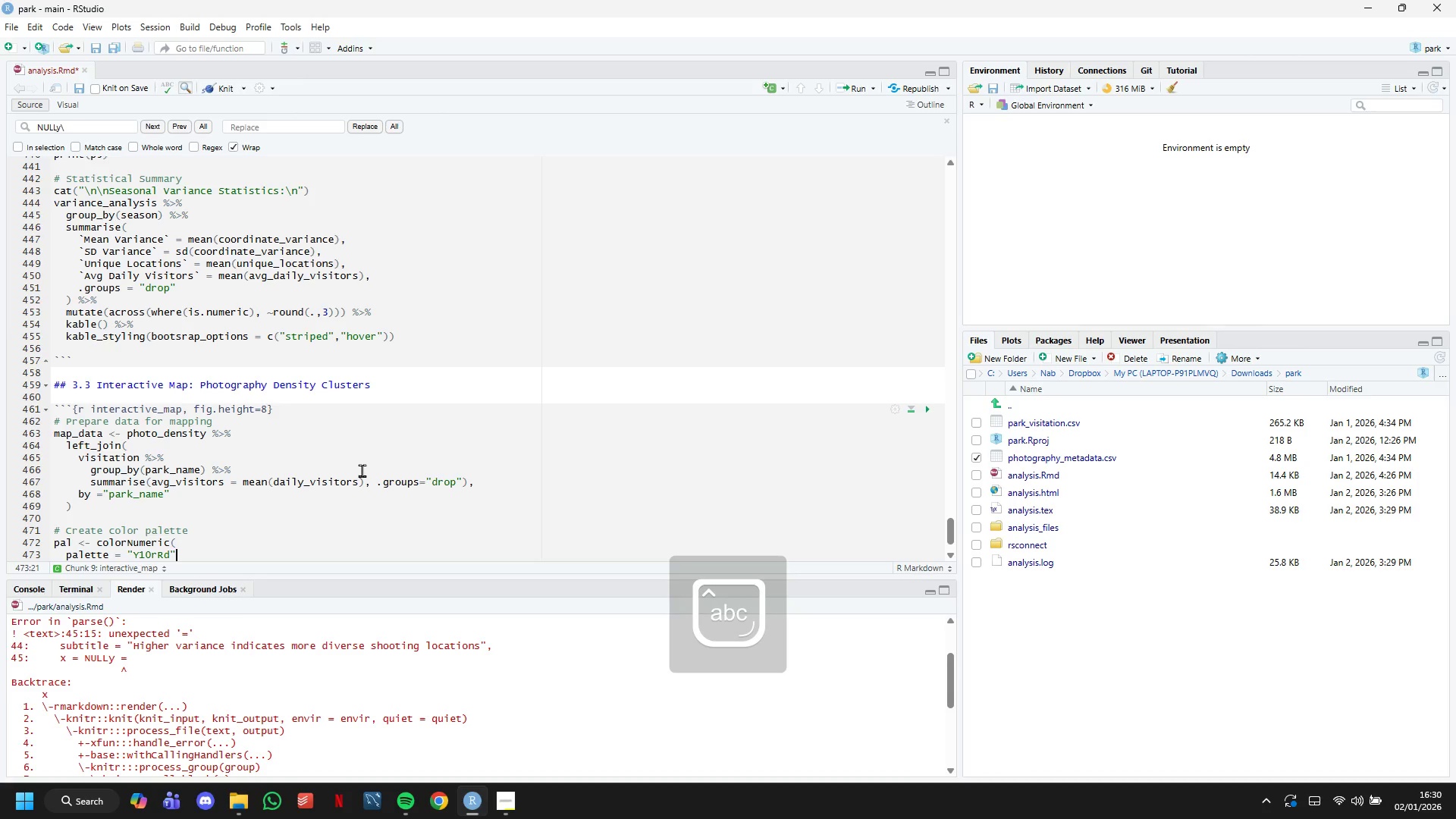 
key(Enter)
 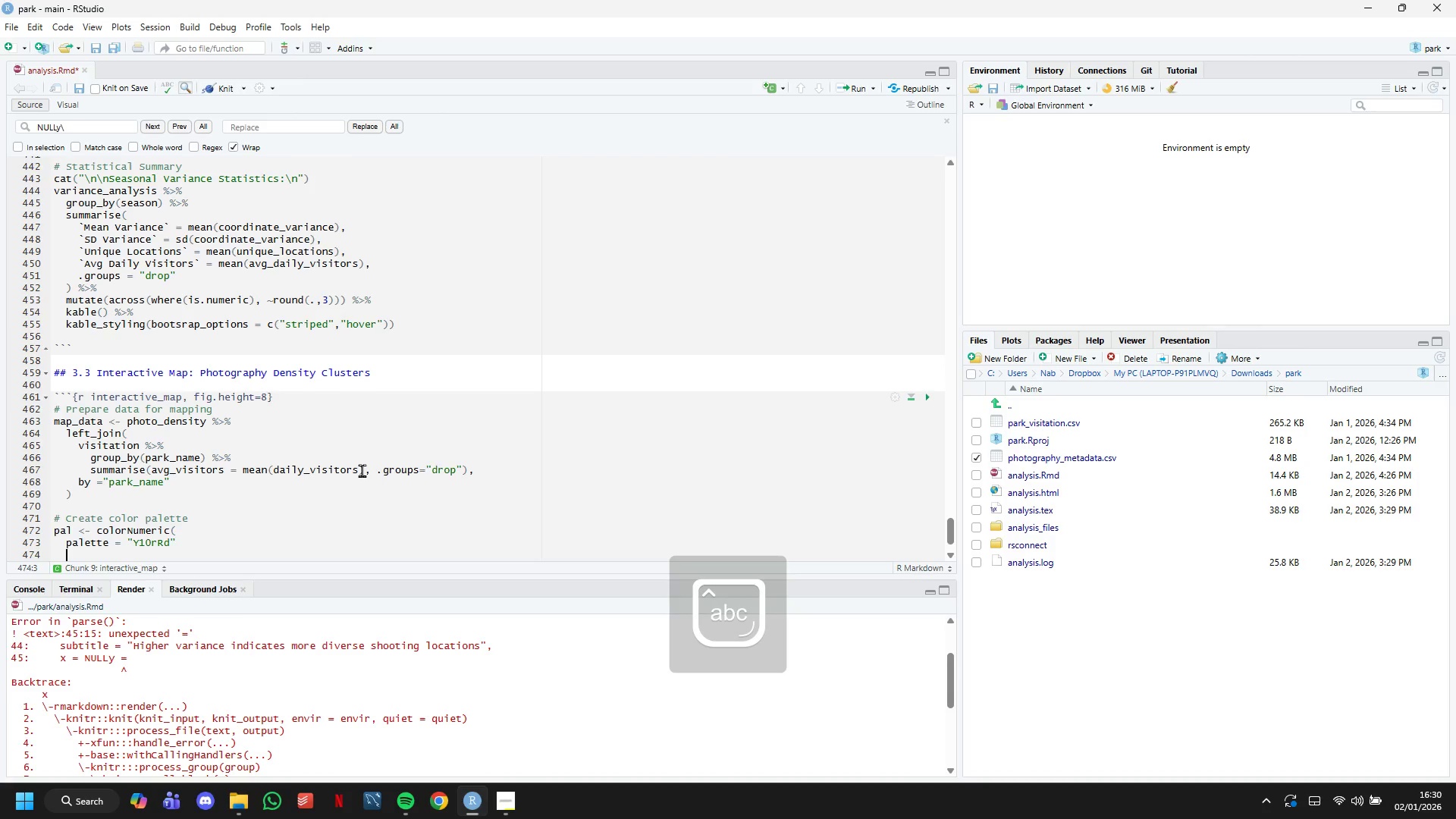 
key(Enter)
 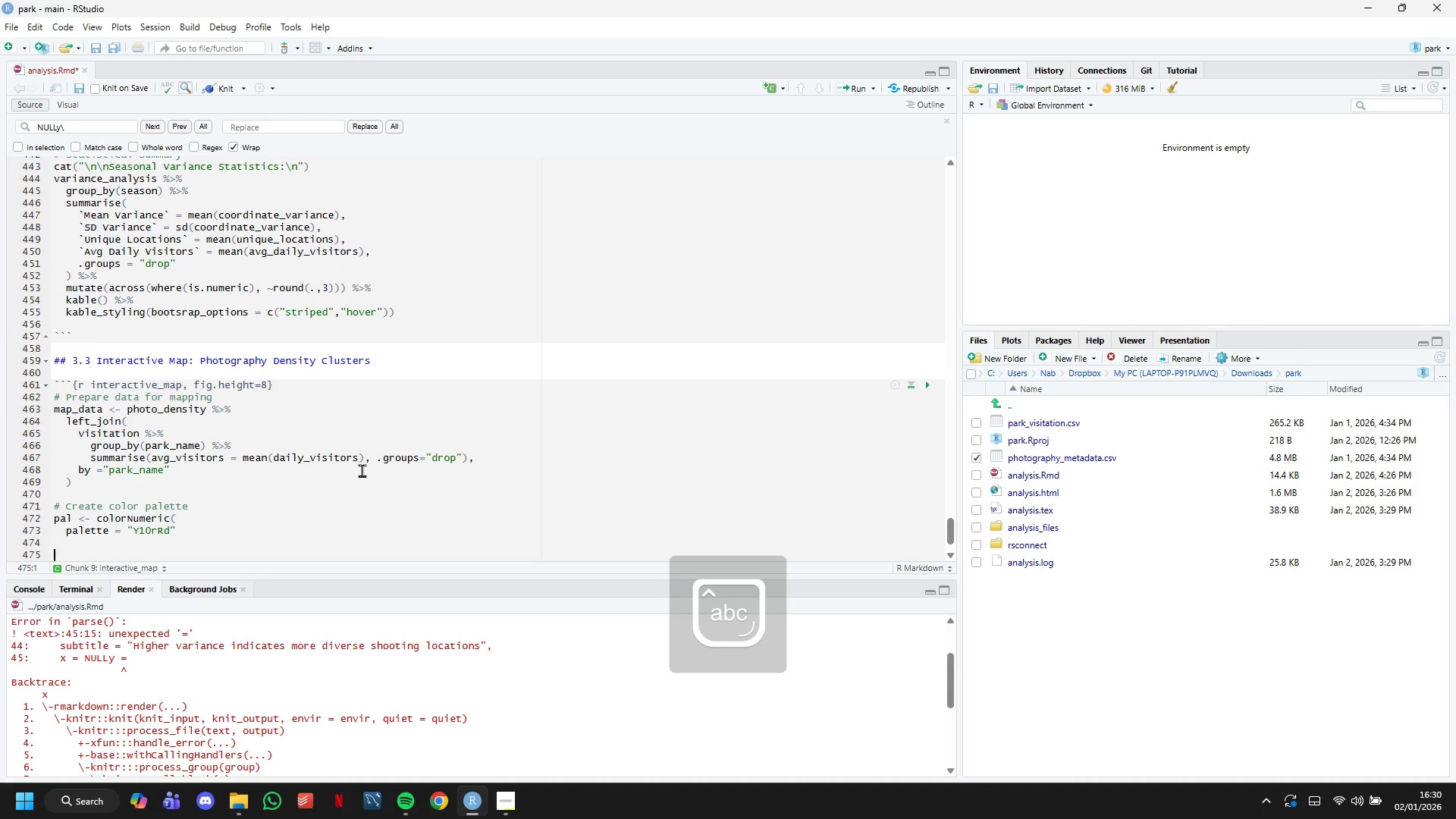 
key(Backspace)
 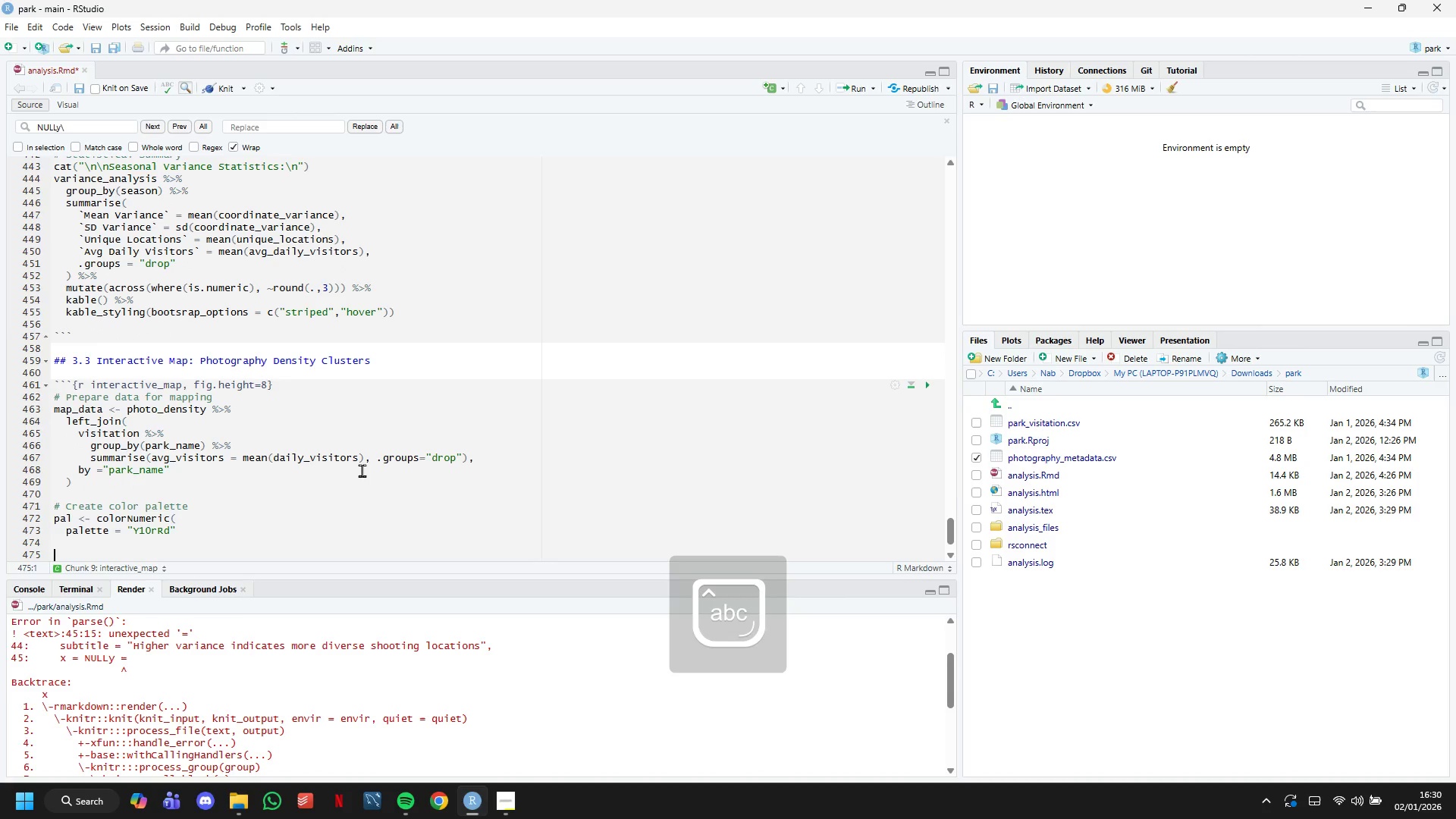 
key(Backspace)
 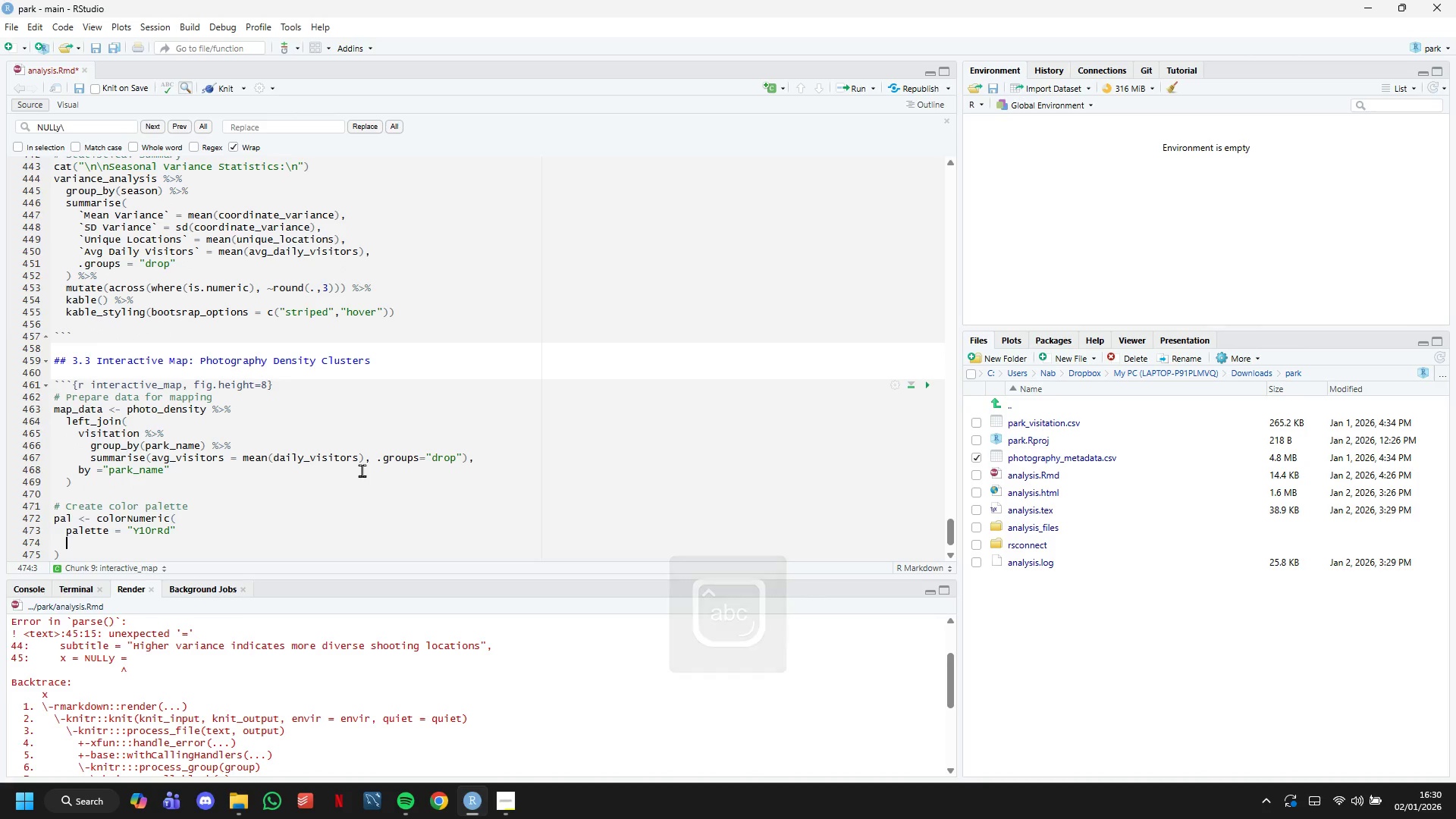 
key(Backspace)
 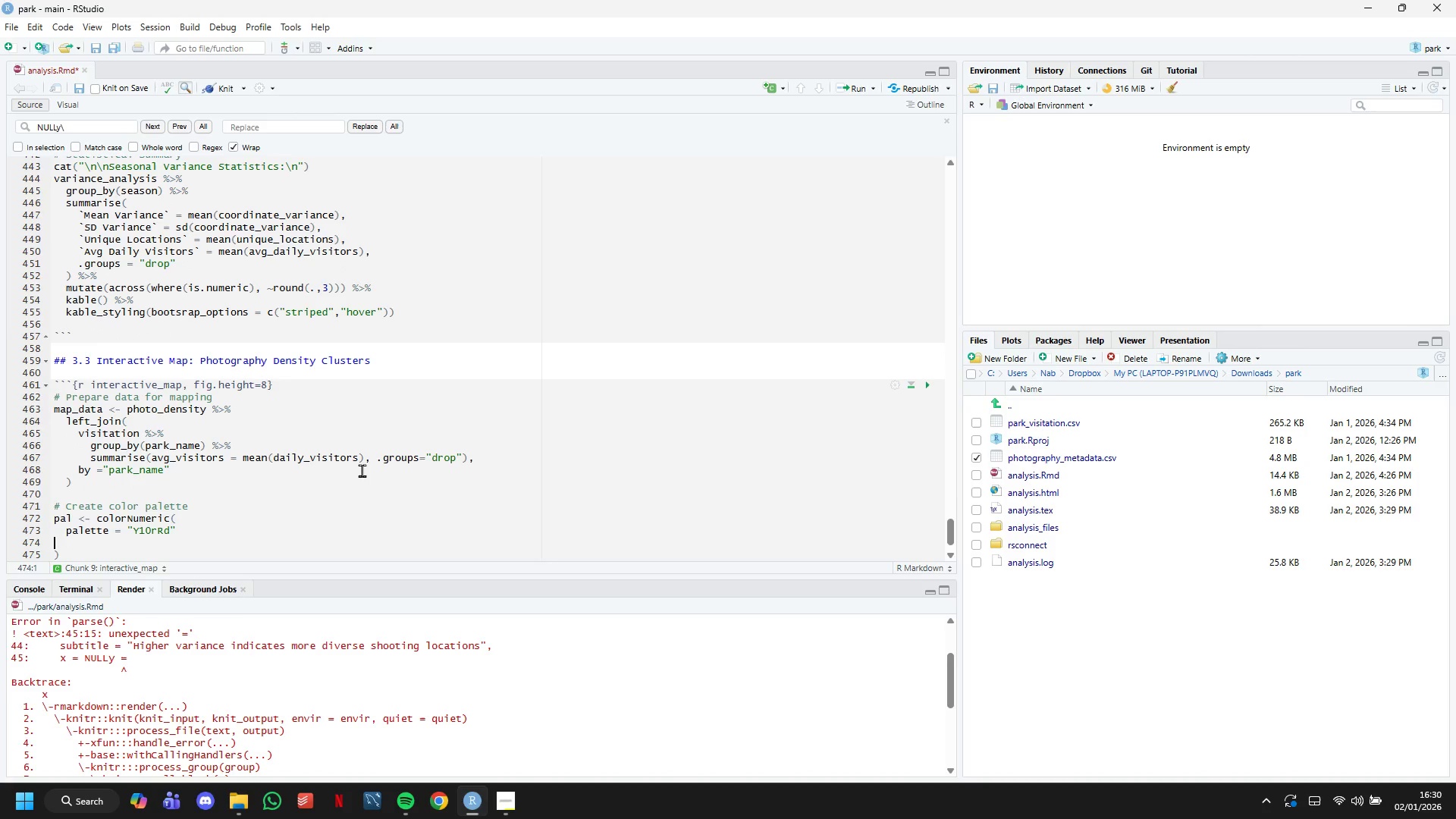 
key(Backspace)
 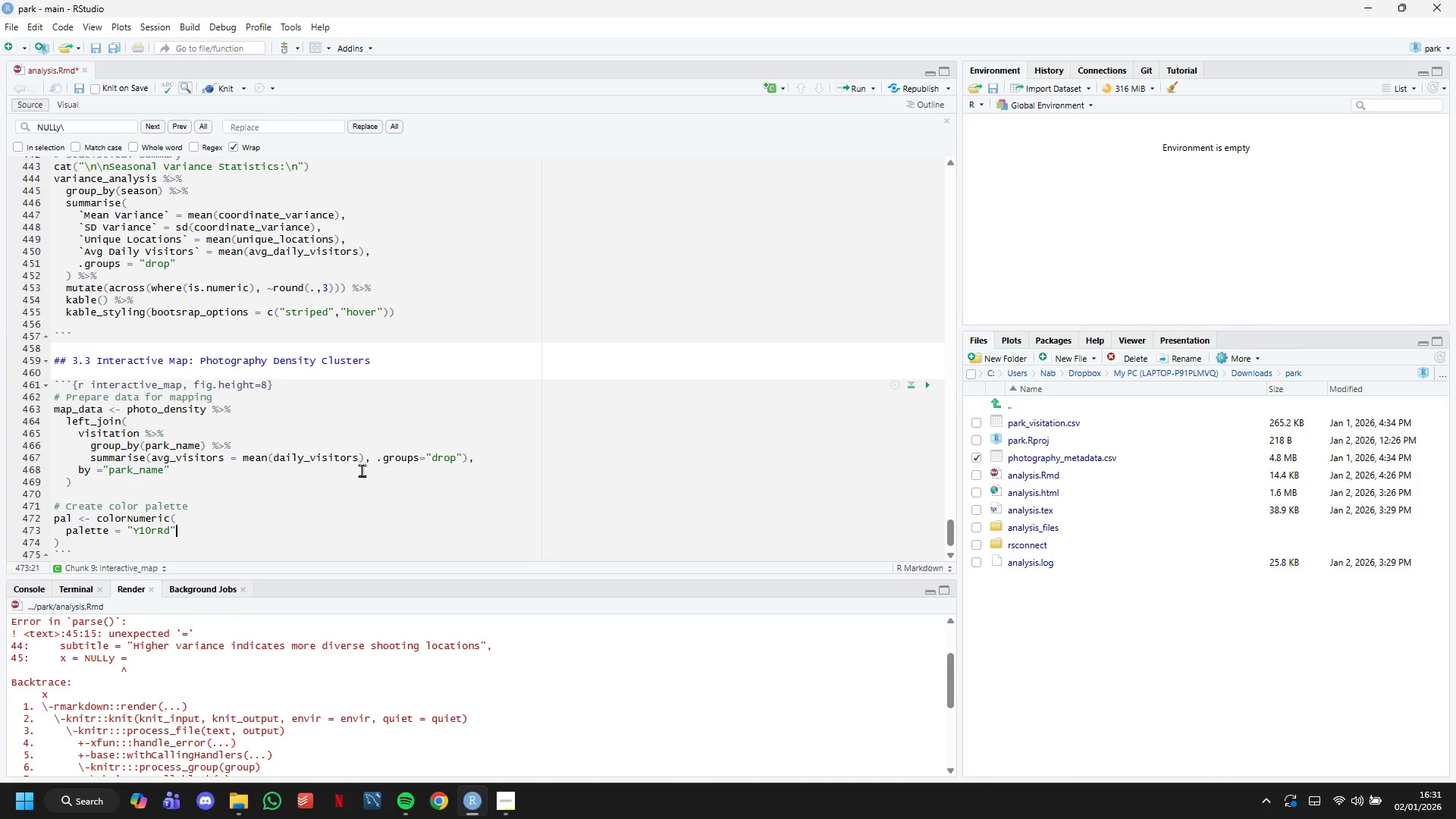 
key(Enter)
 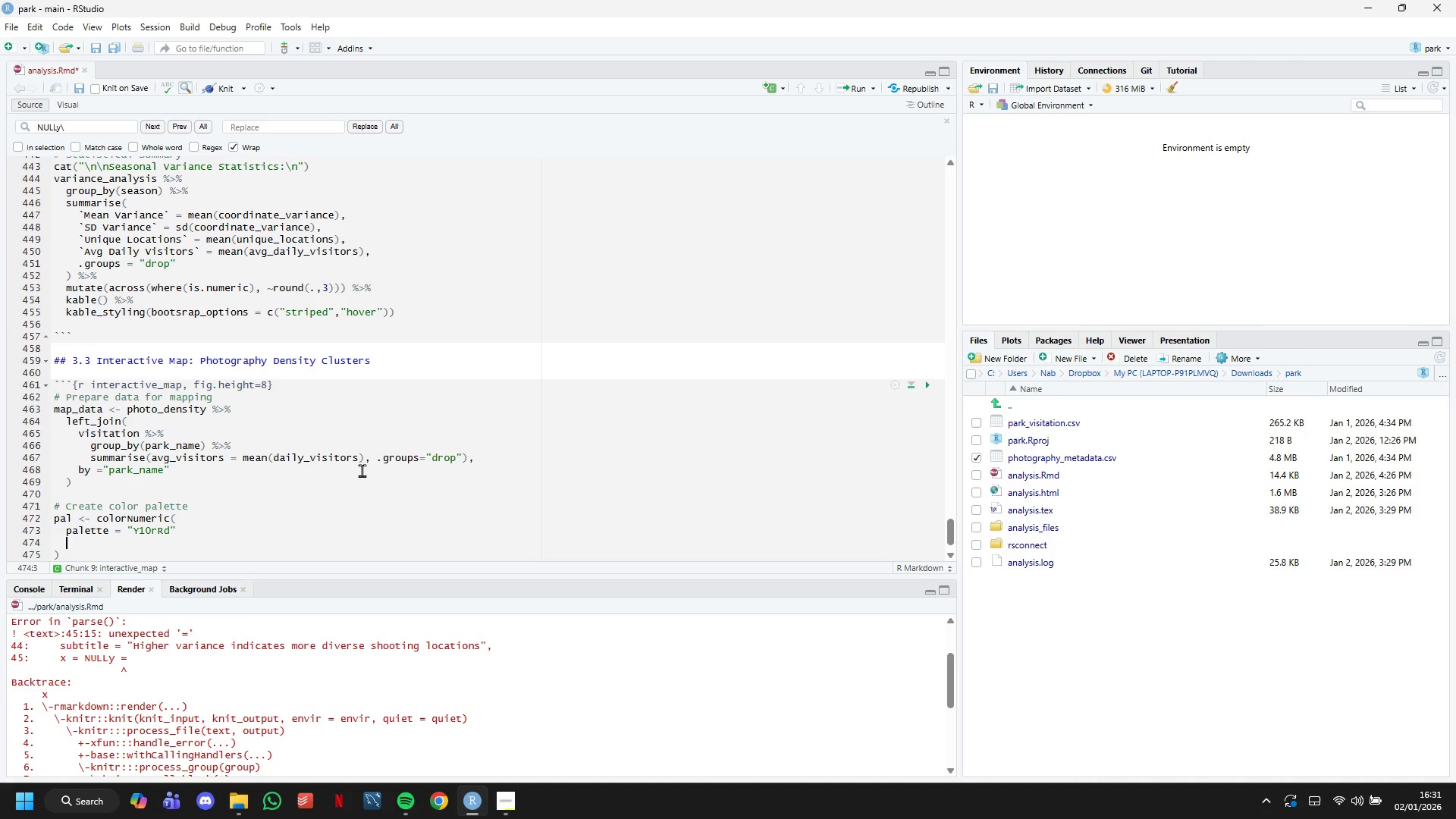 
type(domain = map_data%)
key(Backspace)
type($photo_count)
 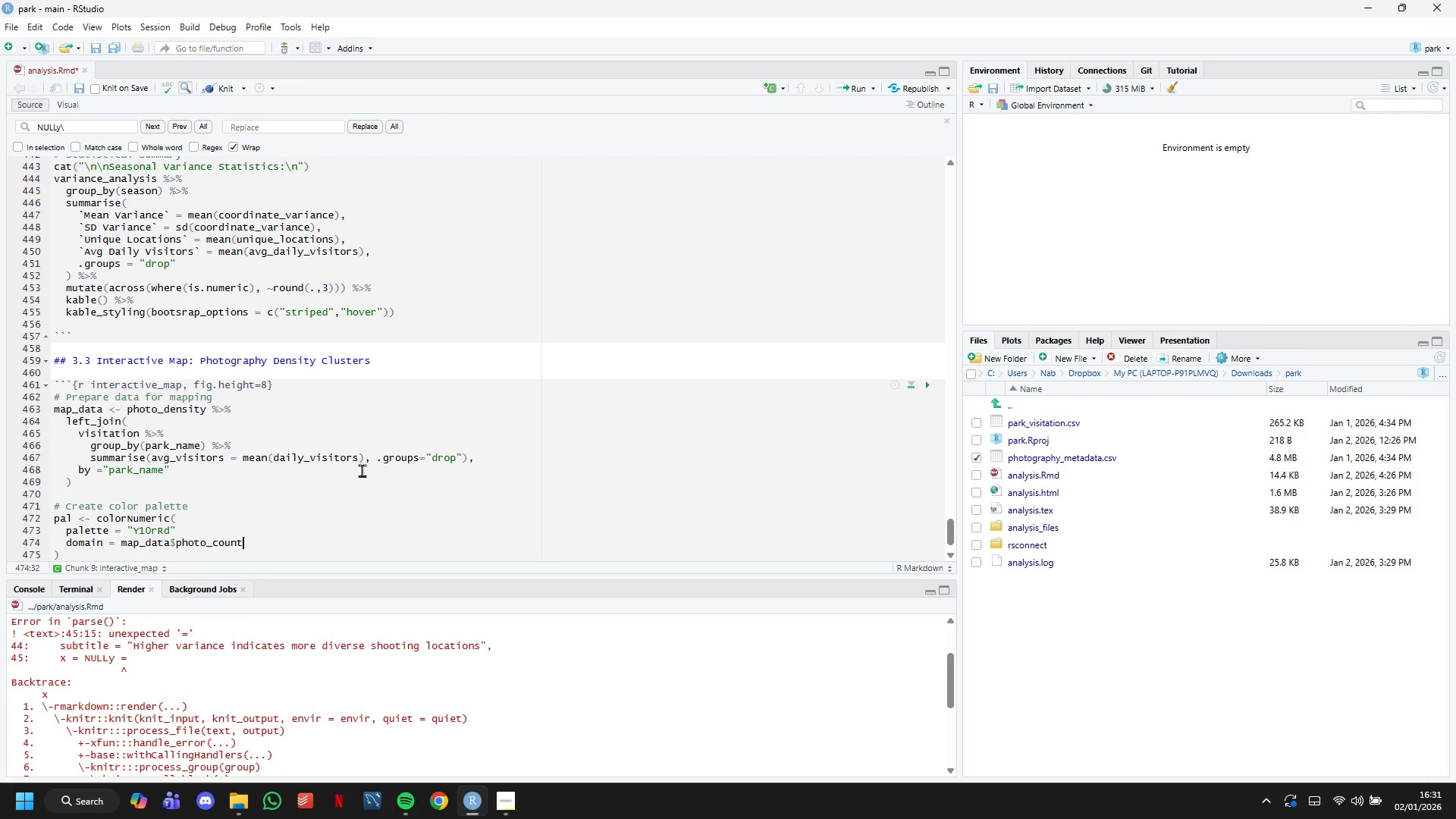 
key(ArrowDown)
 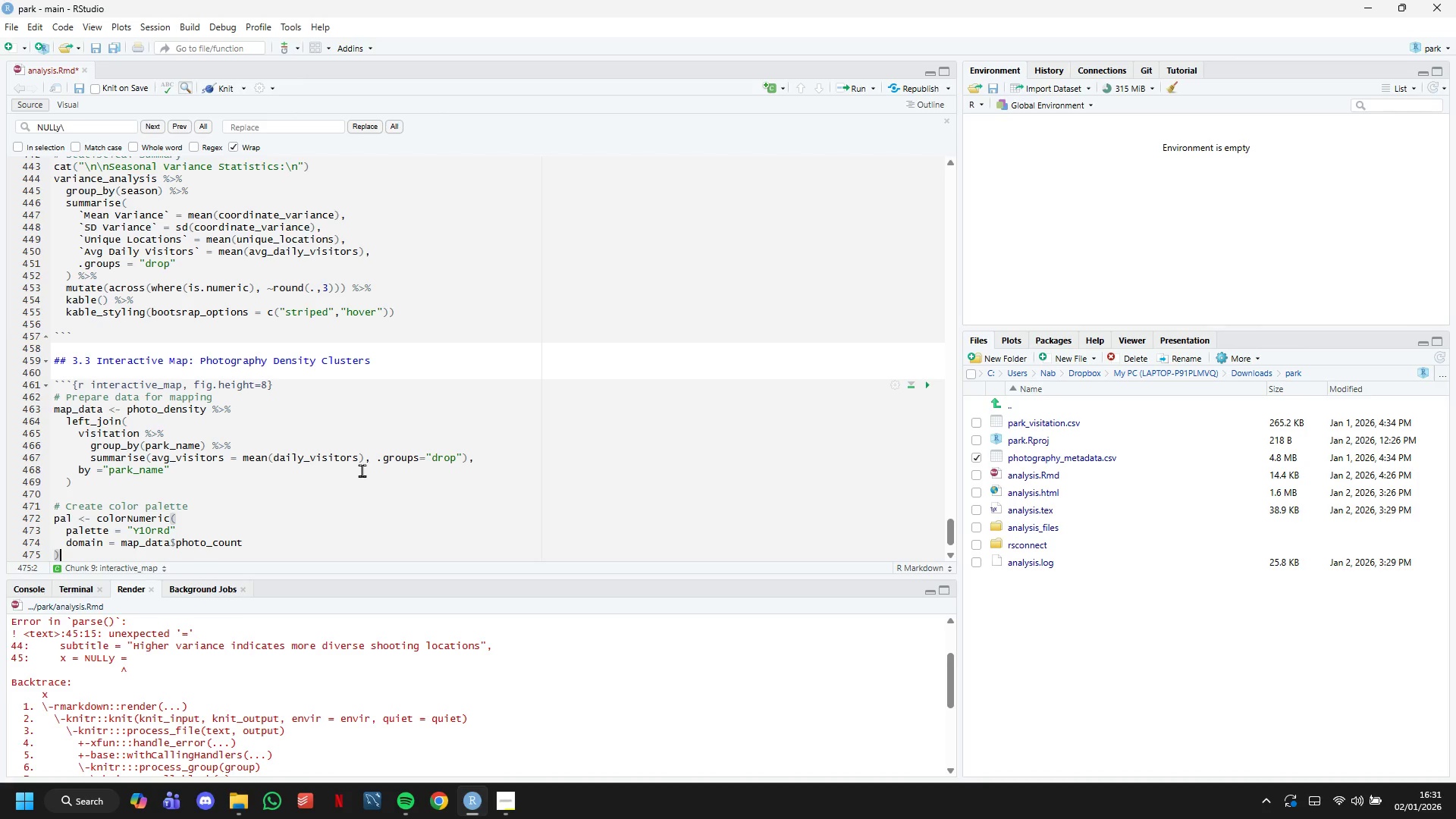 
key(Enter)
 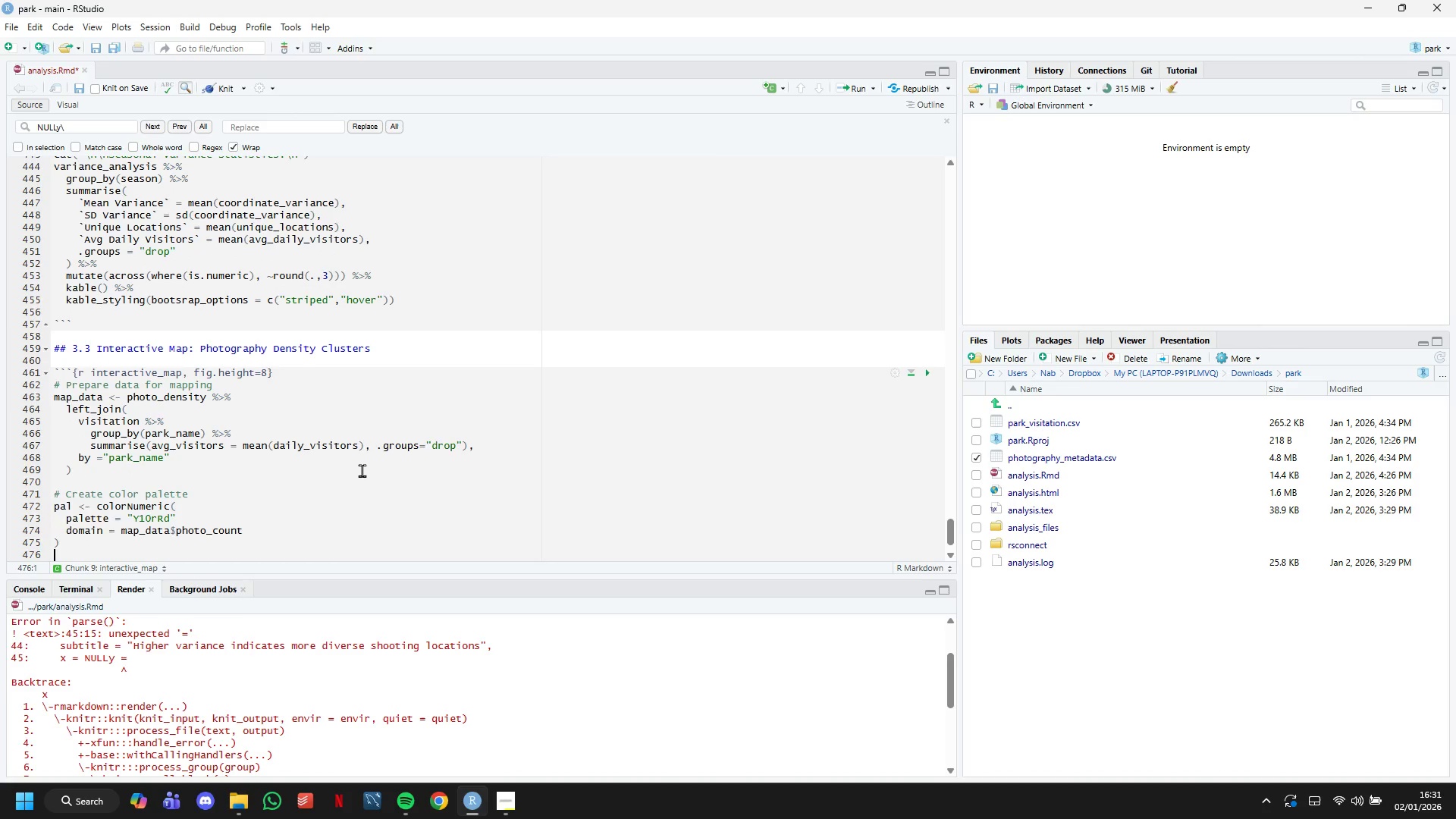 
key(Enter)
 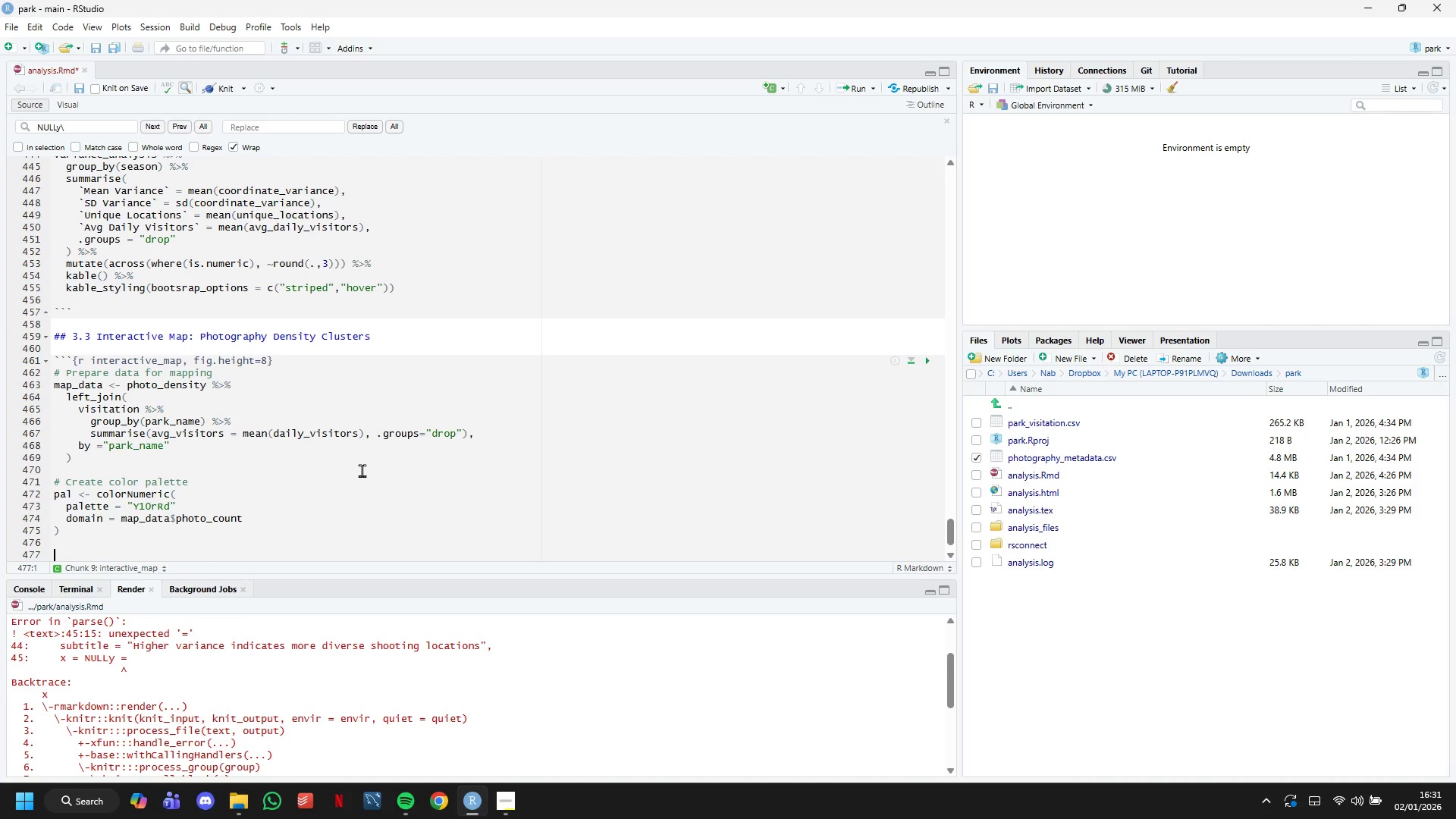 
type(# Create interavtive map)
 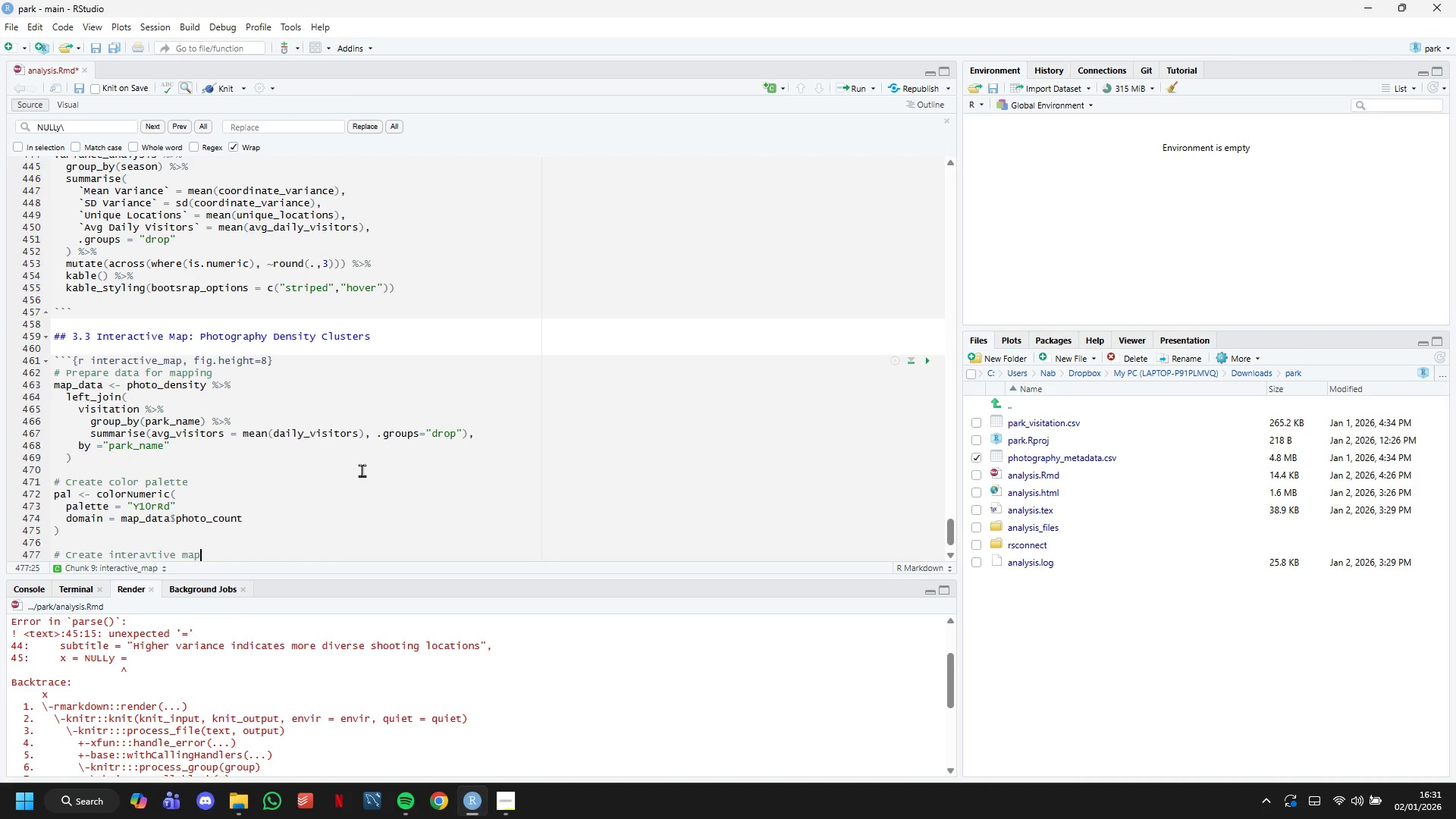 
key(Enter)
 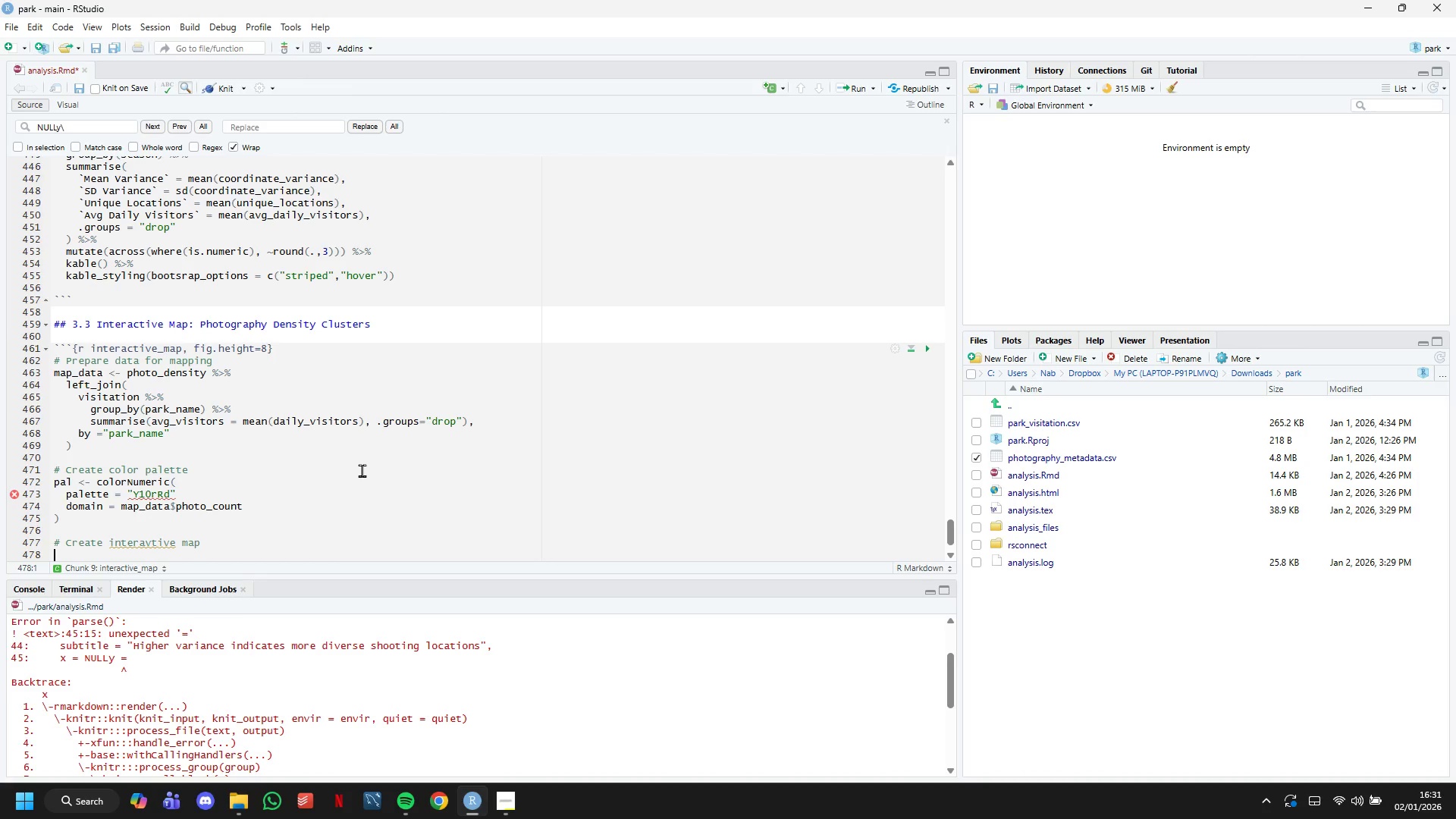 
wait(42.08)
 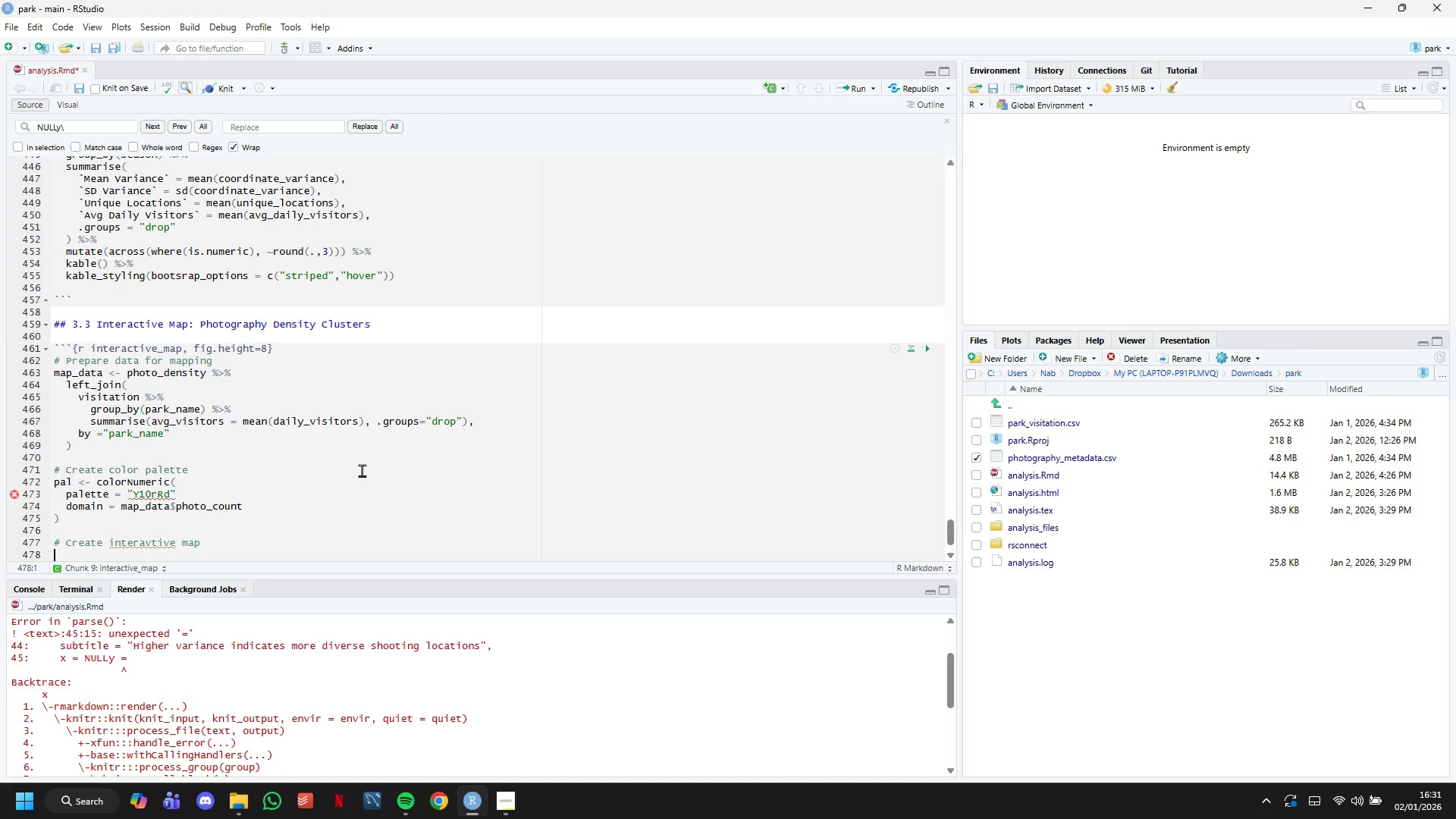 
hold_key(key=ArrowLeft, duration=0.78)
 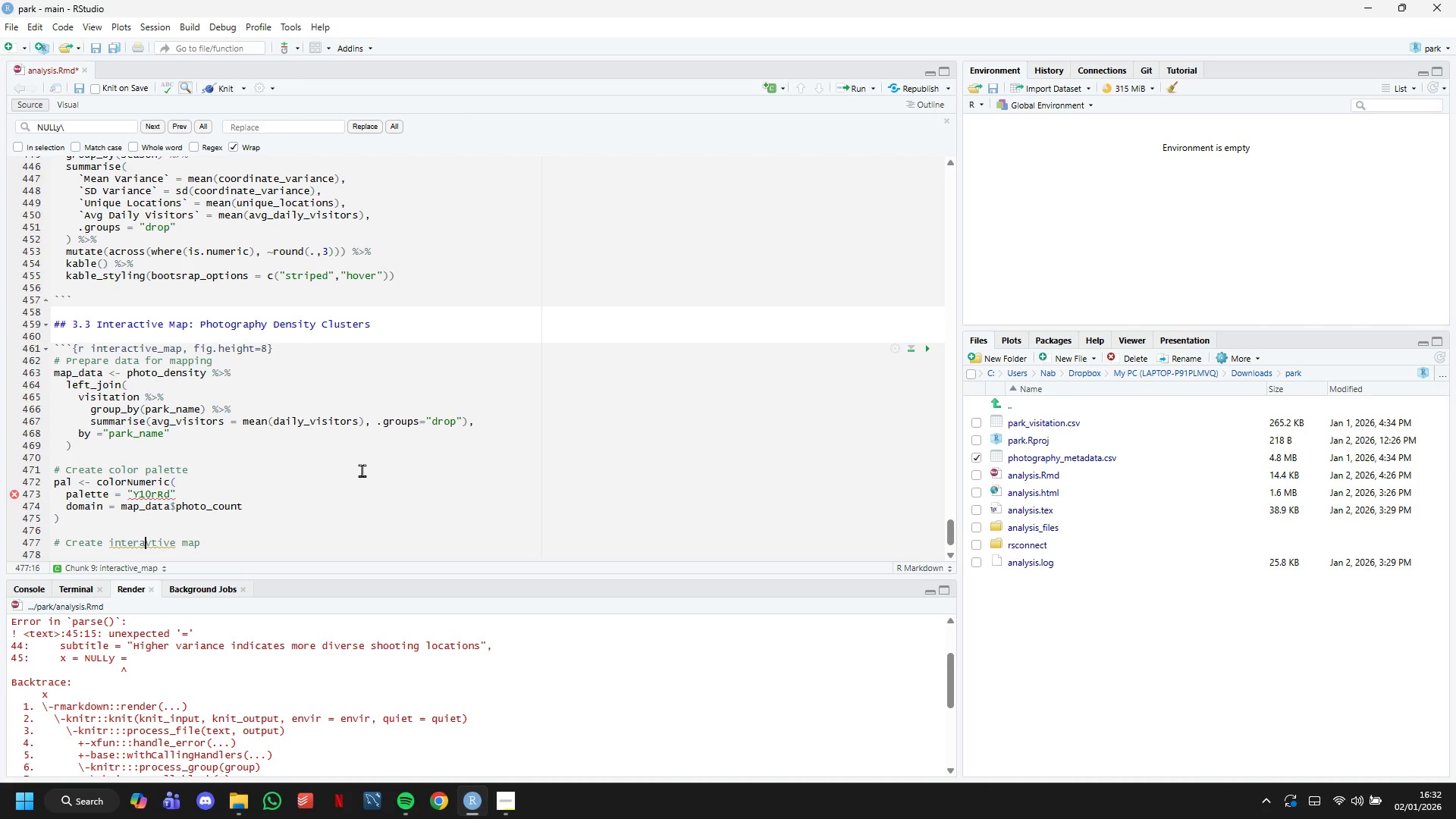 
key(ArrowRight)
 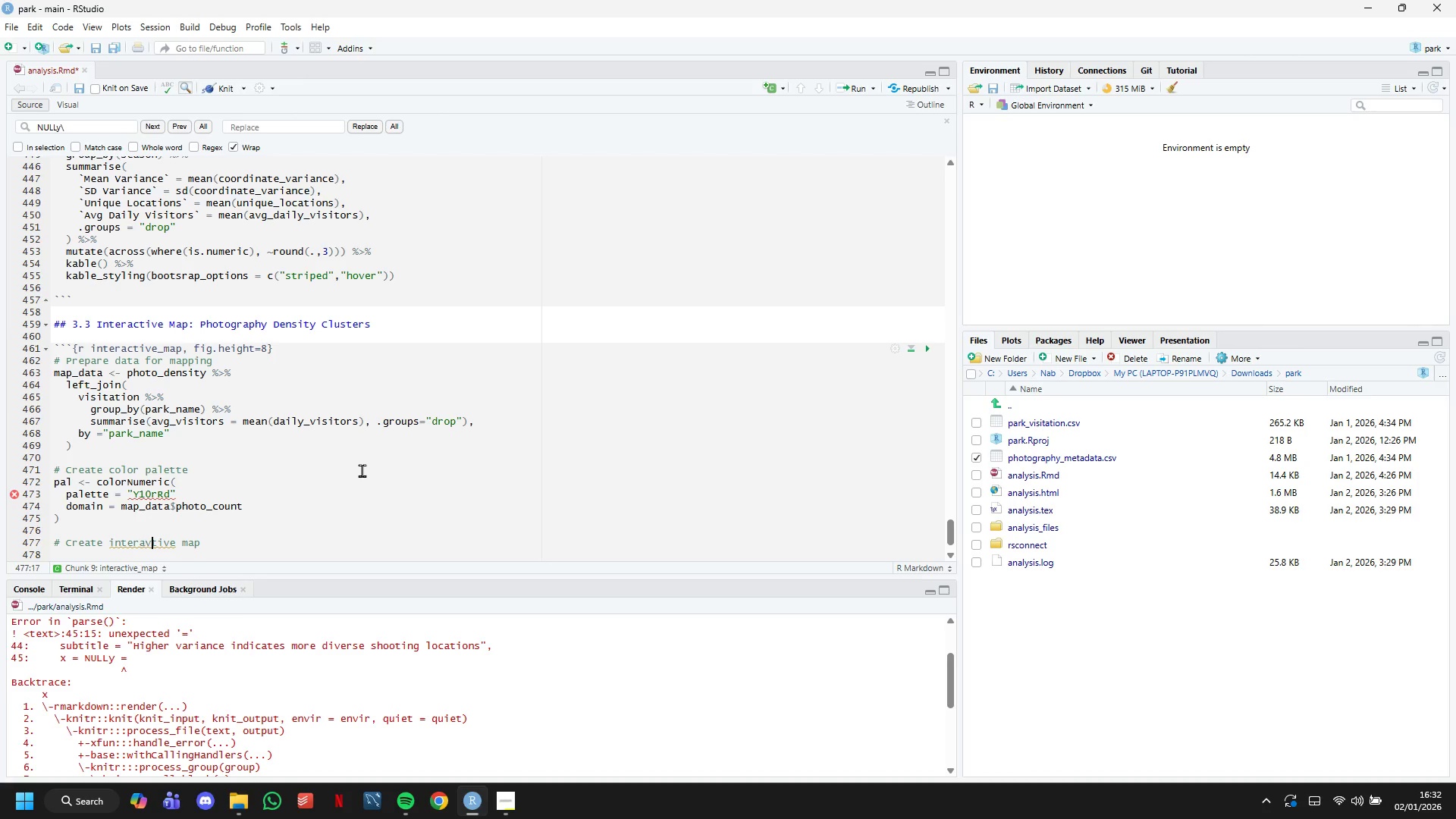 
key(ArrowRight)
 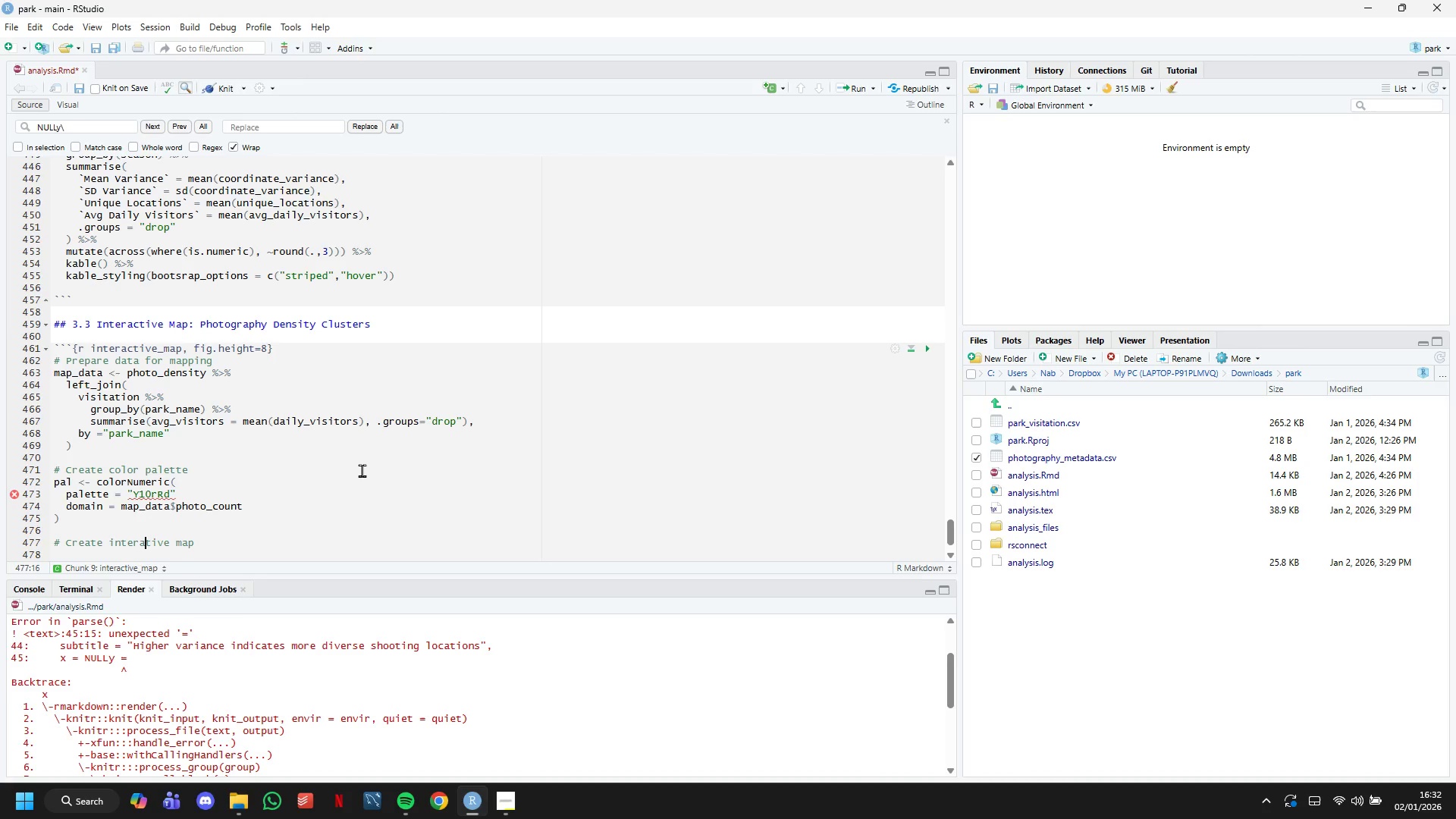 
key(Backspace)
 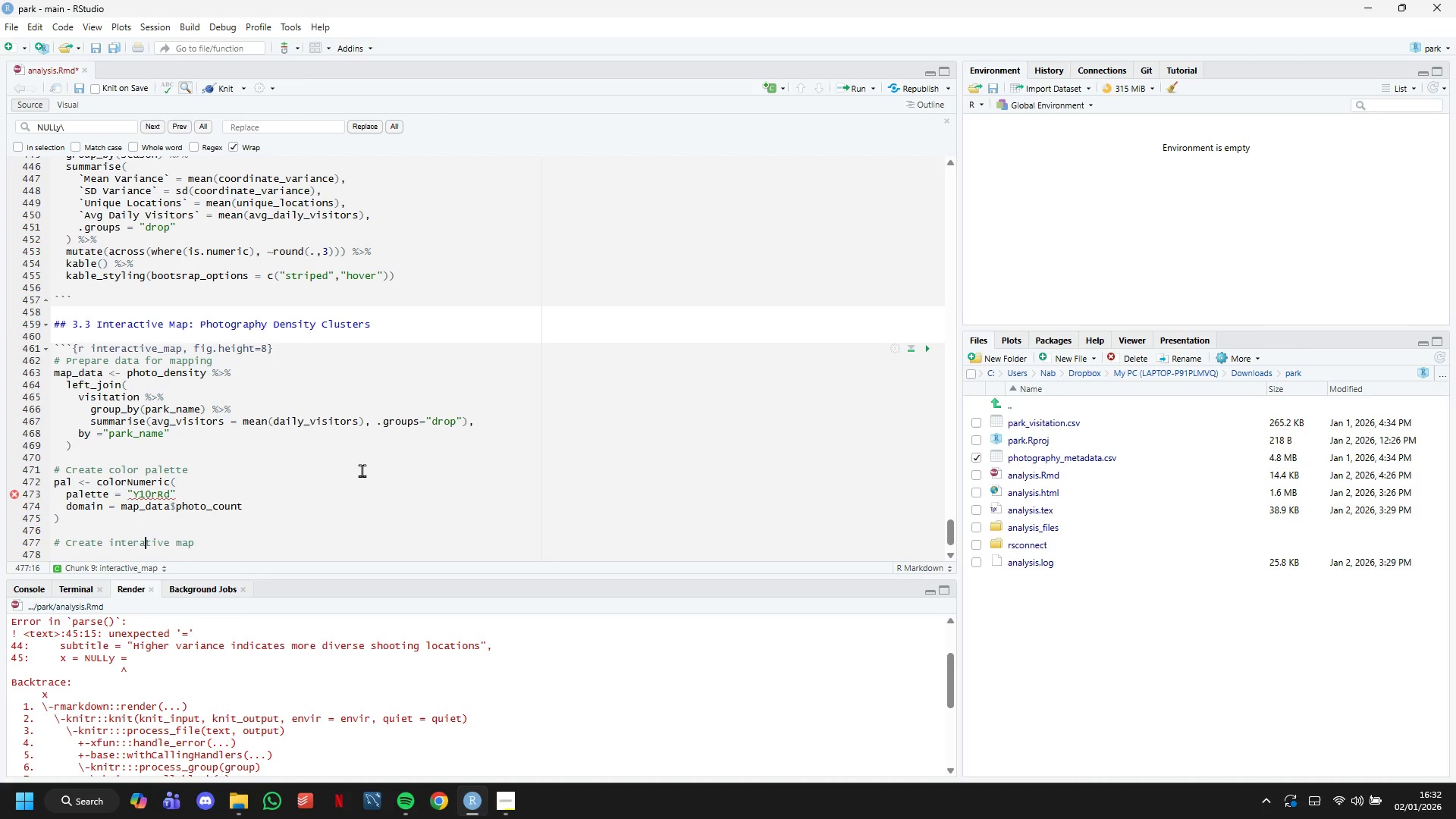 
key(C)
 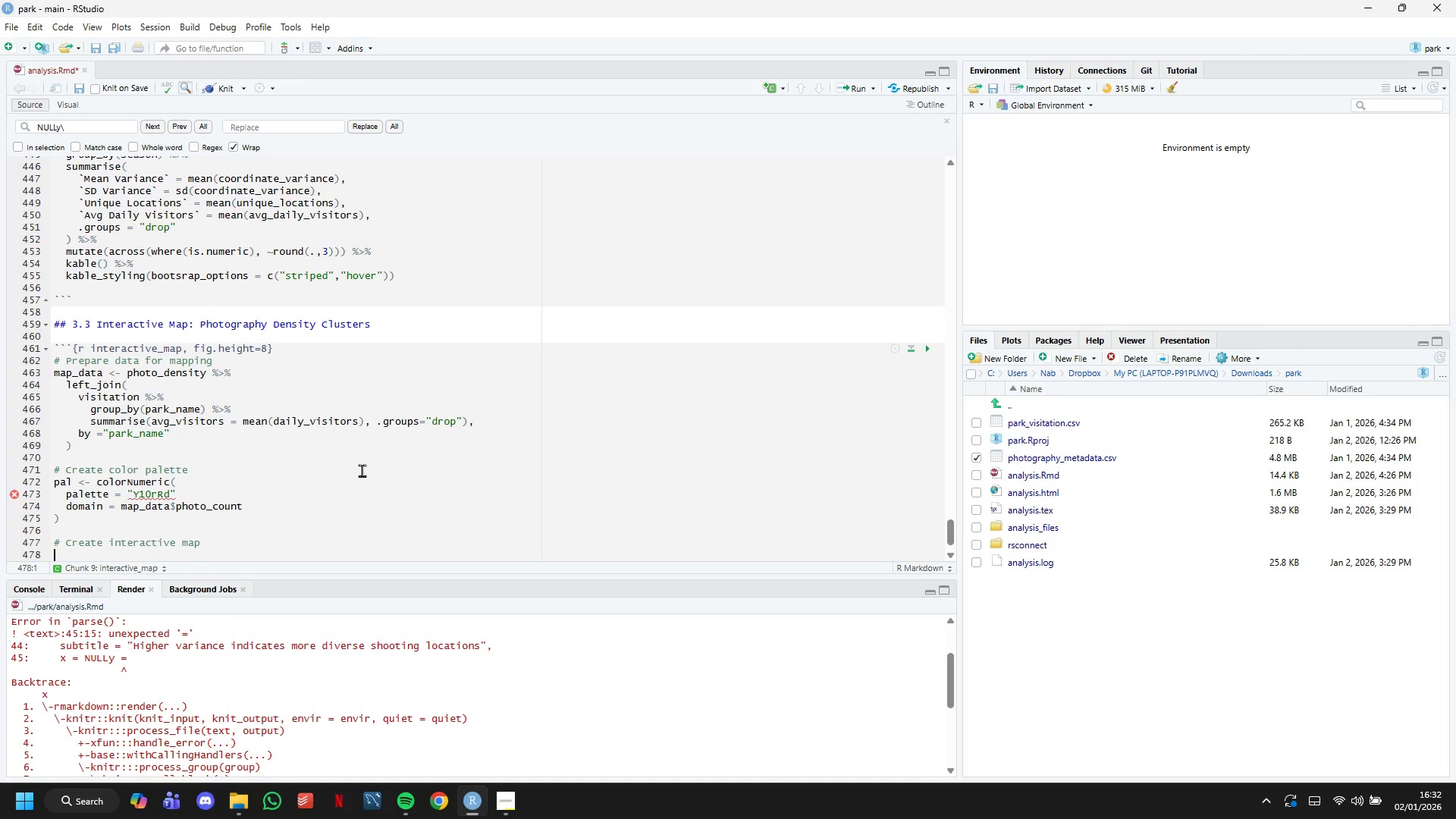 
key(ArrowDown)
 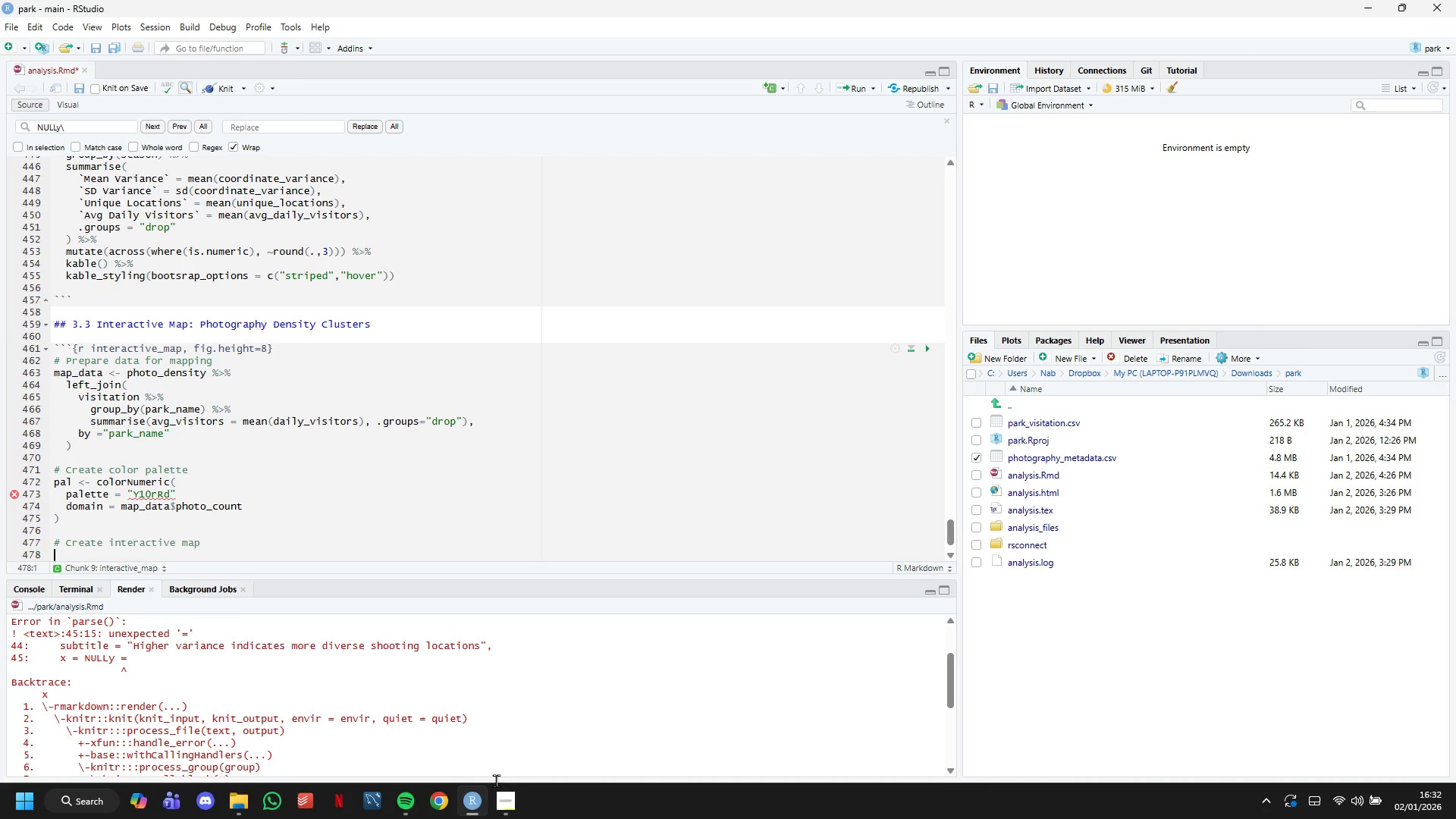 
left_click([511, 795])